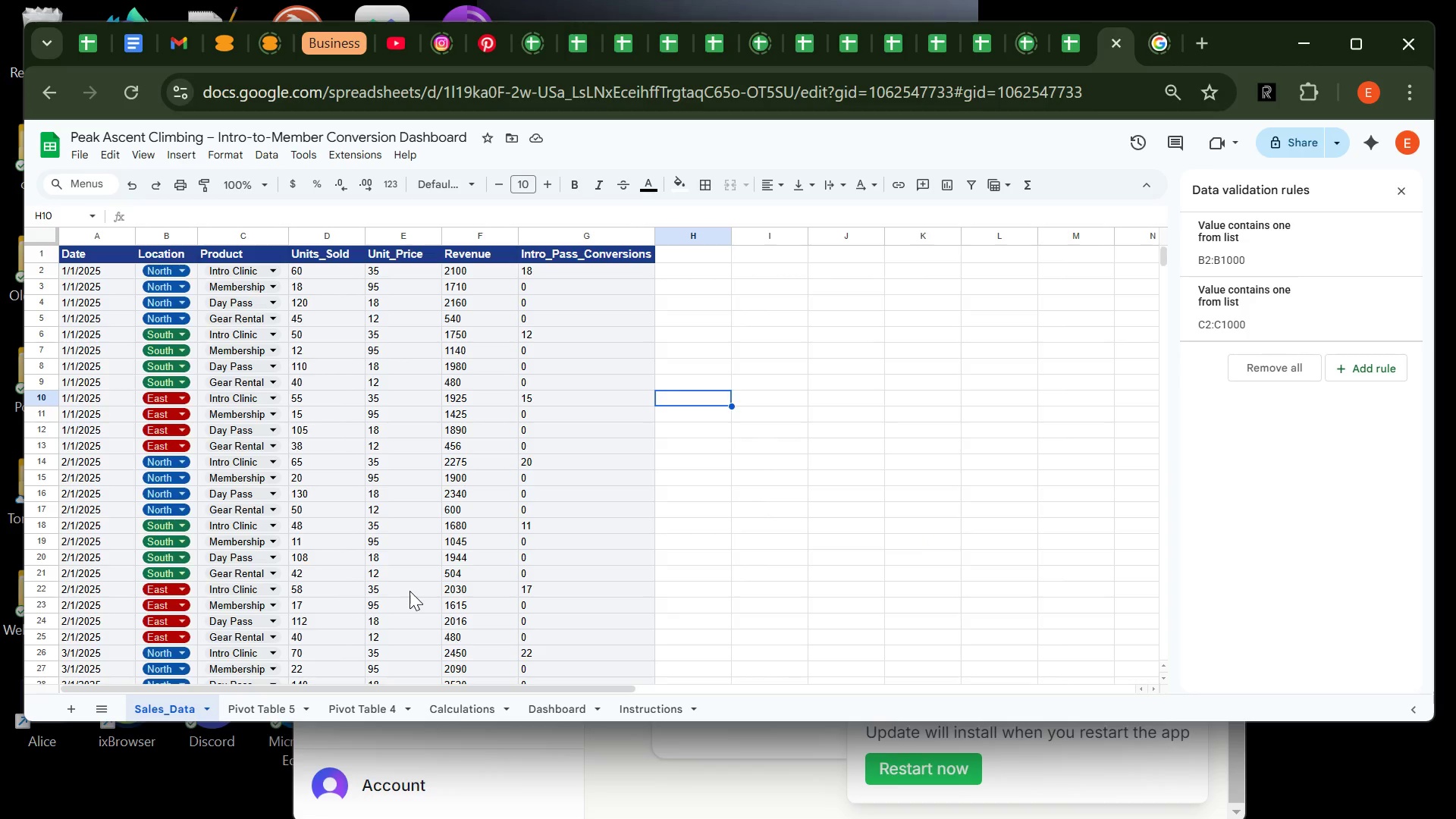 
left_click([1398, 188])
 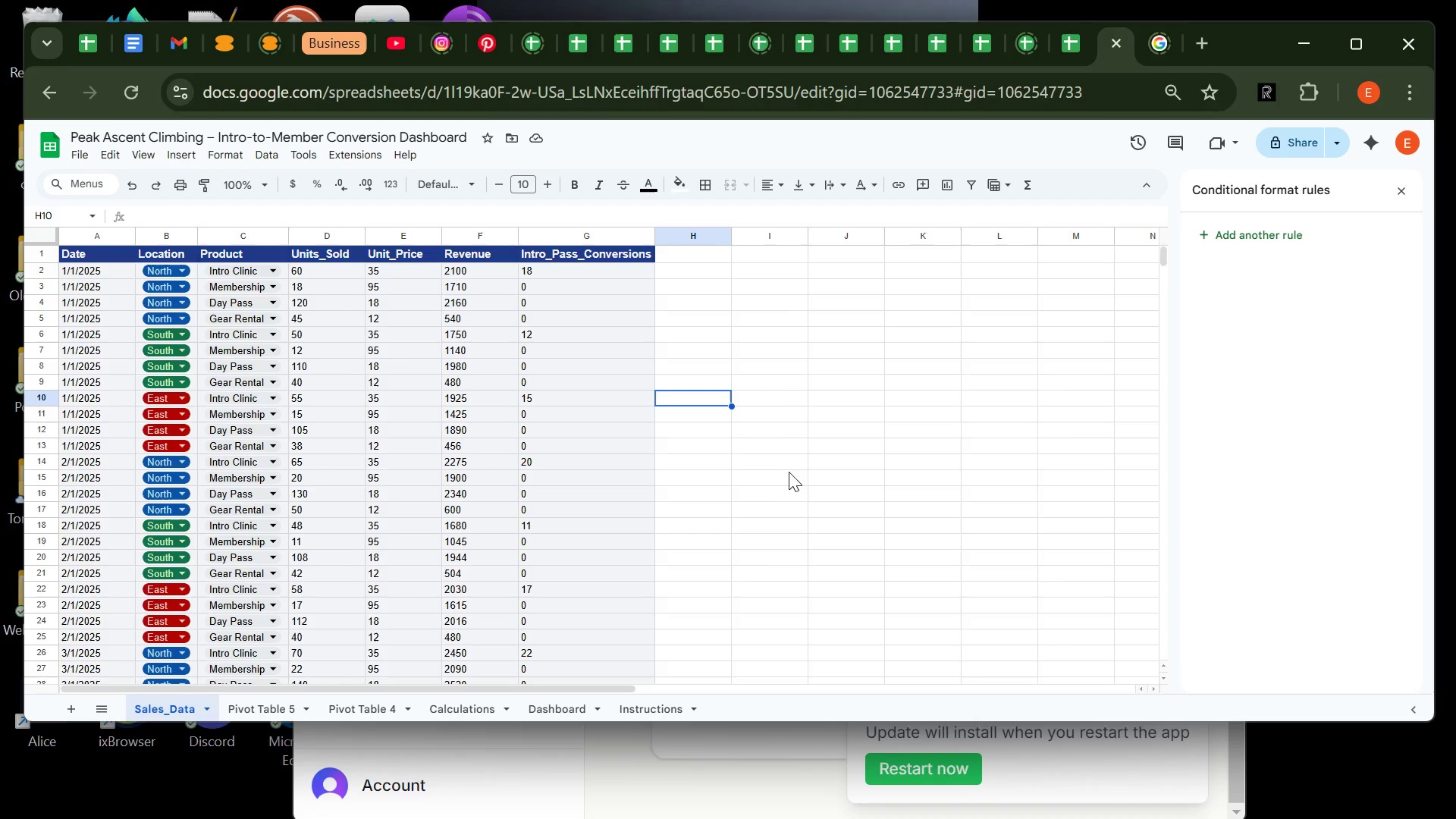 
wait(8.97)
 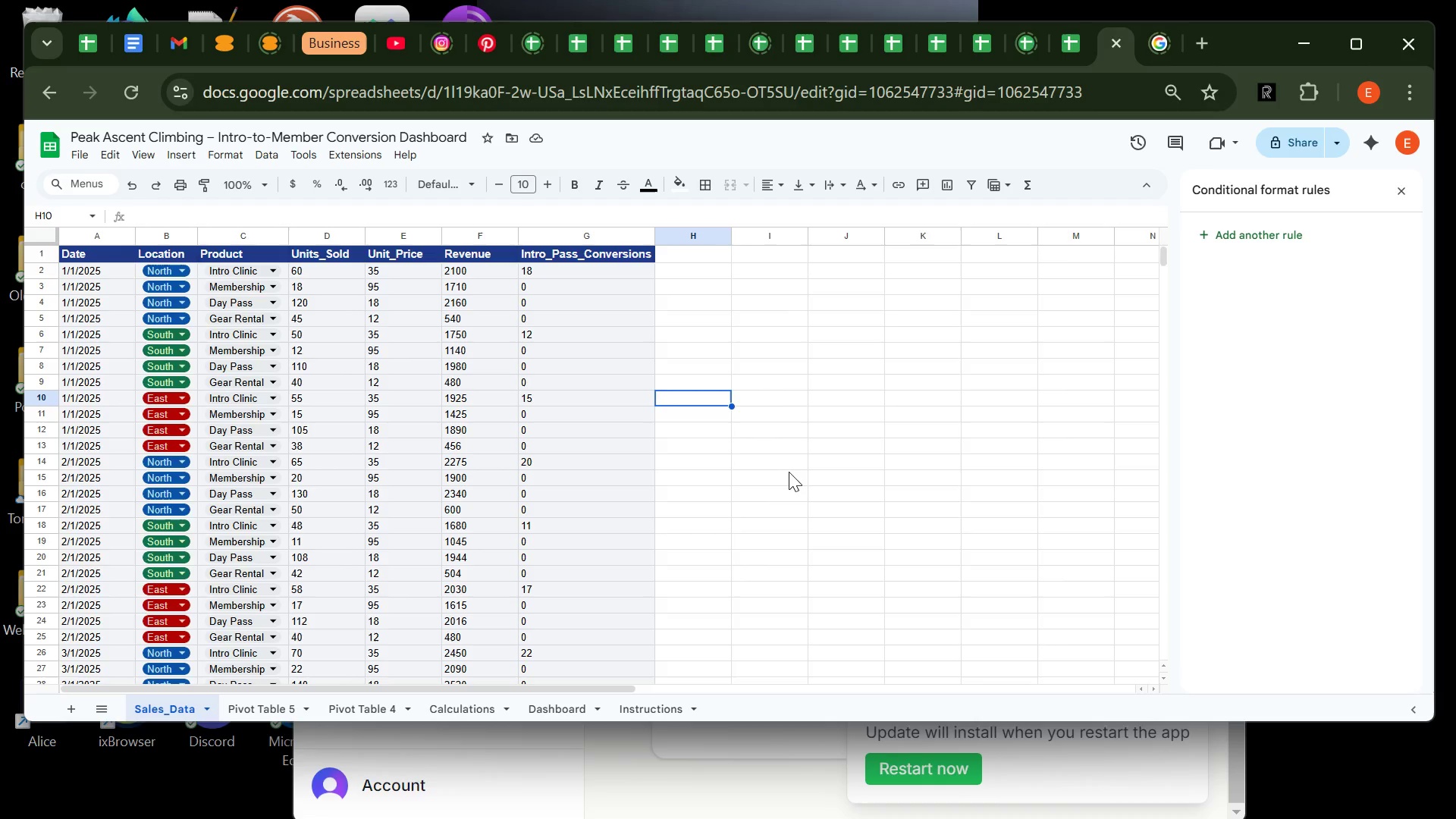 
left_click_drag(start_coordinate=[569, 717], to_coordinate=[149, 719])
 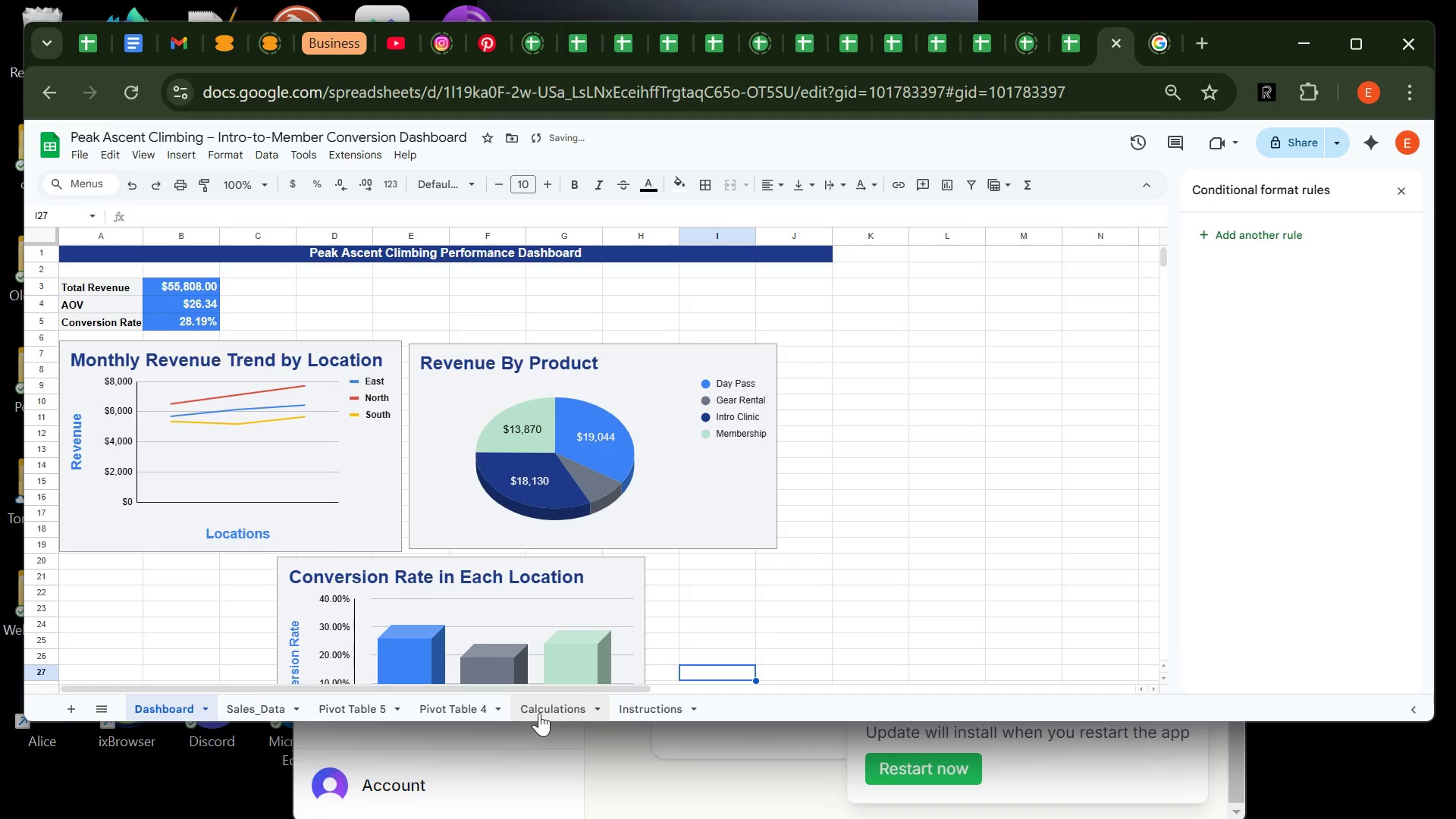 
left_click_drag(start_coordinate=[539, 712], to_coordinate=[331, 721])
 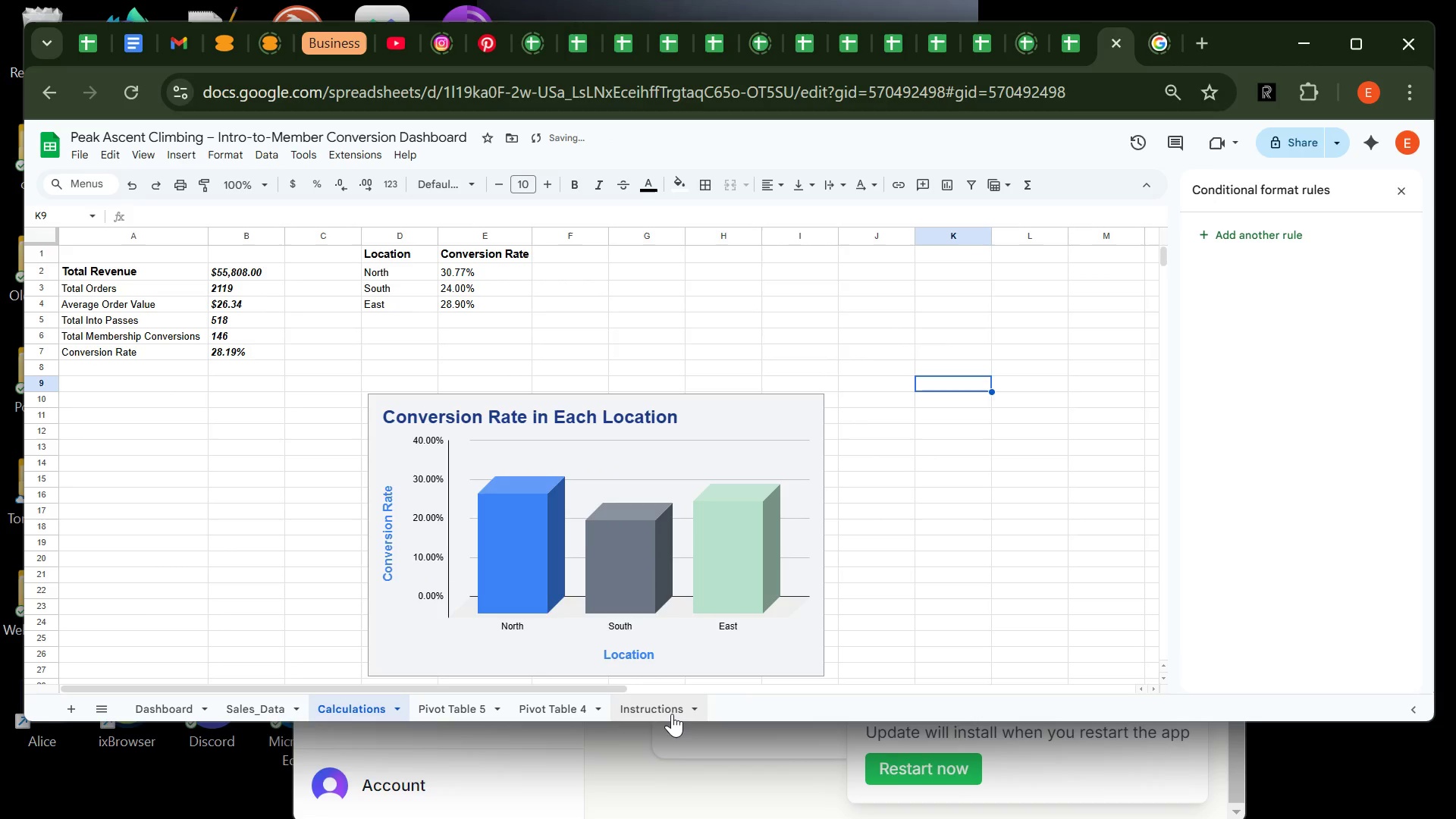 
left_click_drag(start_coordinate=[670, 714], to_coordinate=[464, 724])
 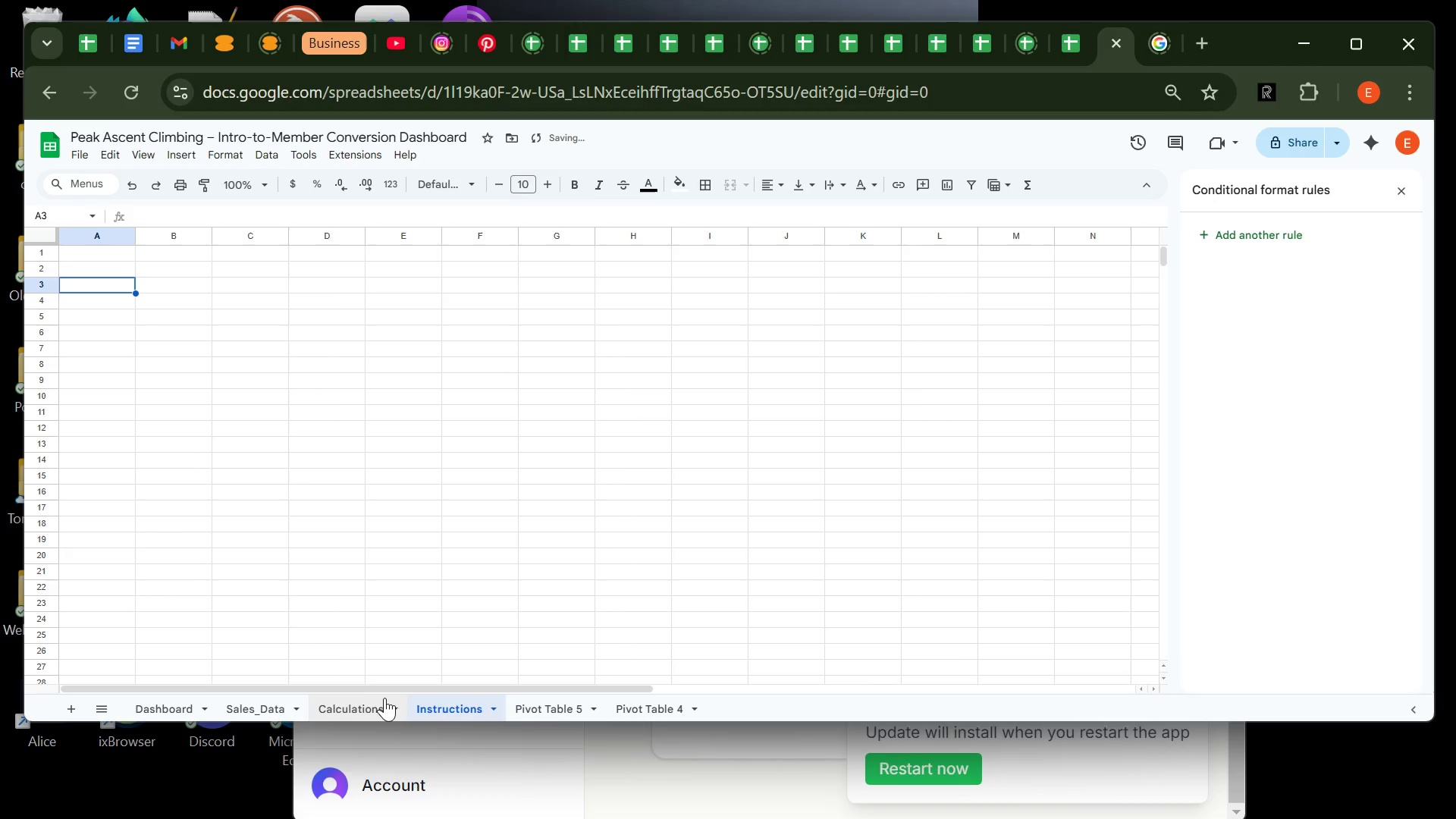 
left_click([373, 698])
 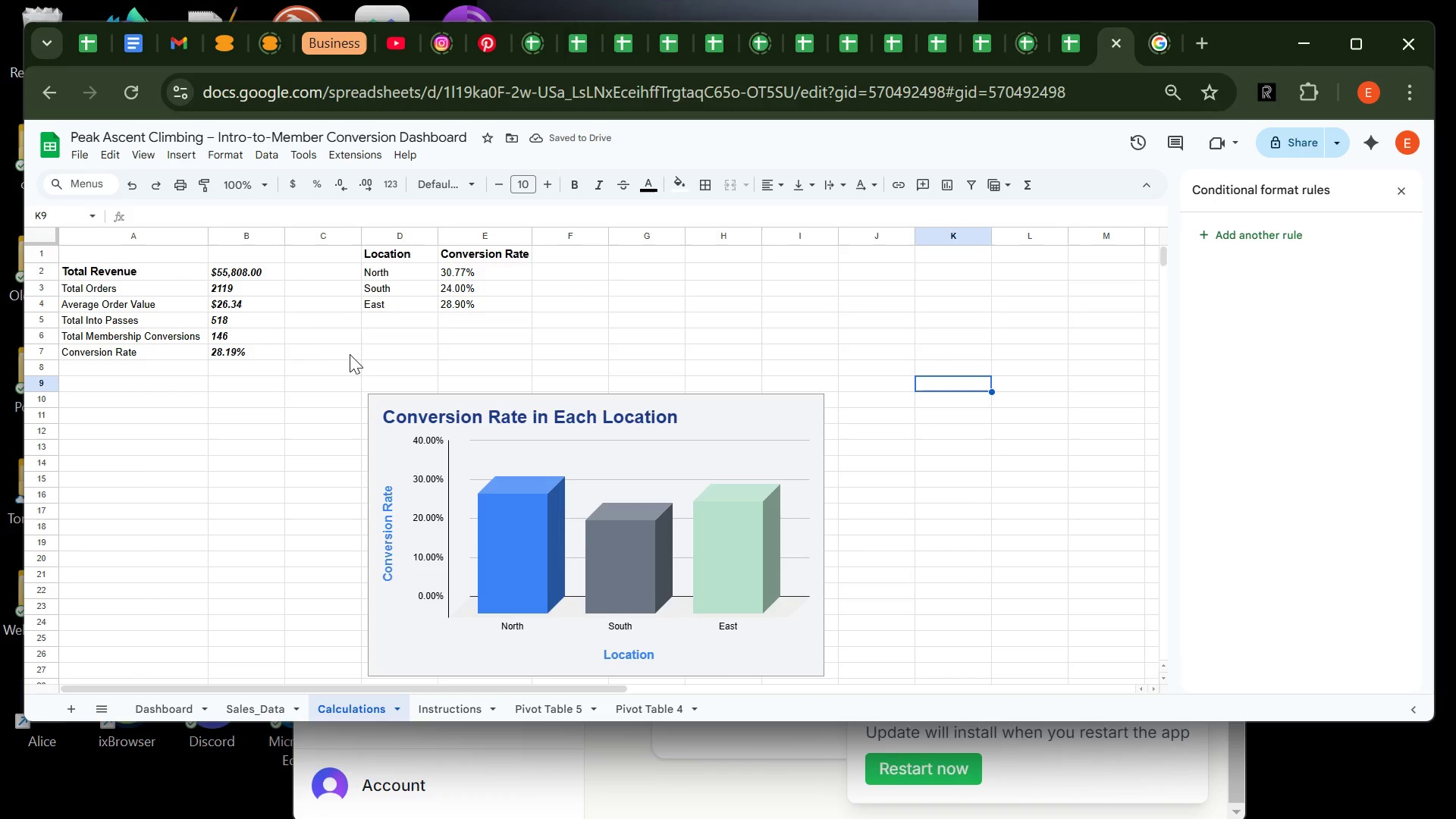 
wait(8.34)
 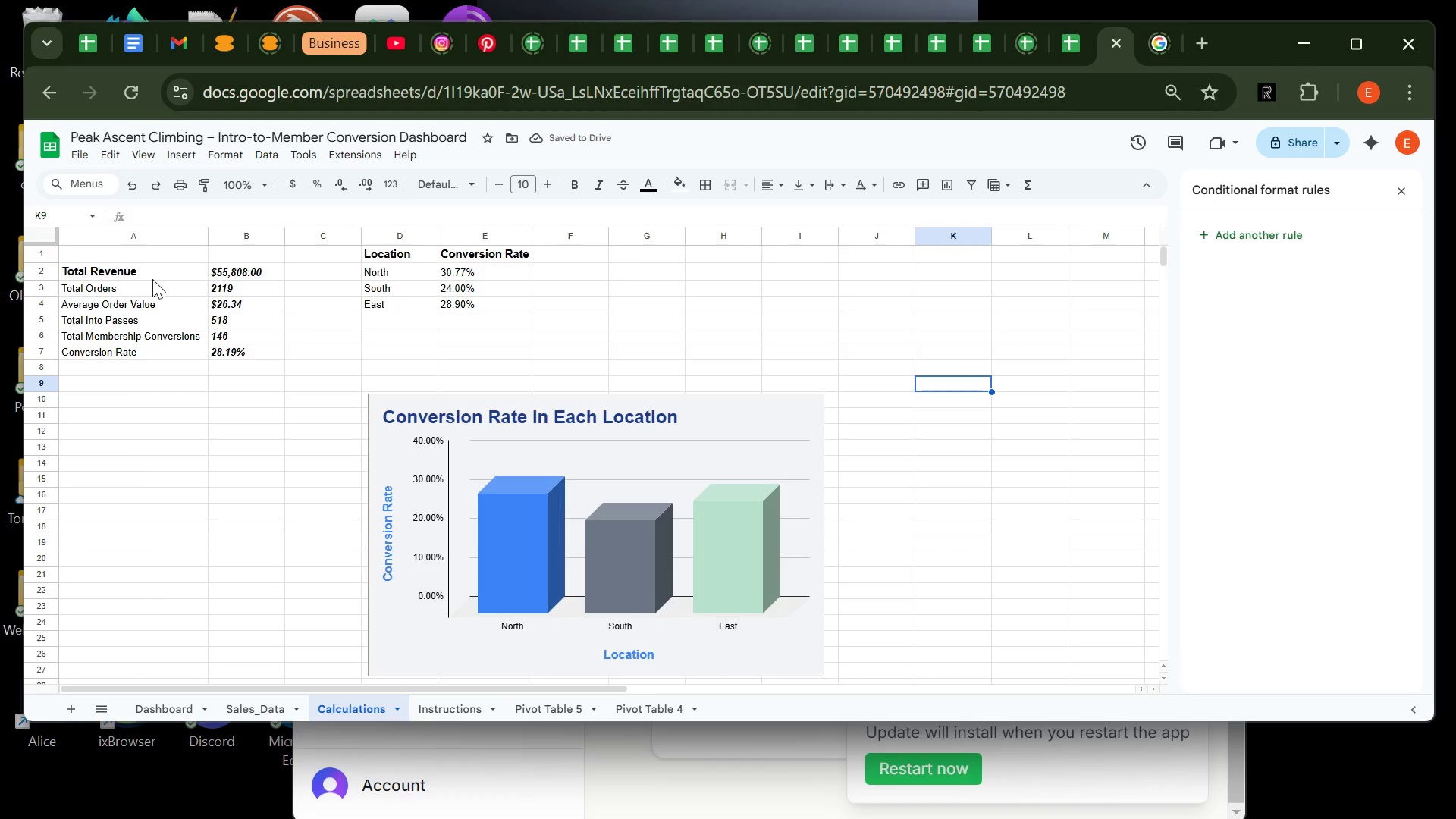 
key(Control+A)
 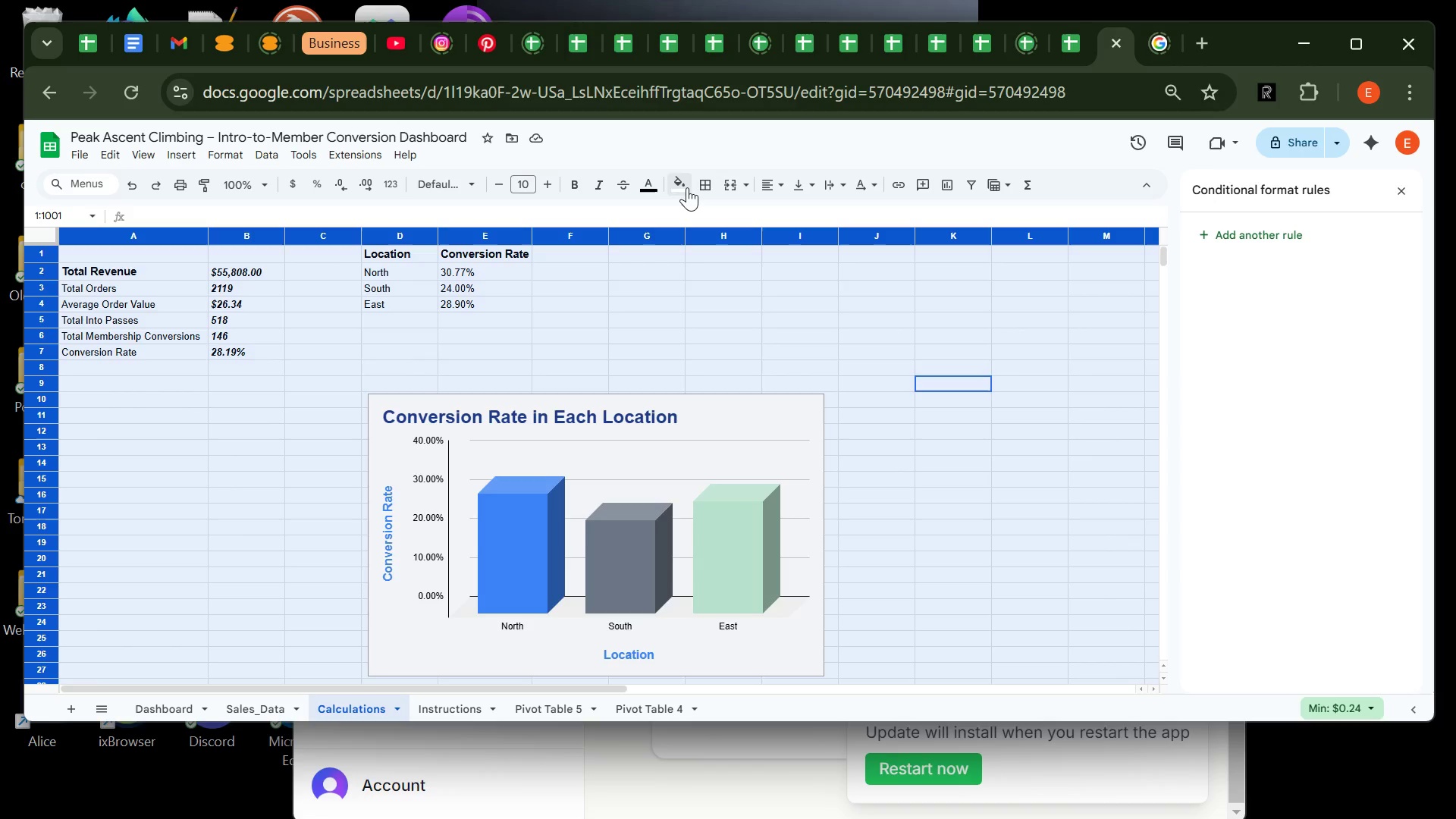 
left_click([687, 187])
 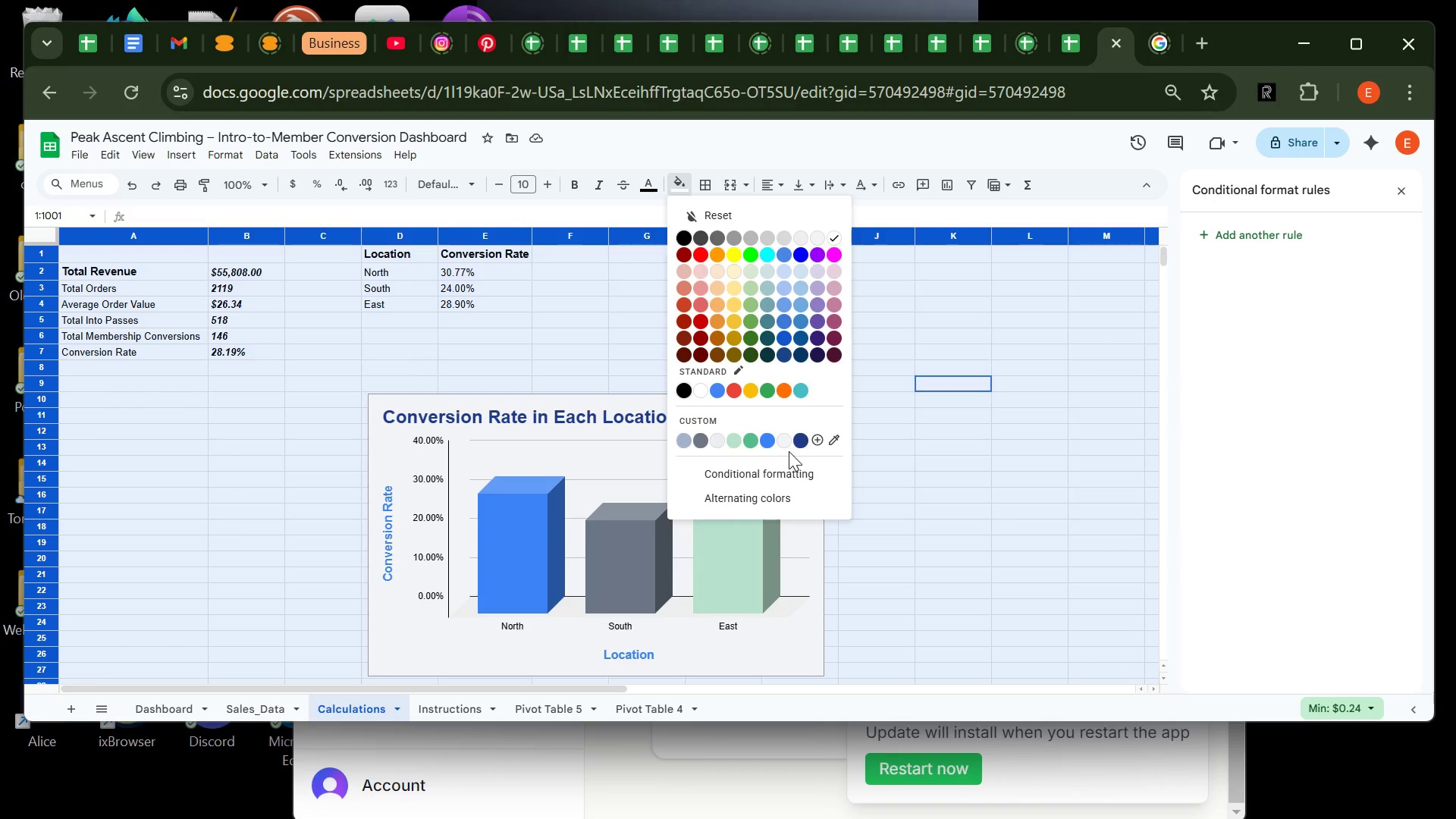 
left_click([784, 439])
 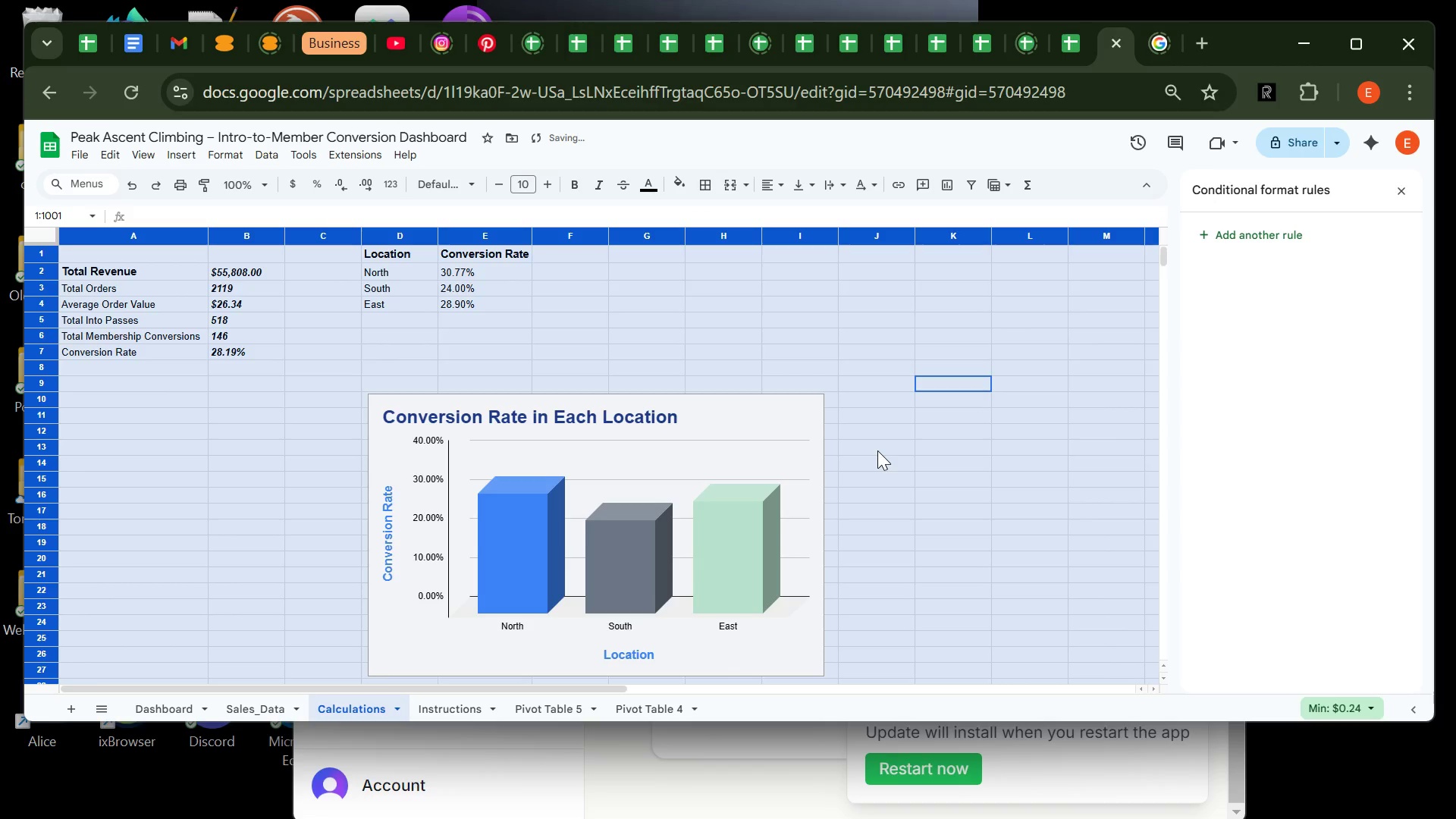 
left_click([877, 450])
 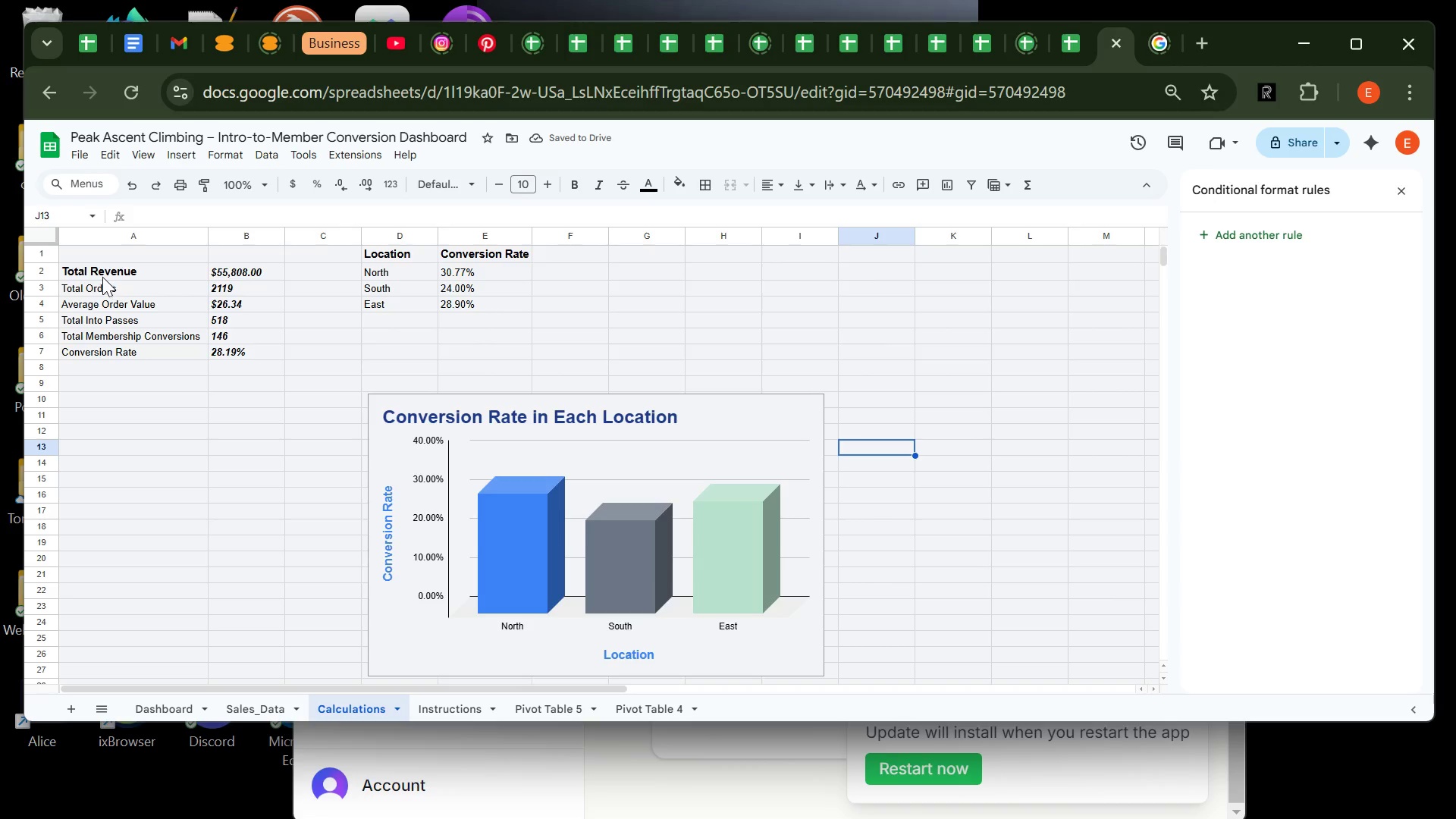 
left_click_drag(start_coordinate=[104, 269], to_coordinate=[133, 353])
 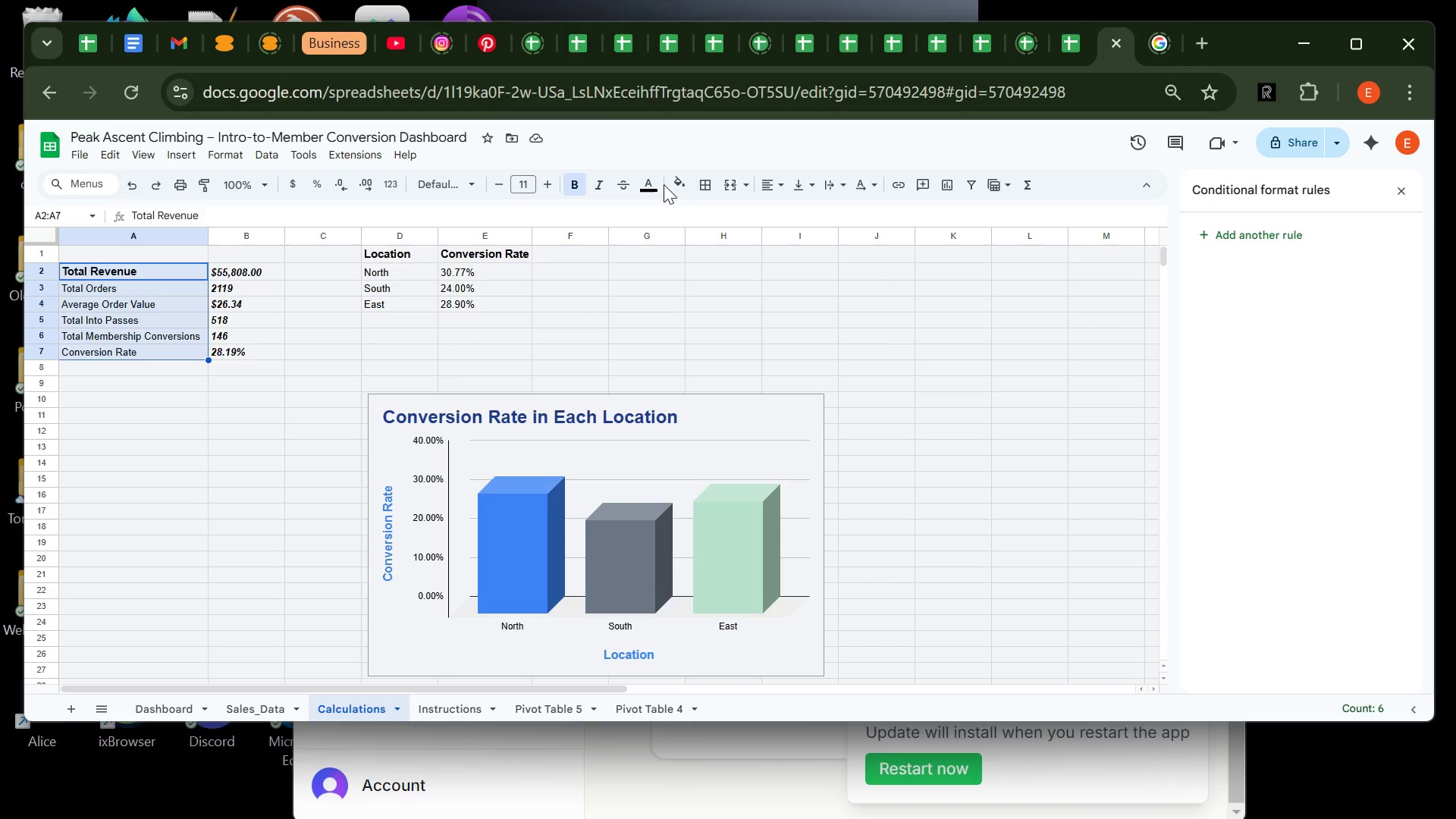 
left_click([681, 184])
 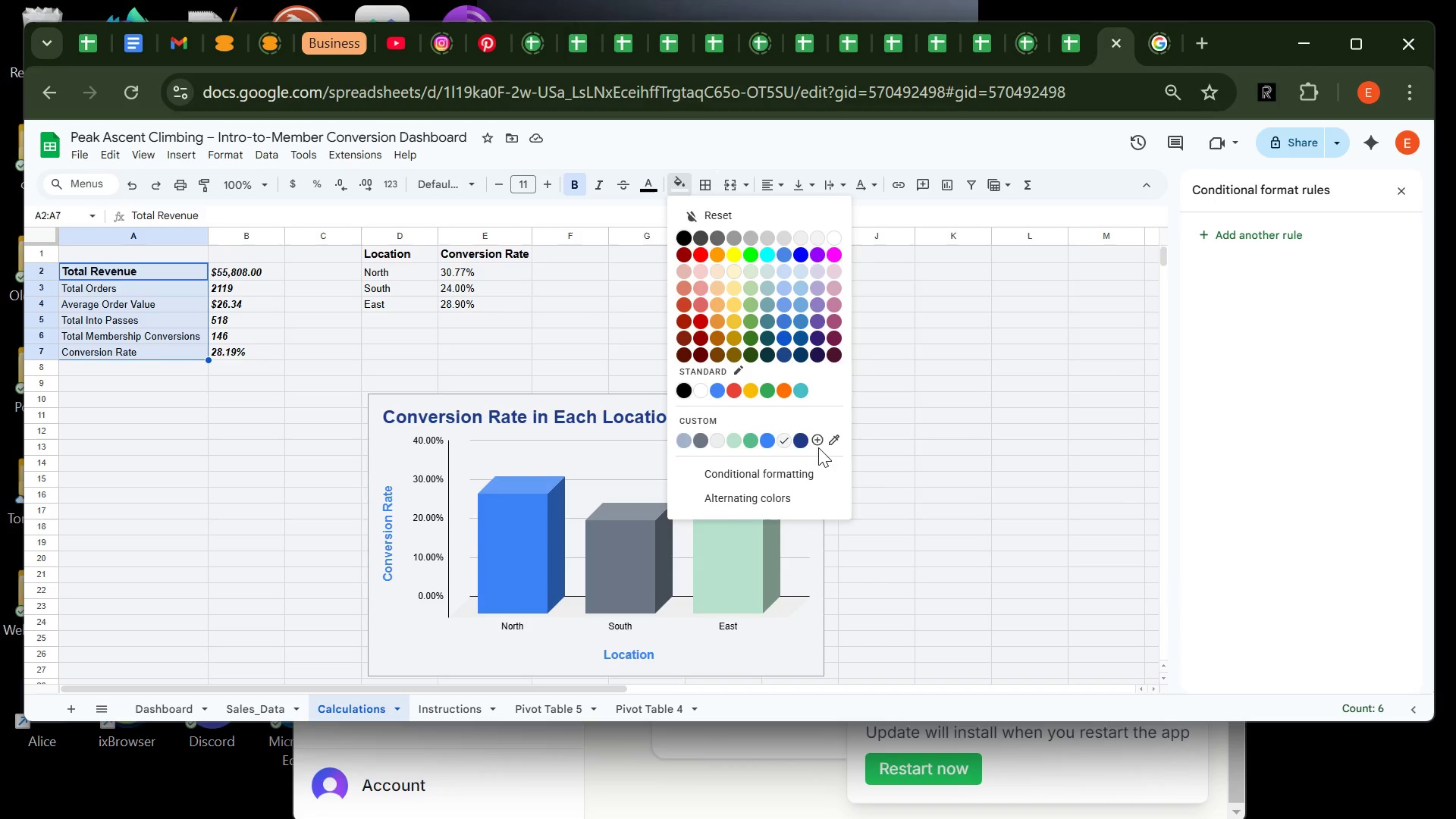 
wait(5.17)
 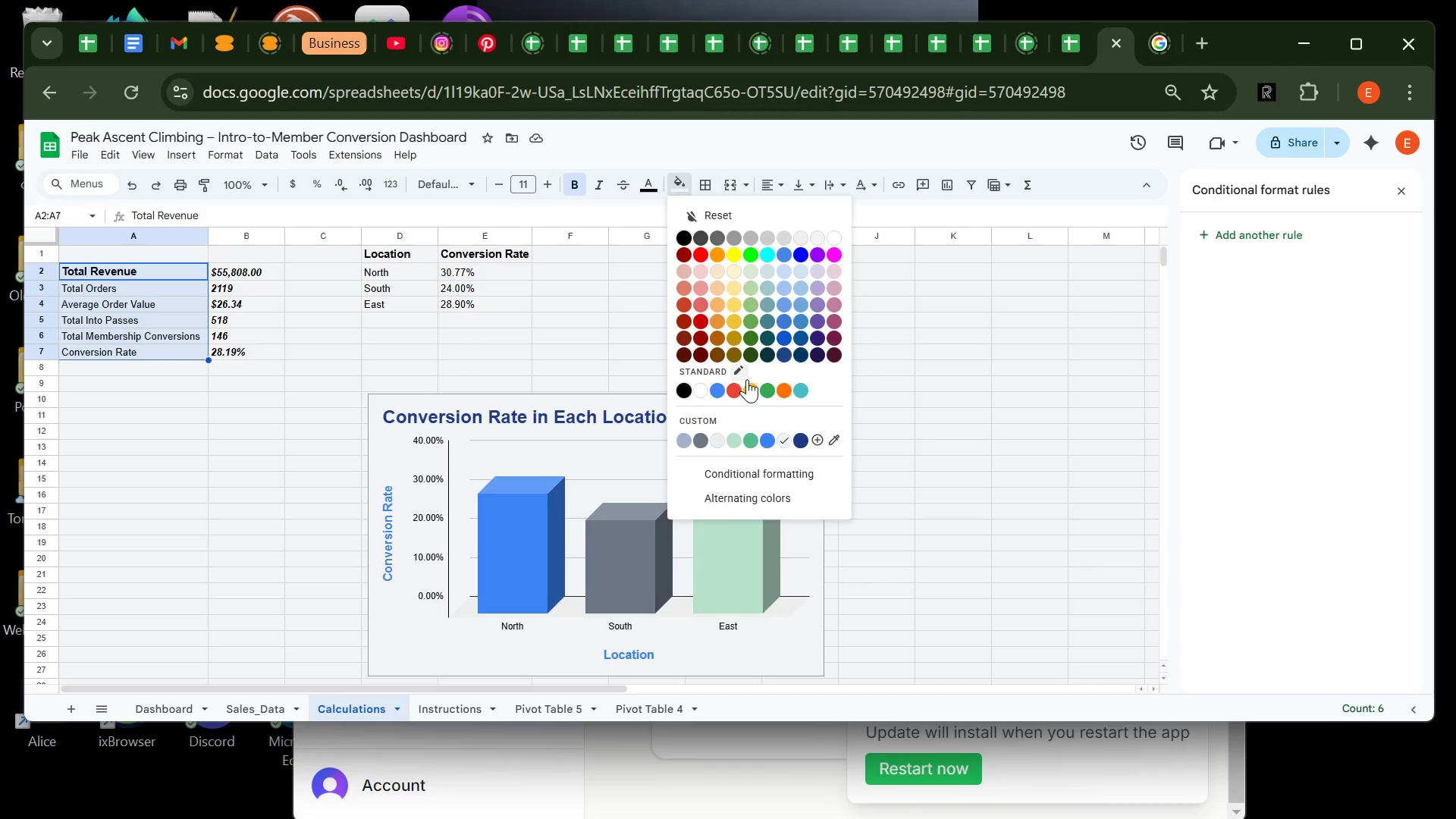 
left_click([802, 441])
 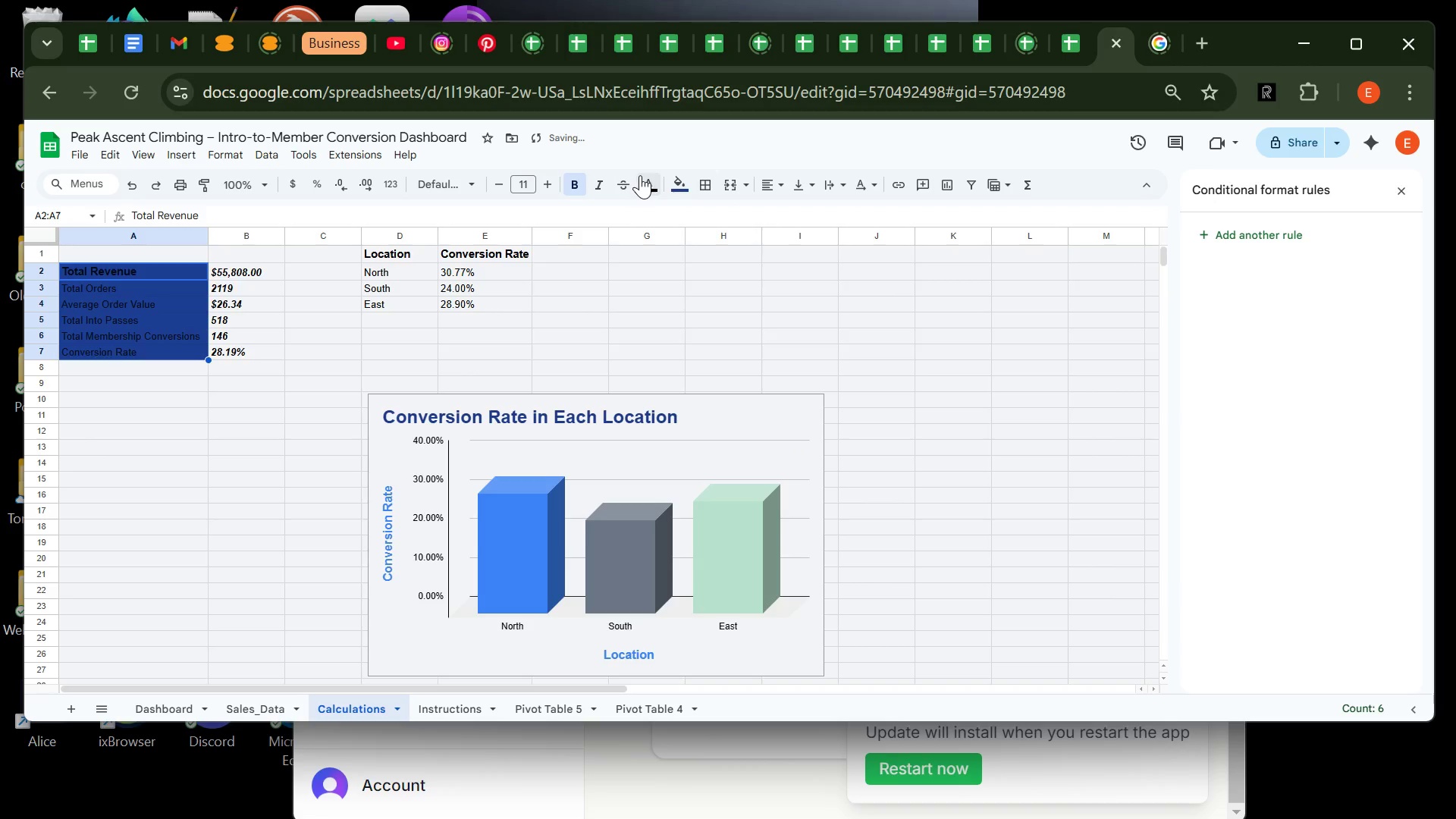 
left_click([643, 177])
 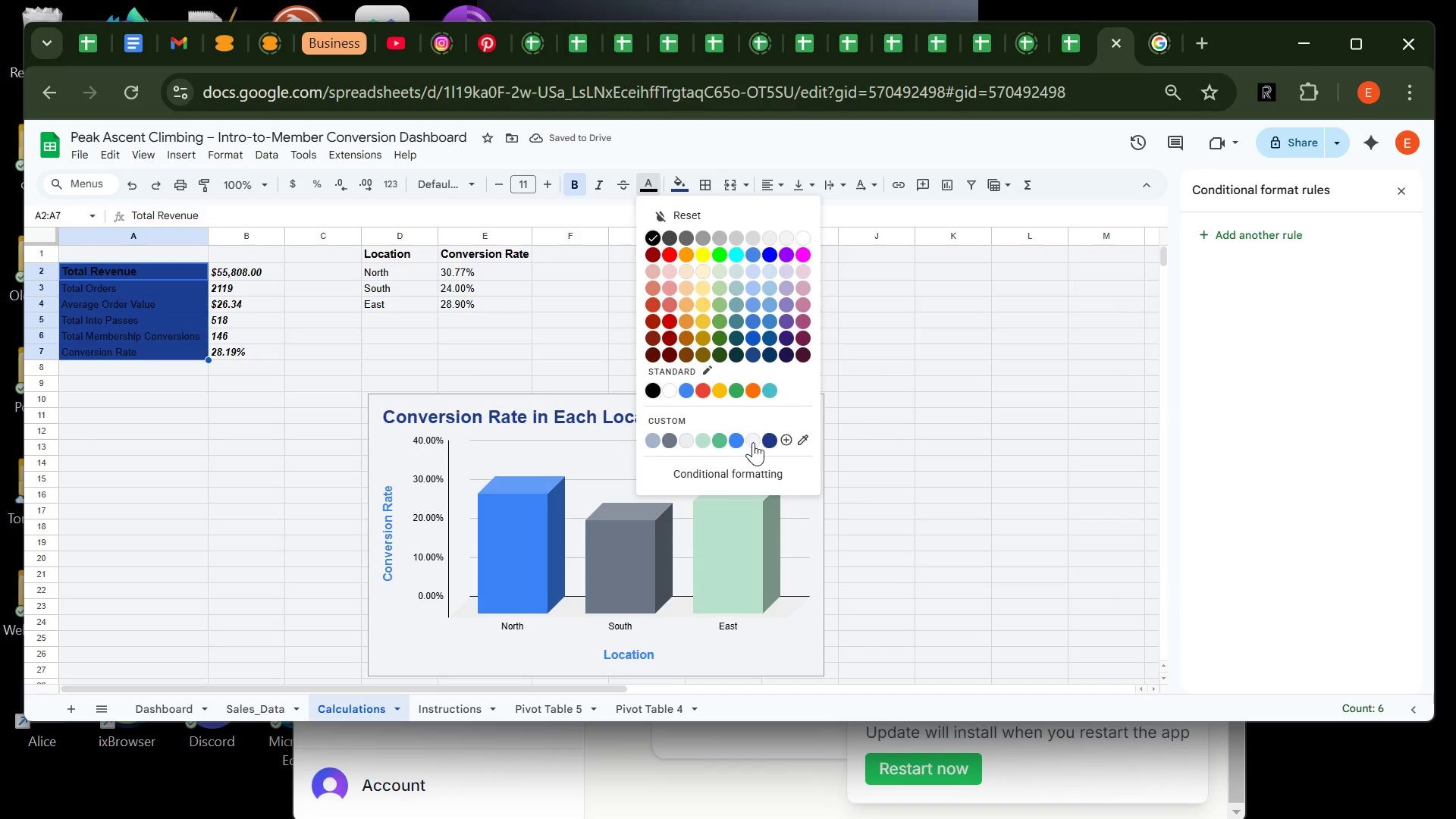 
left_click([753, 442])
 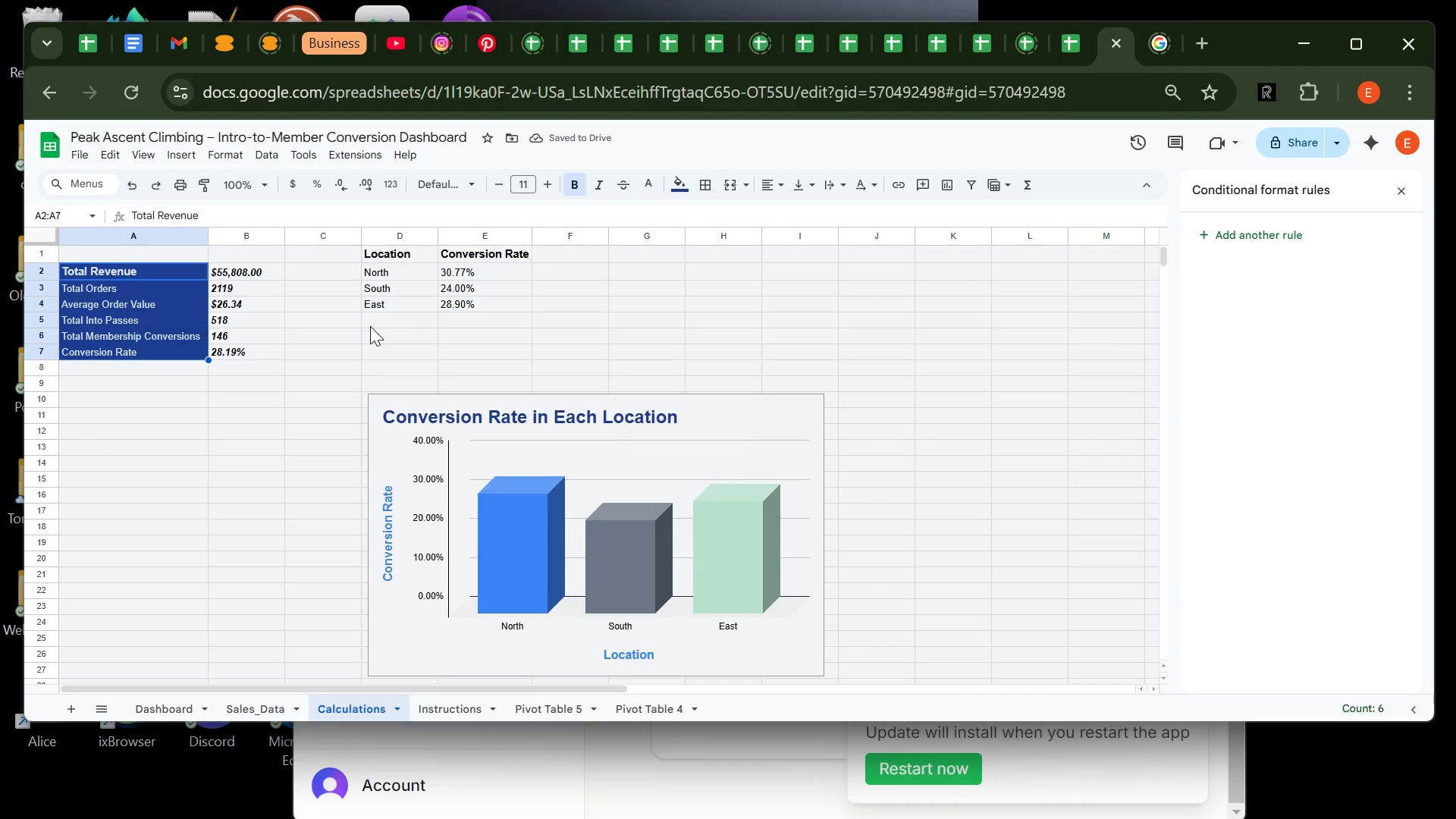 
left_click([118, 288])
 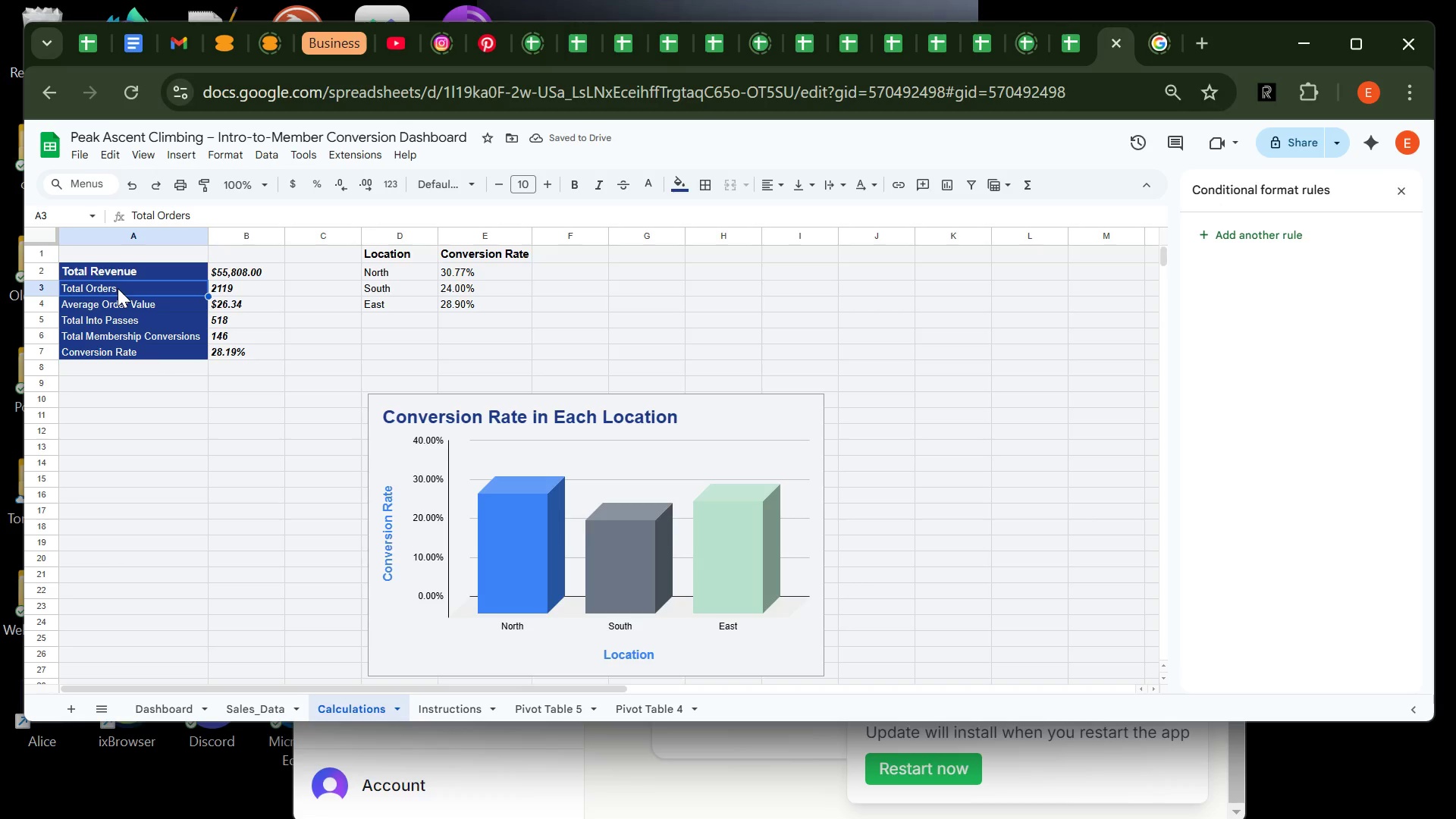 
left_click_drag(start_coordinate=[118, 288], to_coordinate=[138, 350])
 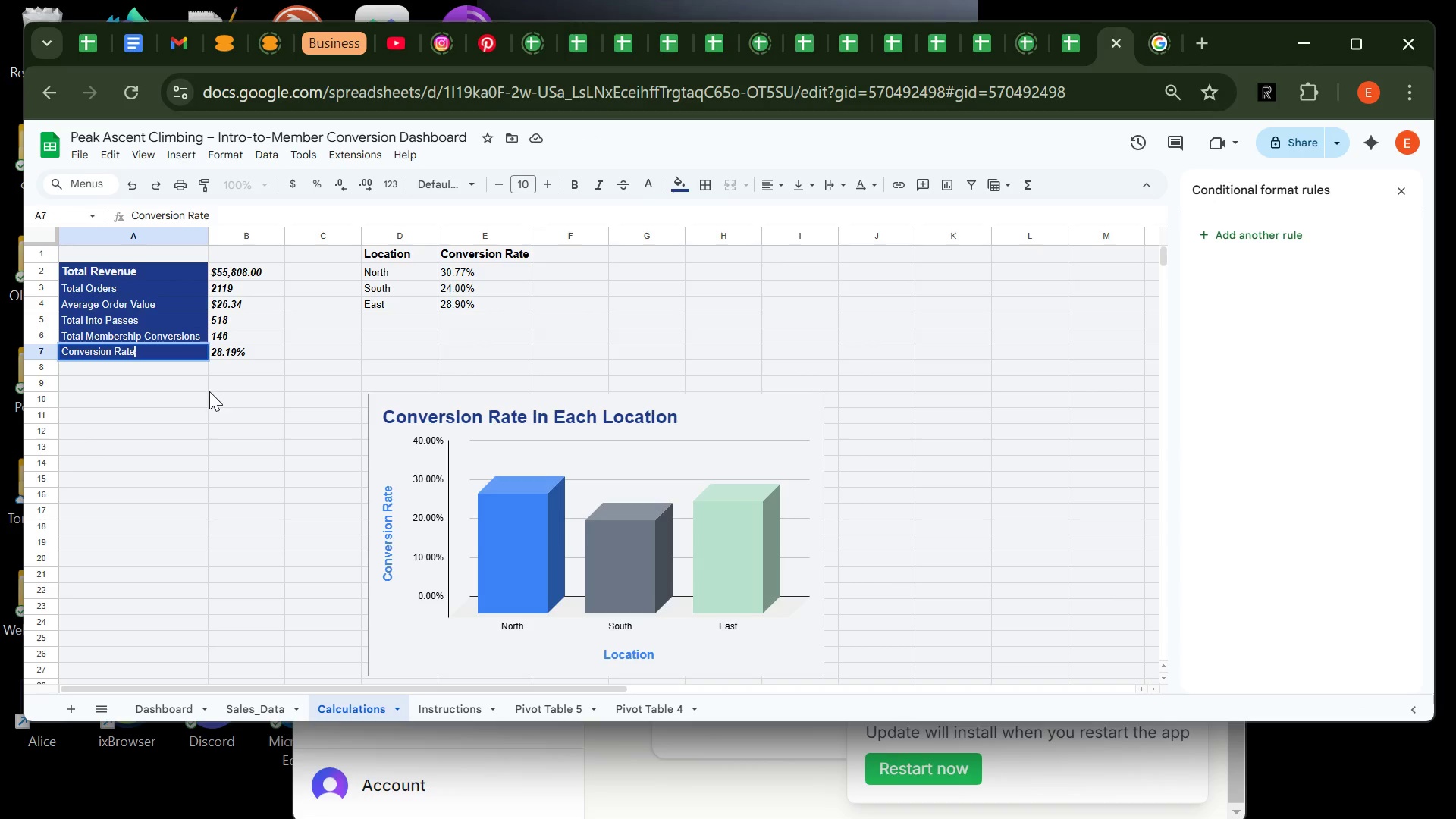 
left_click([209, 391])
 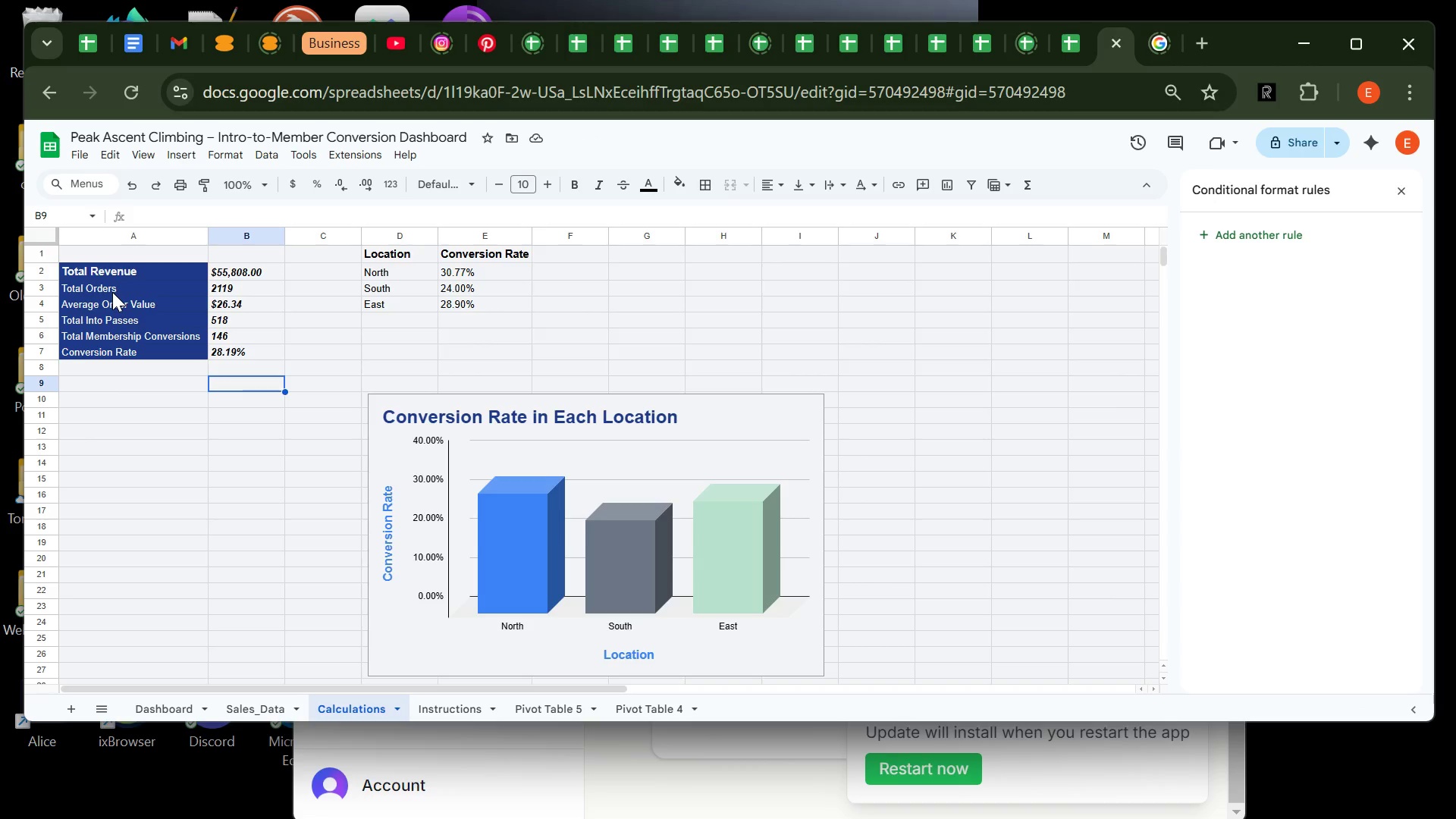 
left_click([112, 292])
 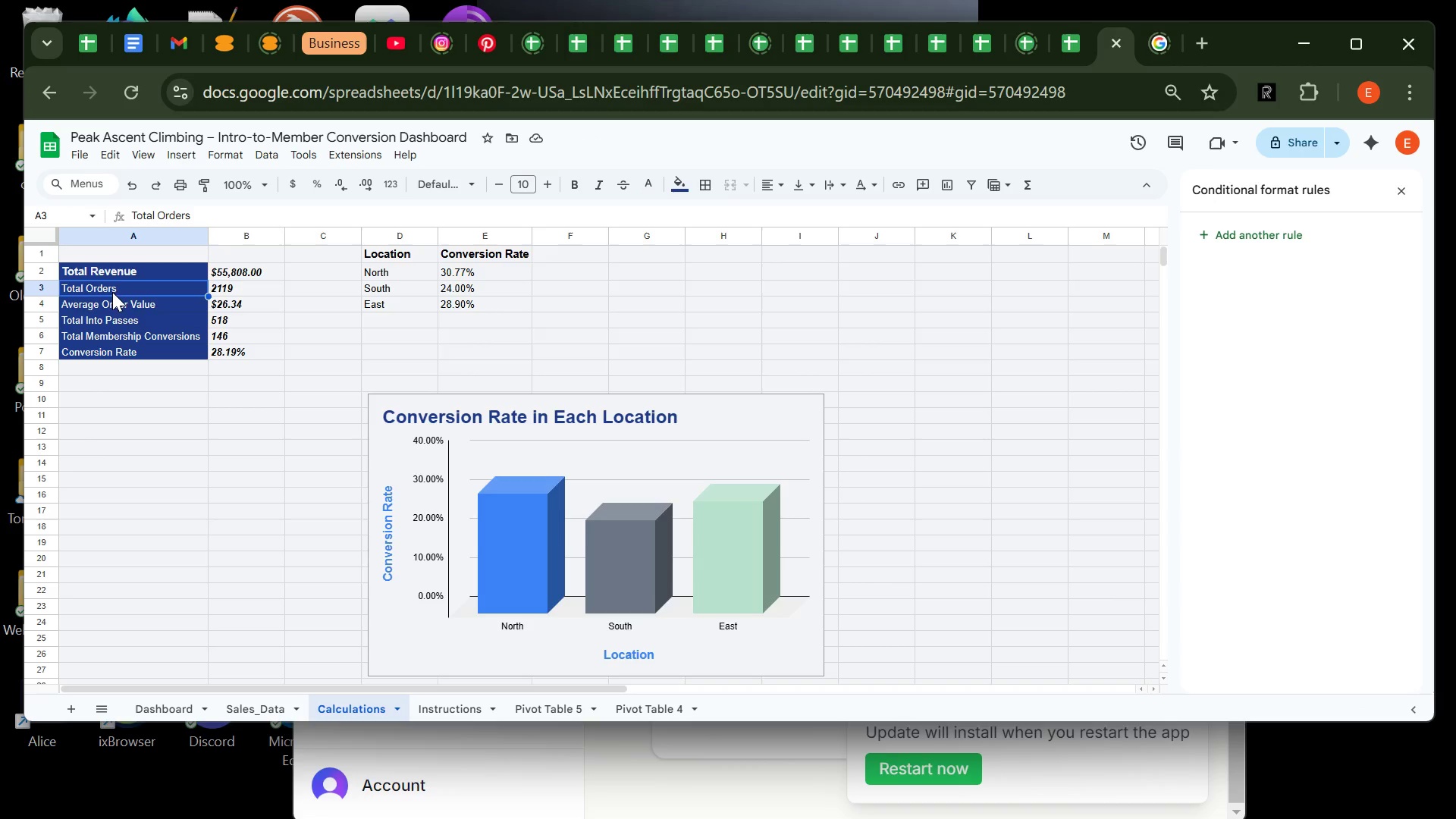 
left_click_drag(start_coordinate=[112, 292], to_coordinate=[130, 372])
 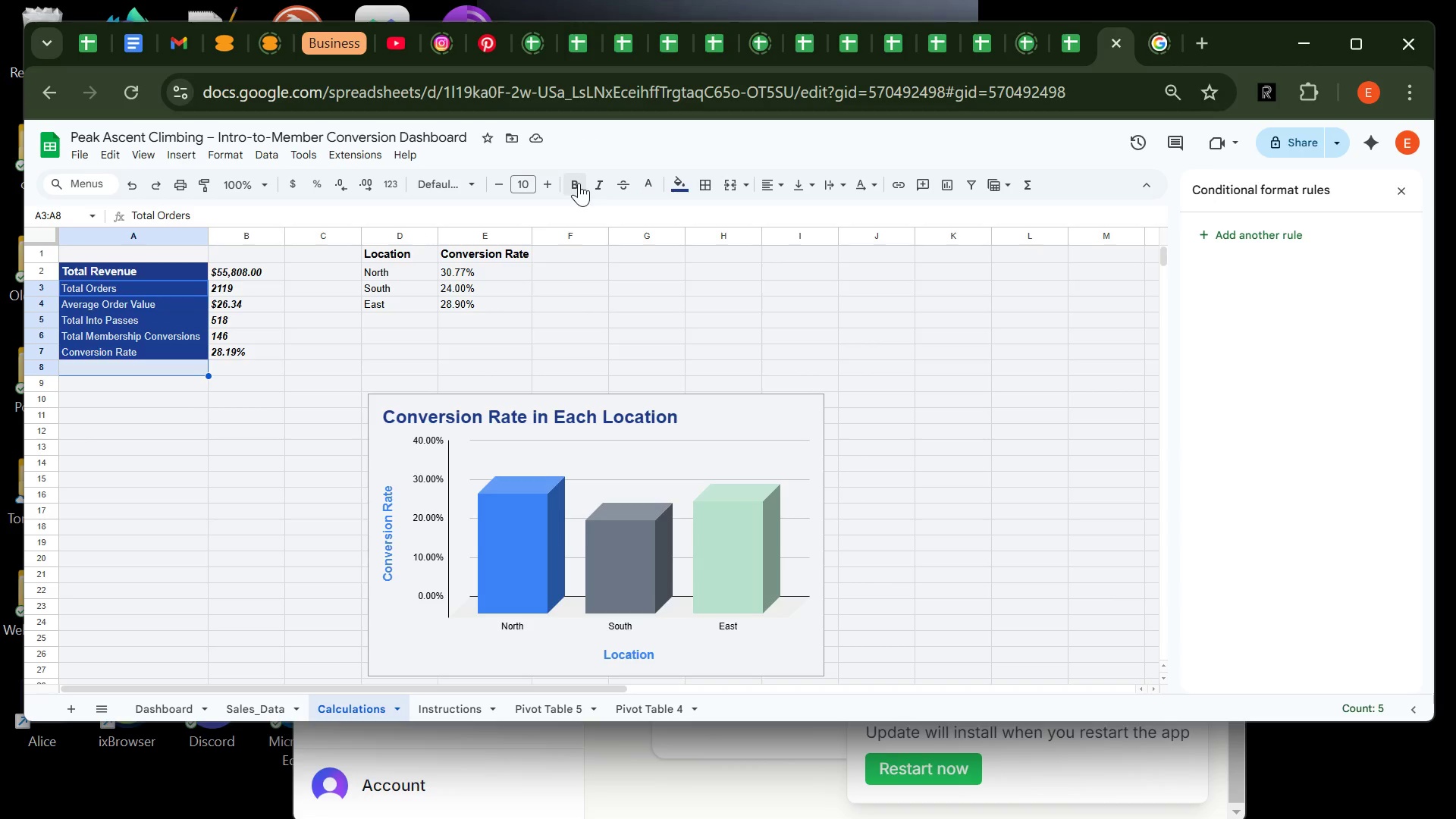 
left_click([579, 183])
 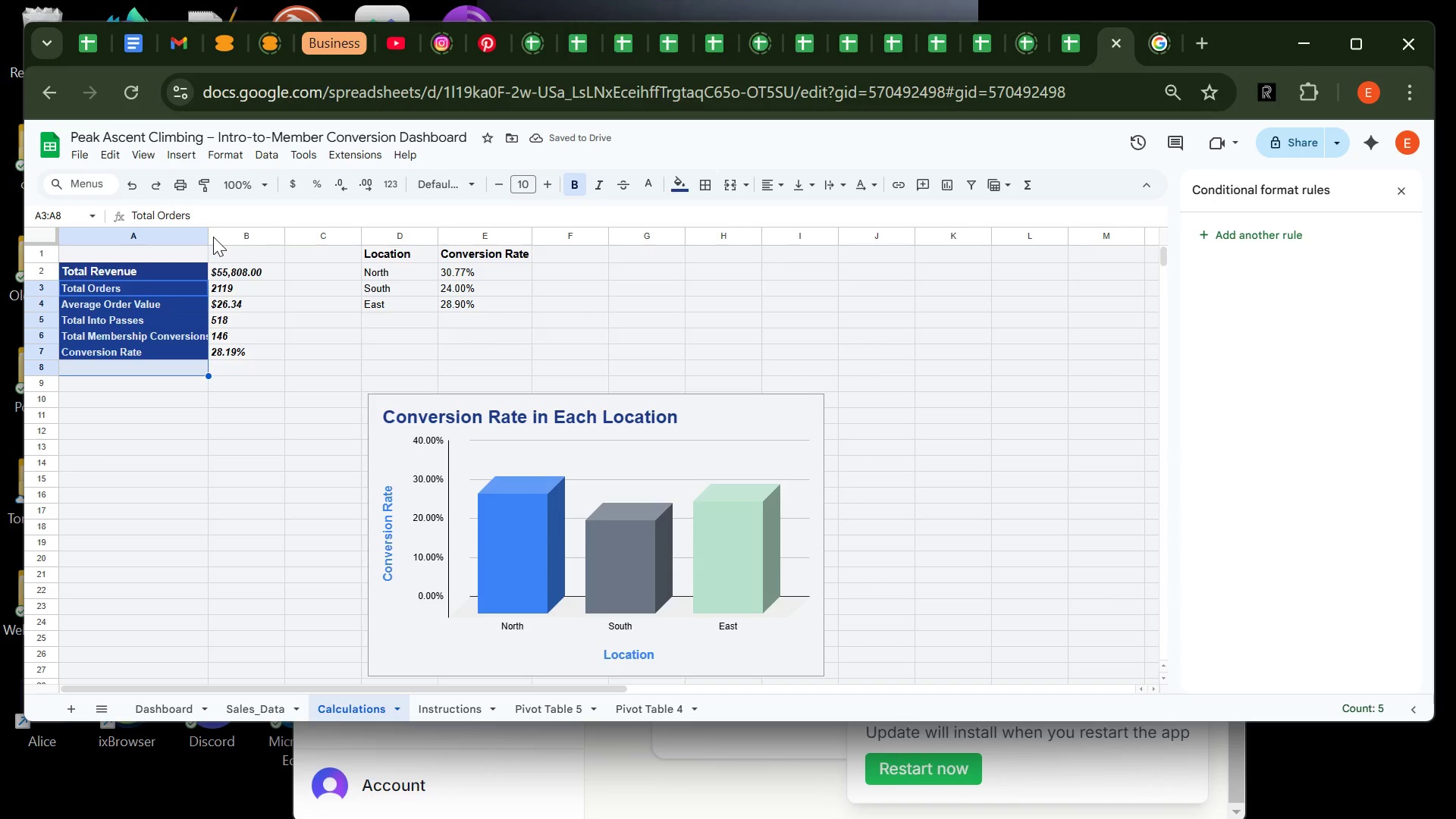 
left_click_drag(start_coordinate=[206, 231], to_coordinate=[213, 231])
 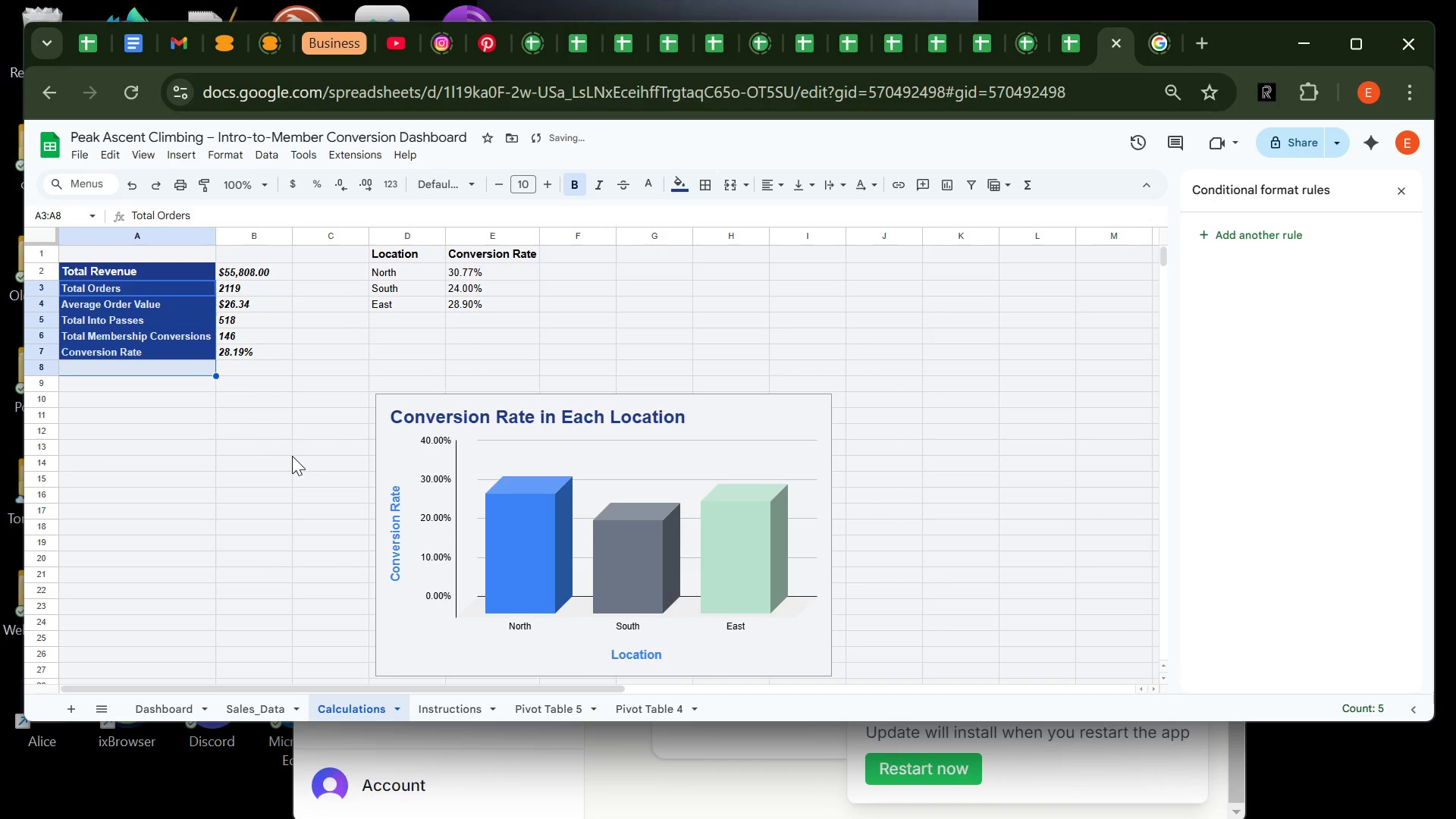 
left_click([292, 456])
 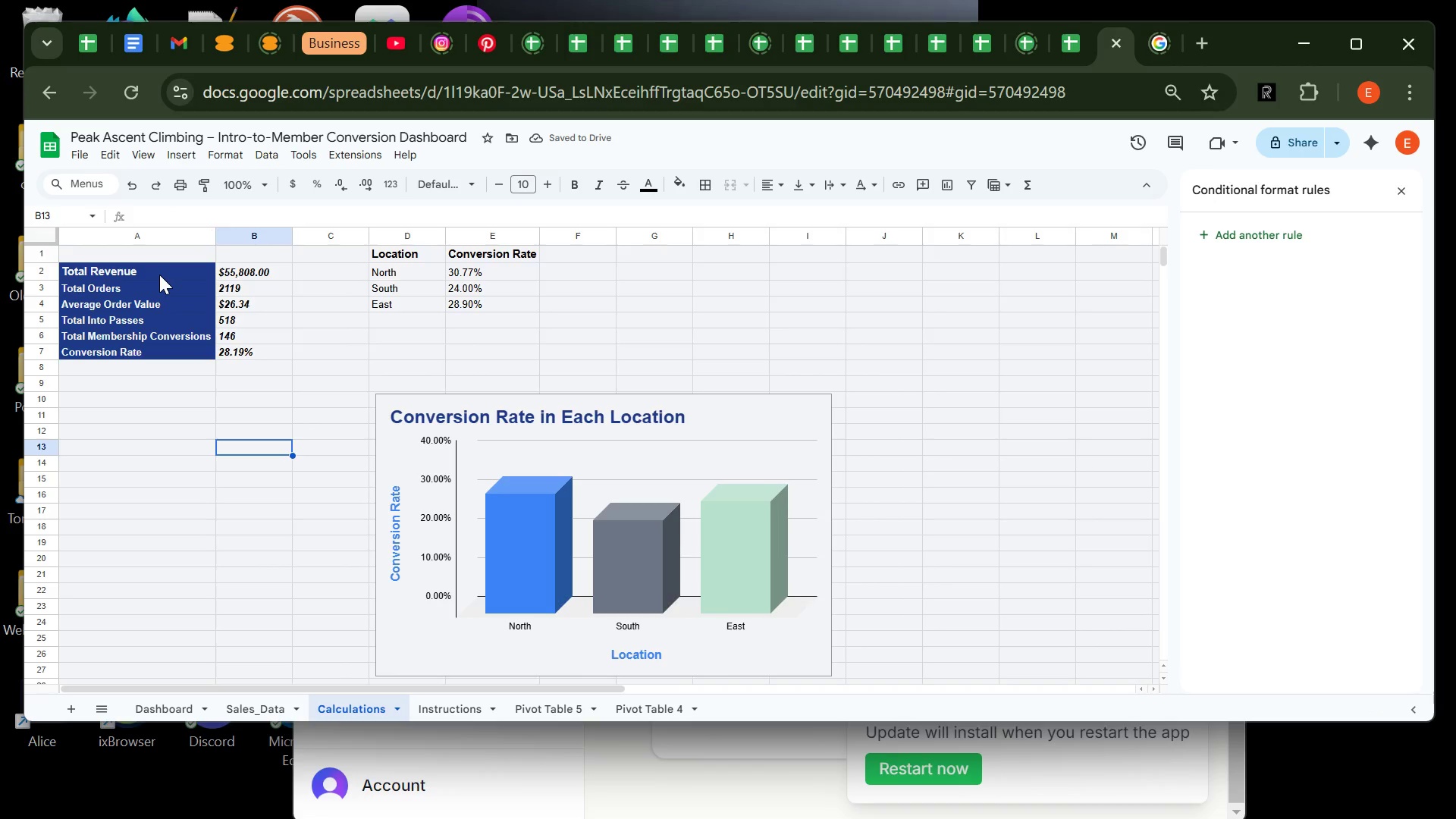 
left_click_drag(start_coordinate=[159, 275], to_coordinate=[168, 376])
 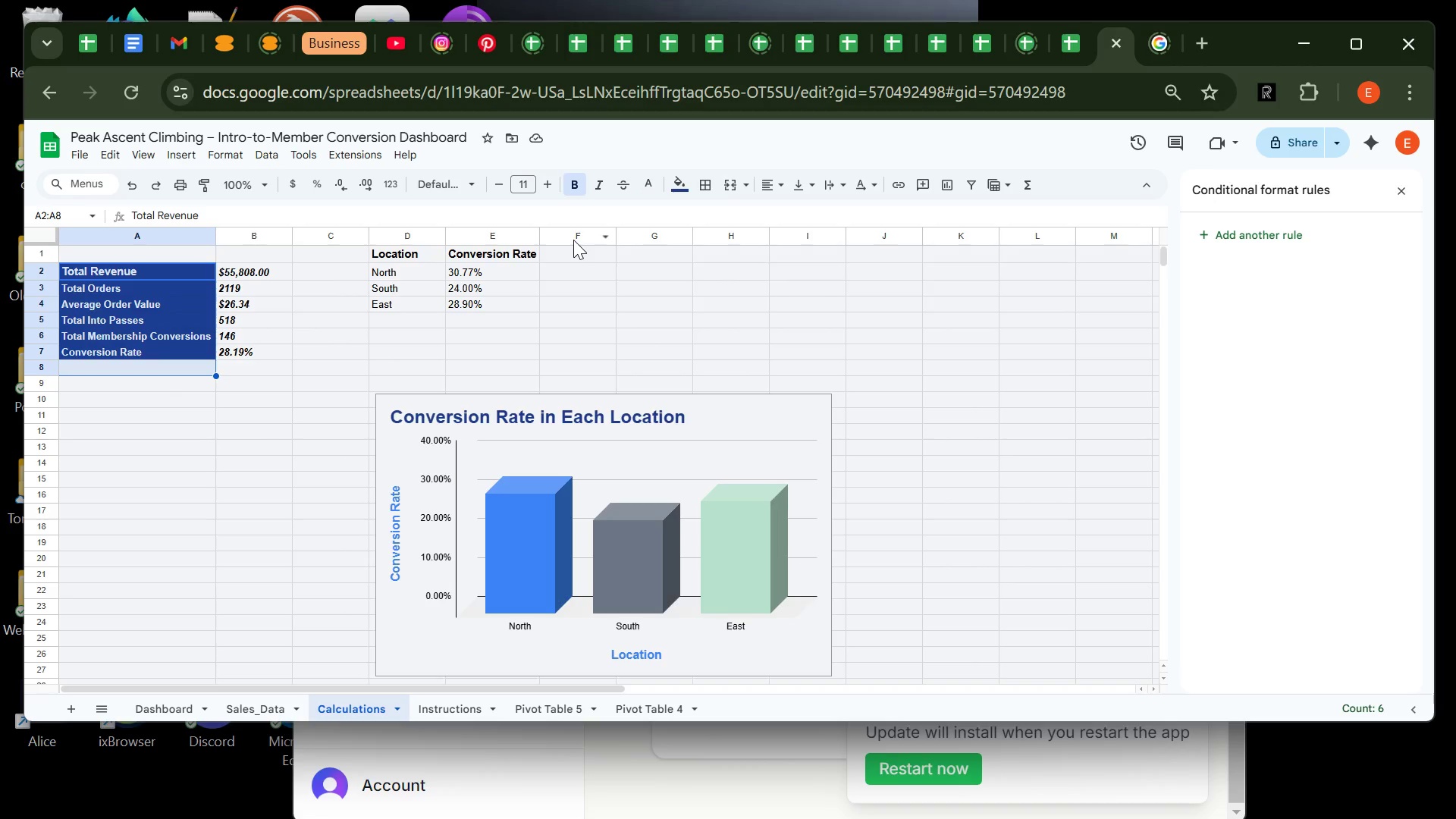 
wait(8.44)
 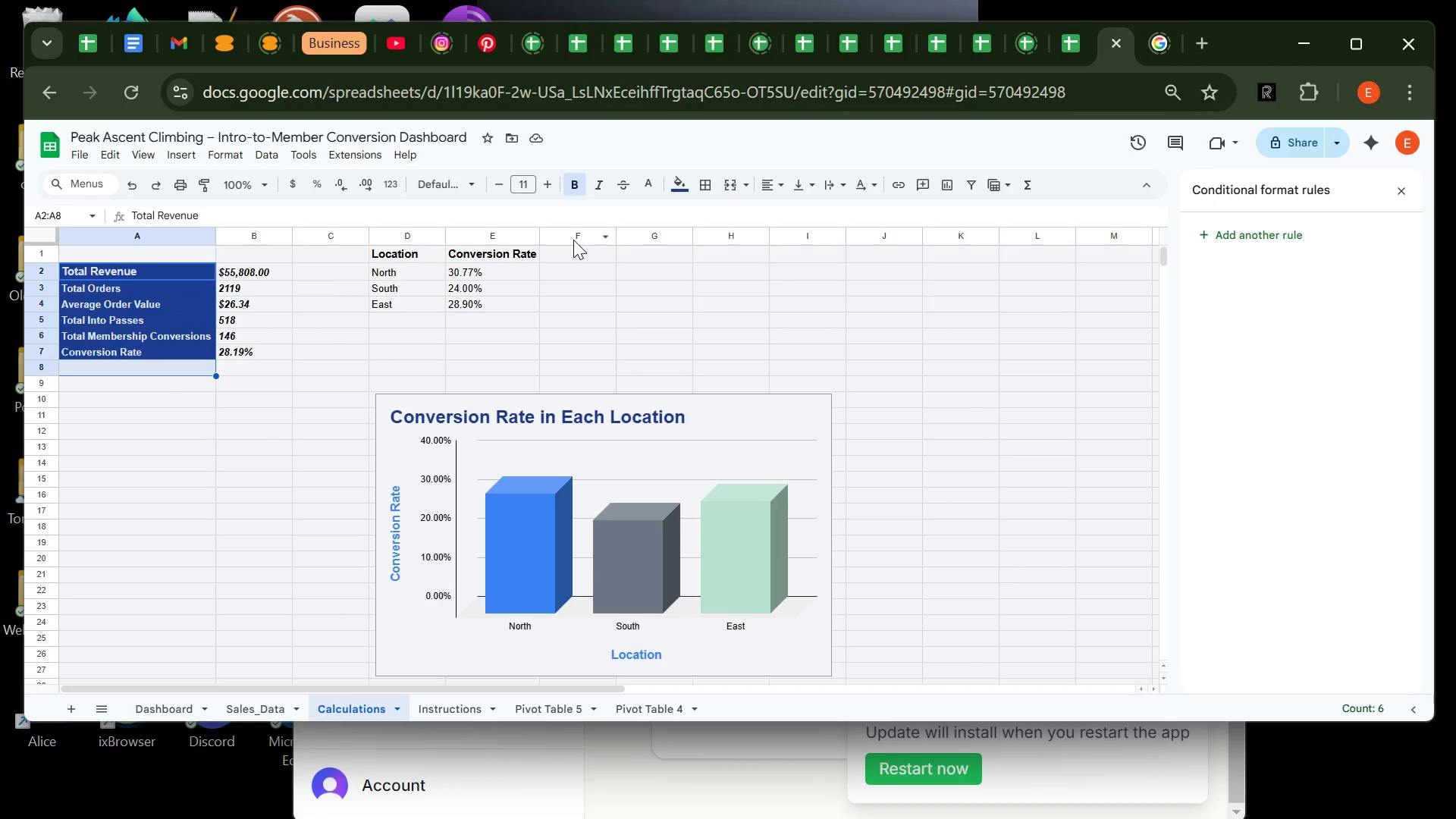 
left_click([687, 187])
 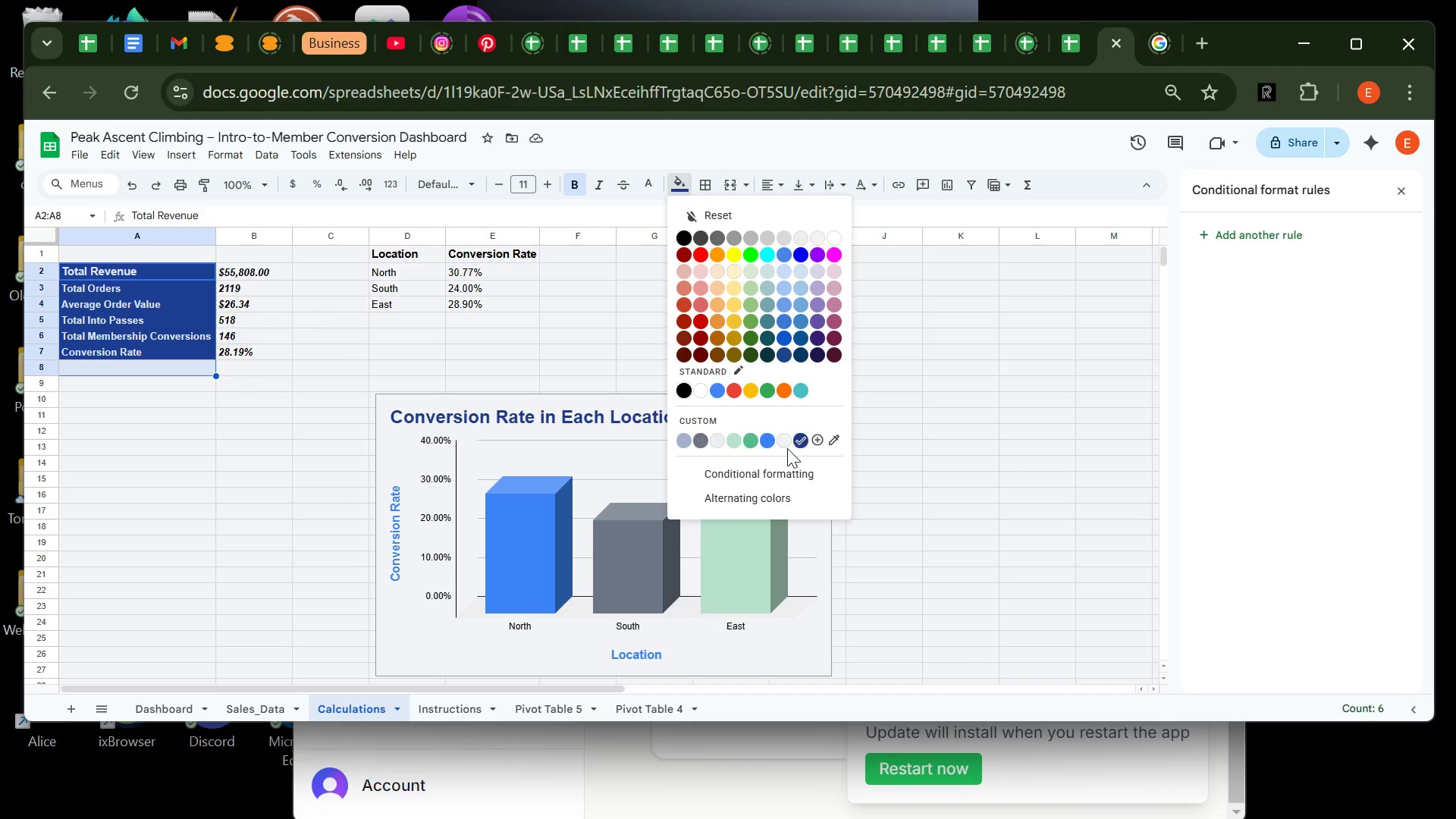 
left_click([786, 444])
 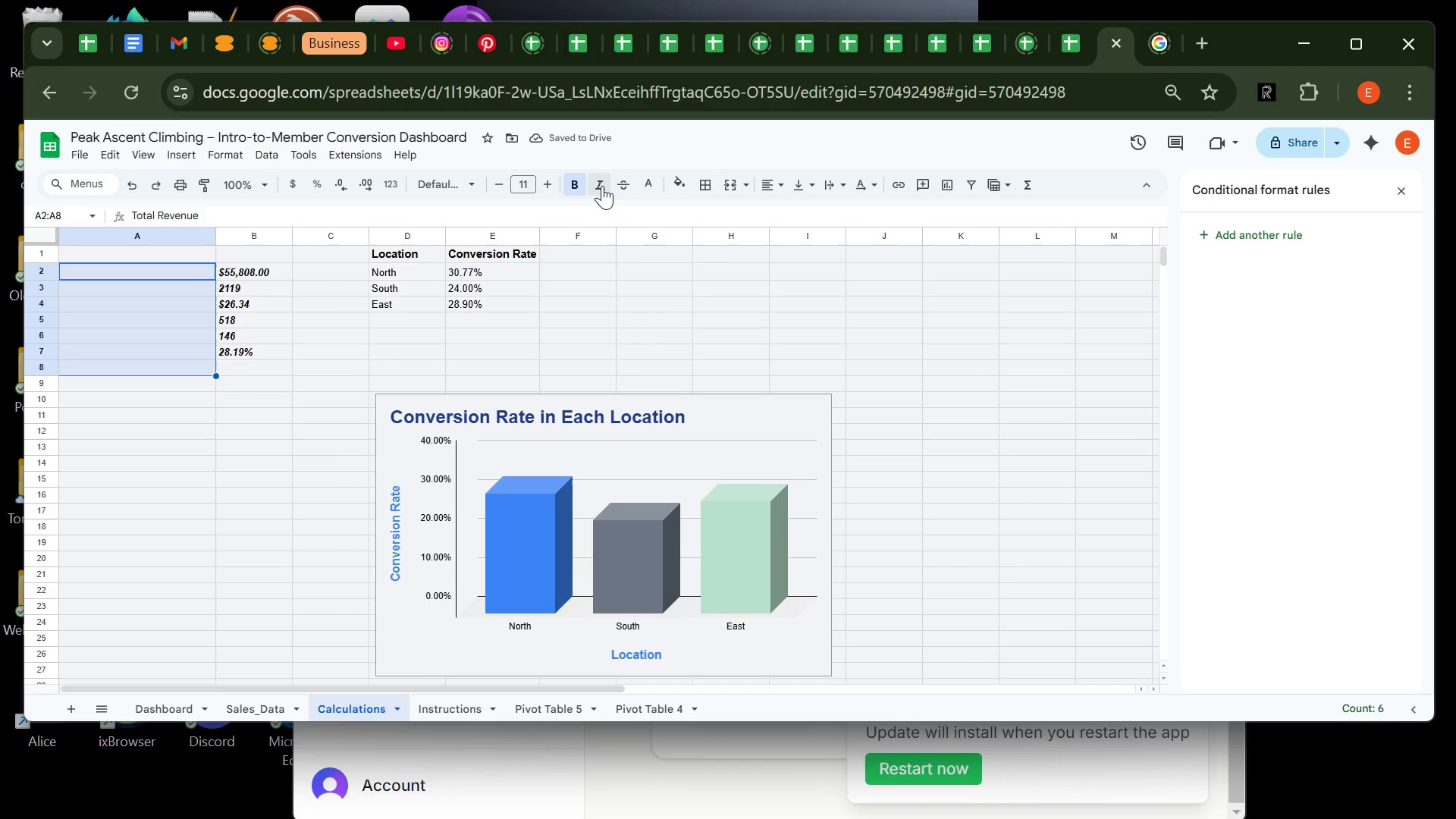 
left_click([650, 185])
 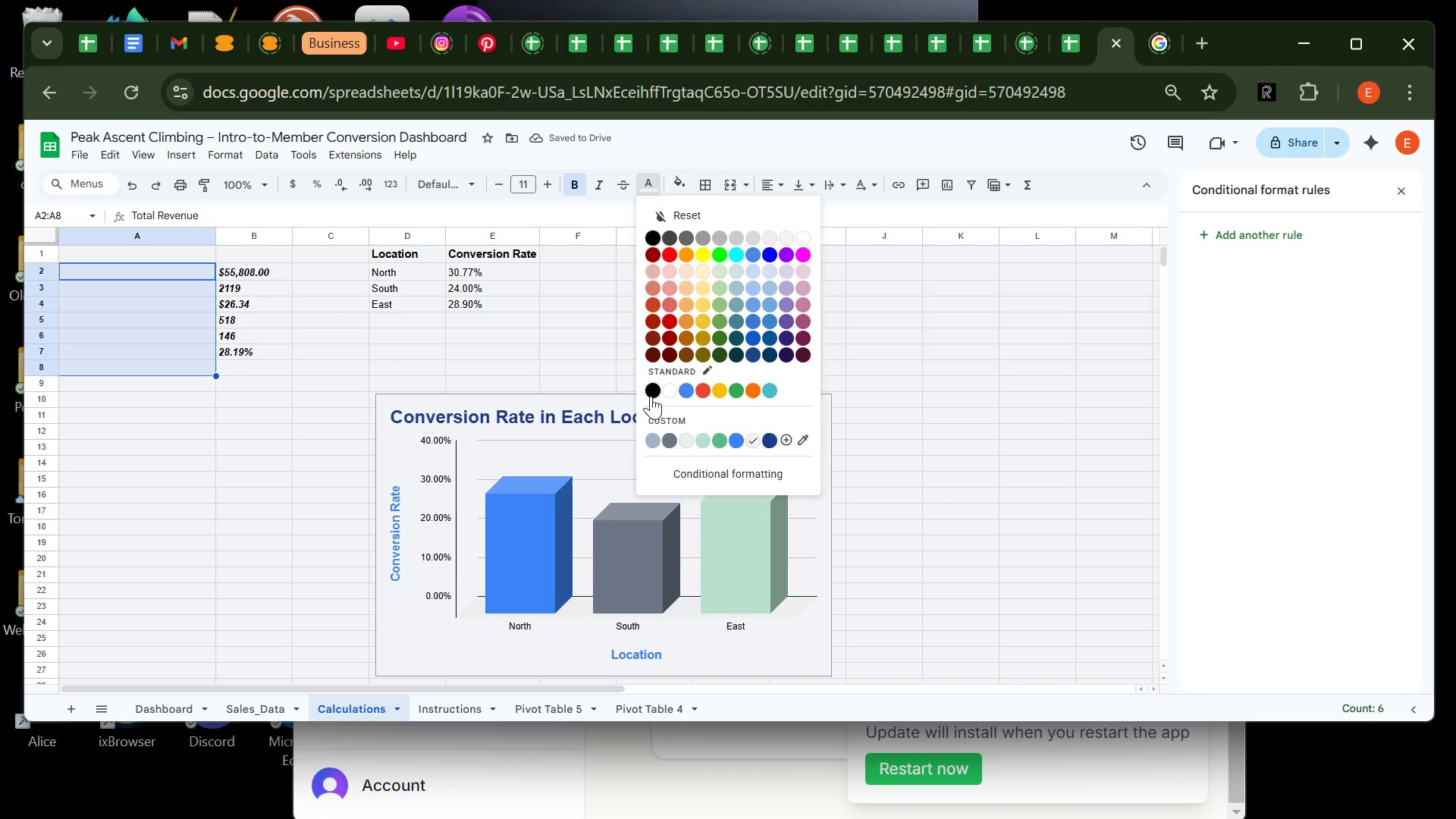 
left_click([650, 394])
 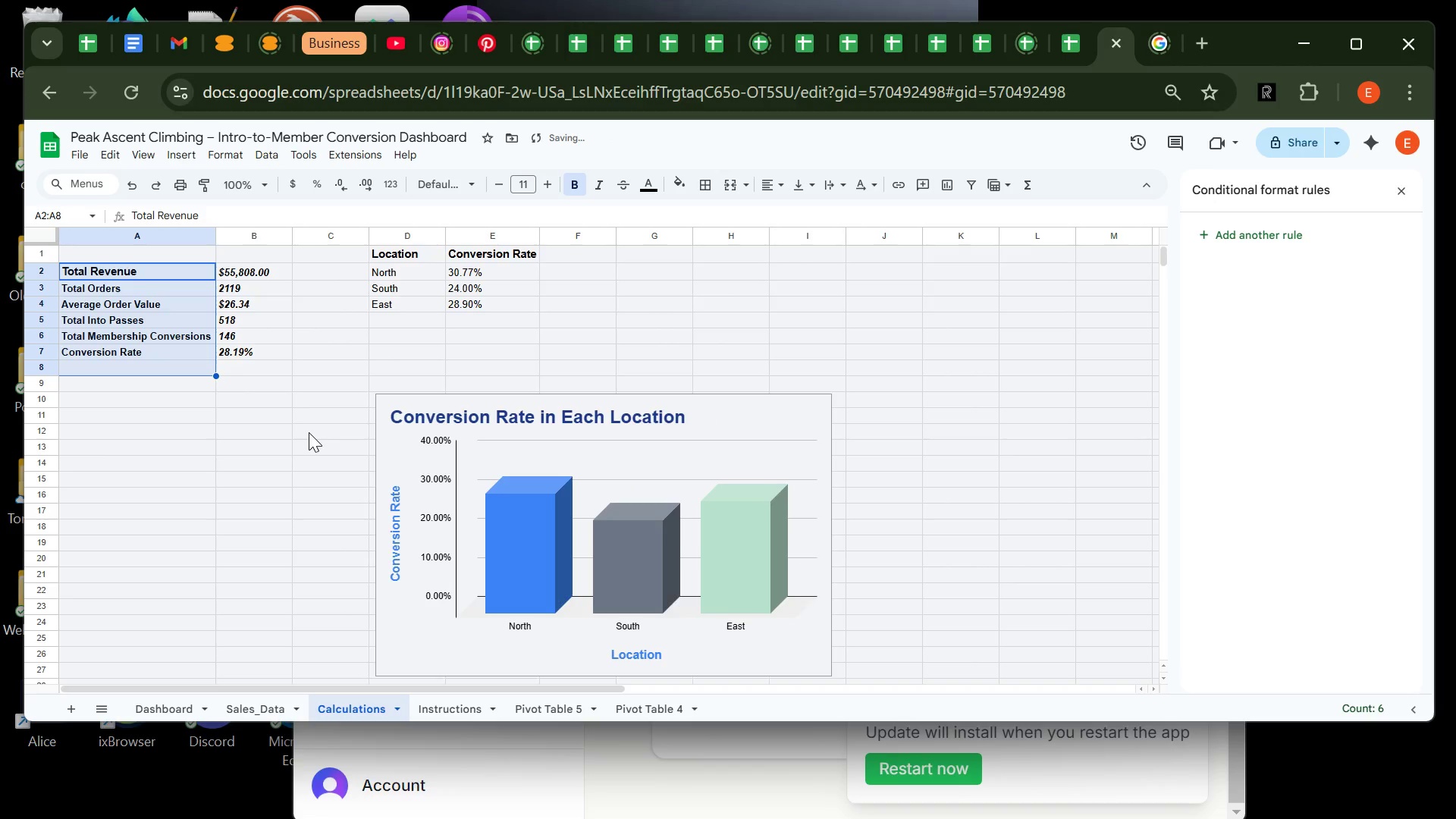 
left_click([309, 432])
 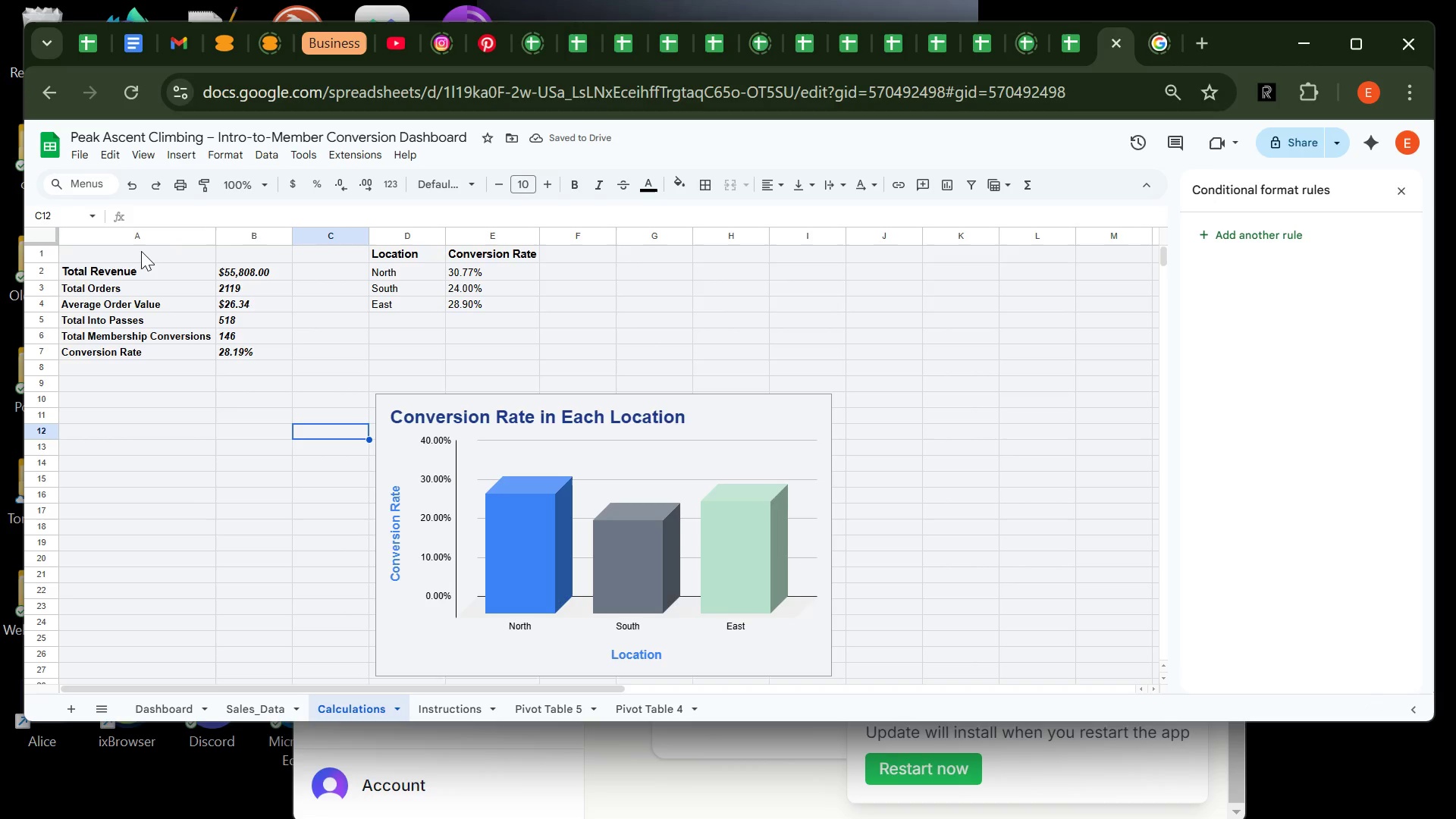 
left_click([130, 251])
 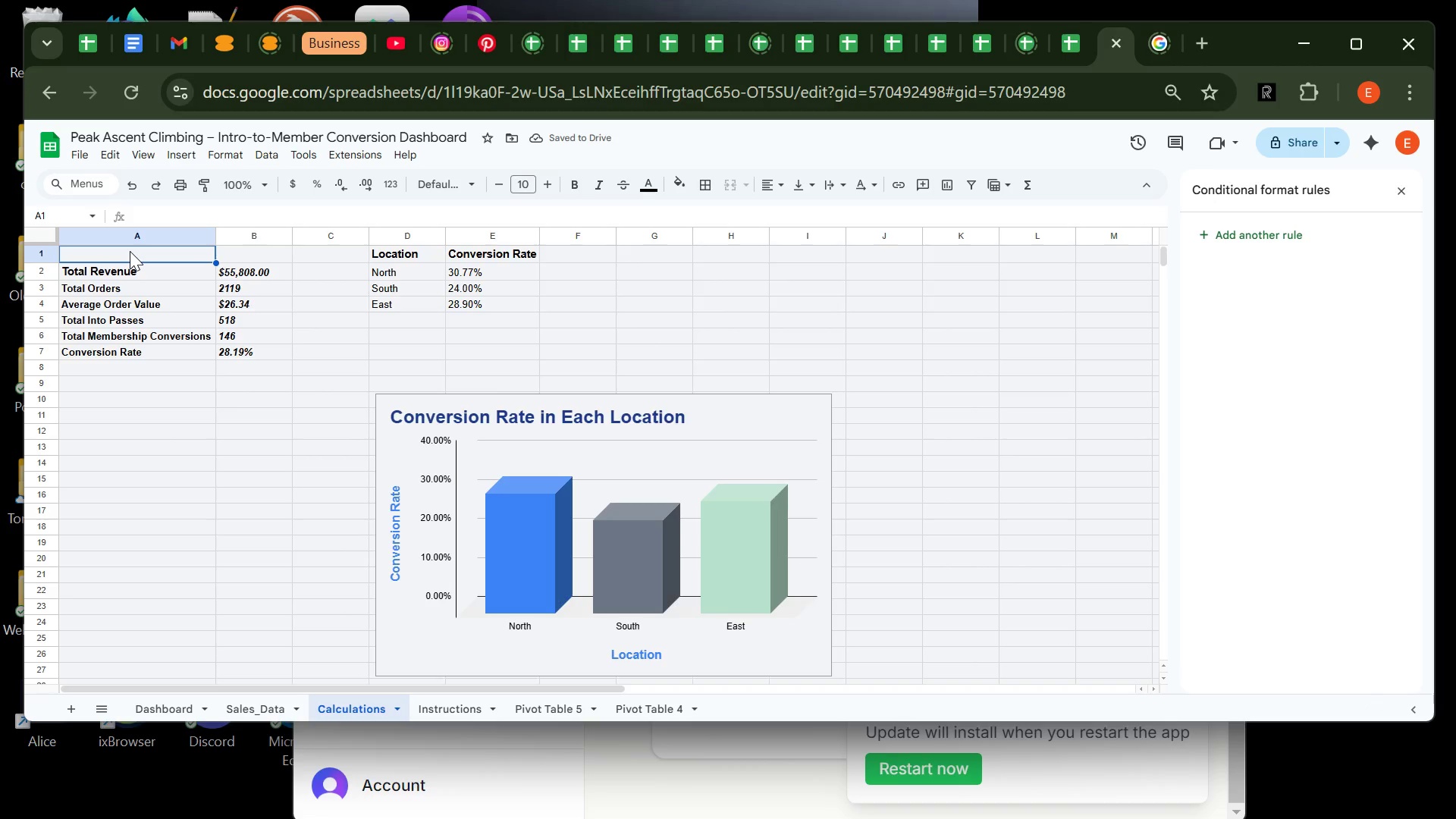 
left_click_drag(start_coordinate=[130, 251], to_coordinate=[808, 257])
 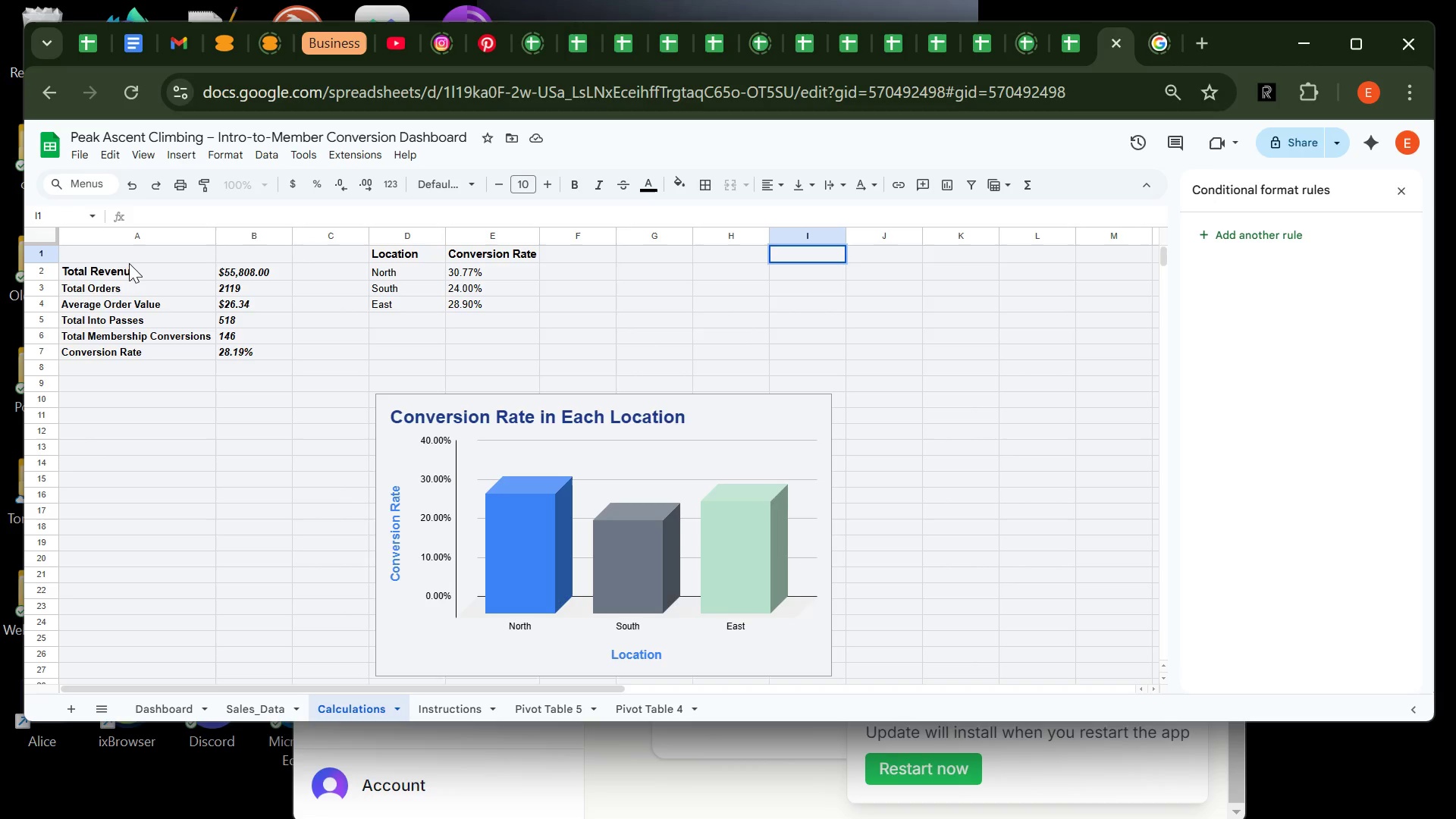 
left_click([124, 255])
 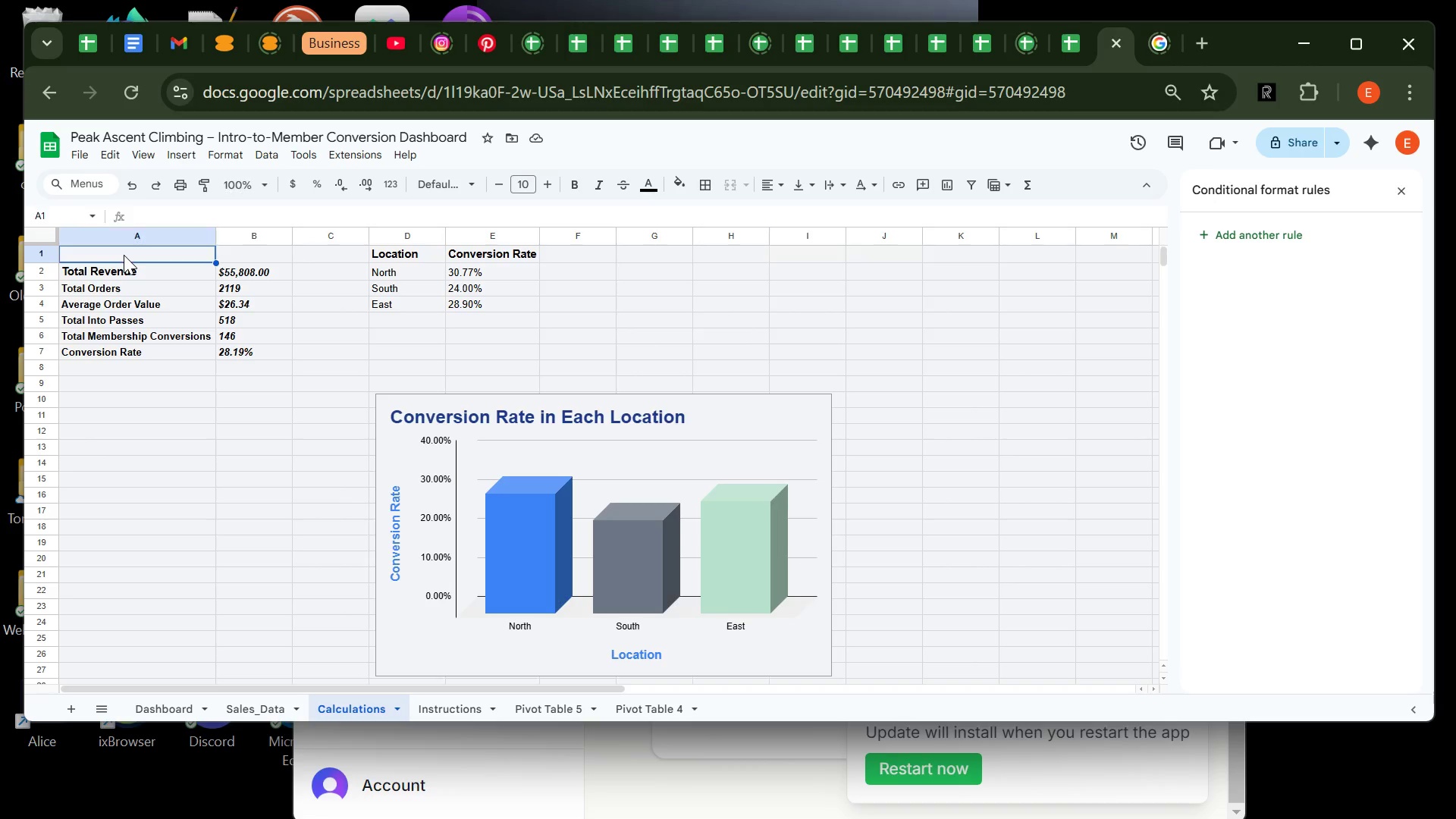 
left_click_drag(start_coordinate=[124, 255], to_coordinate=[851, 257])
 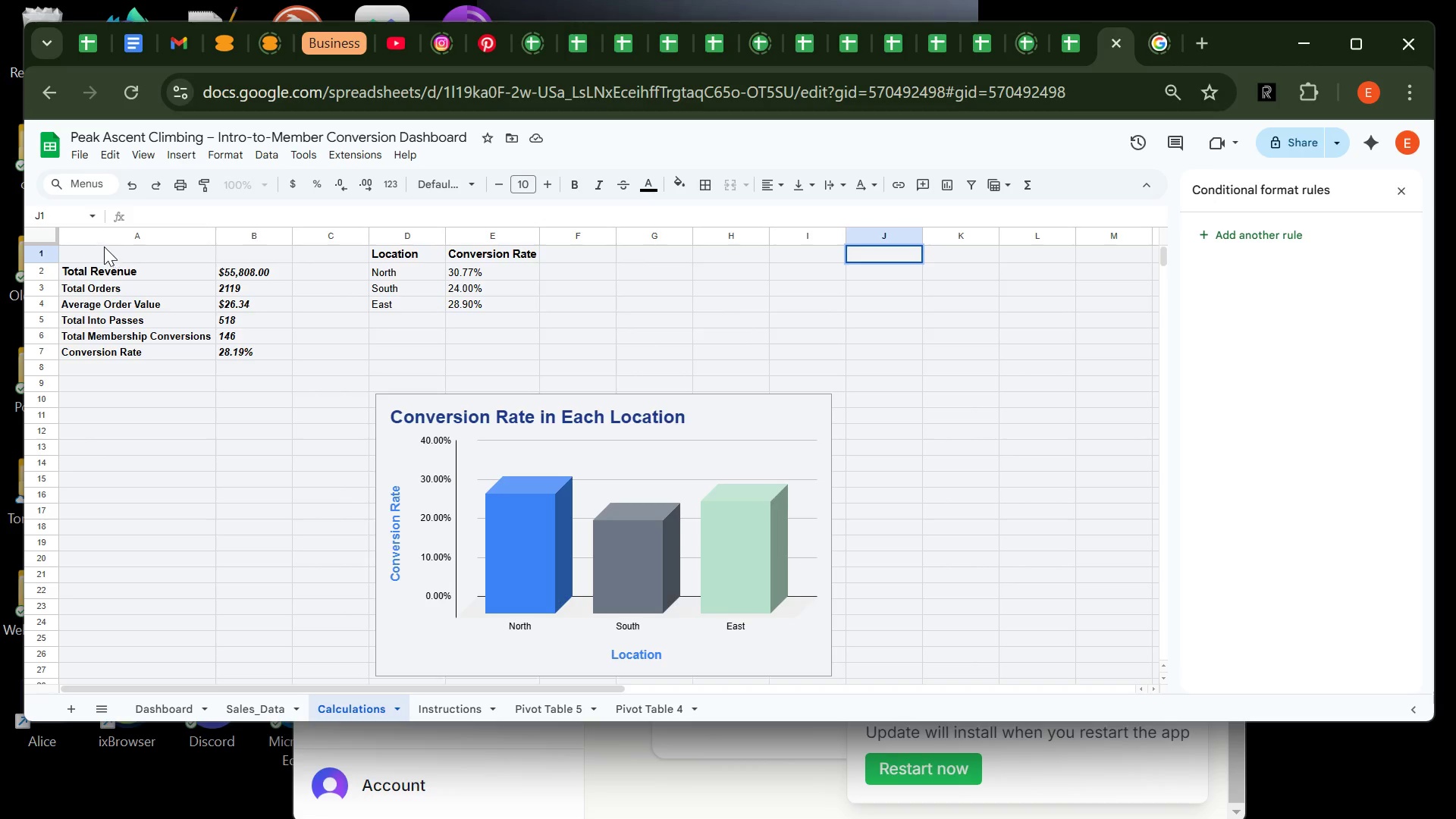 
left_click([102, 246])
 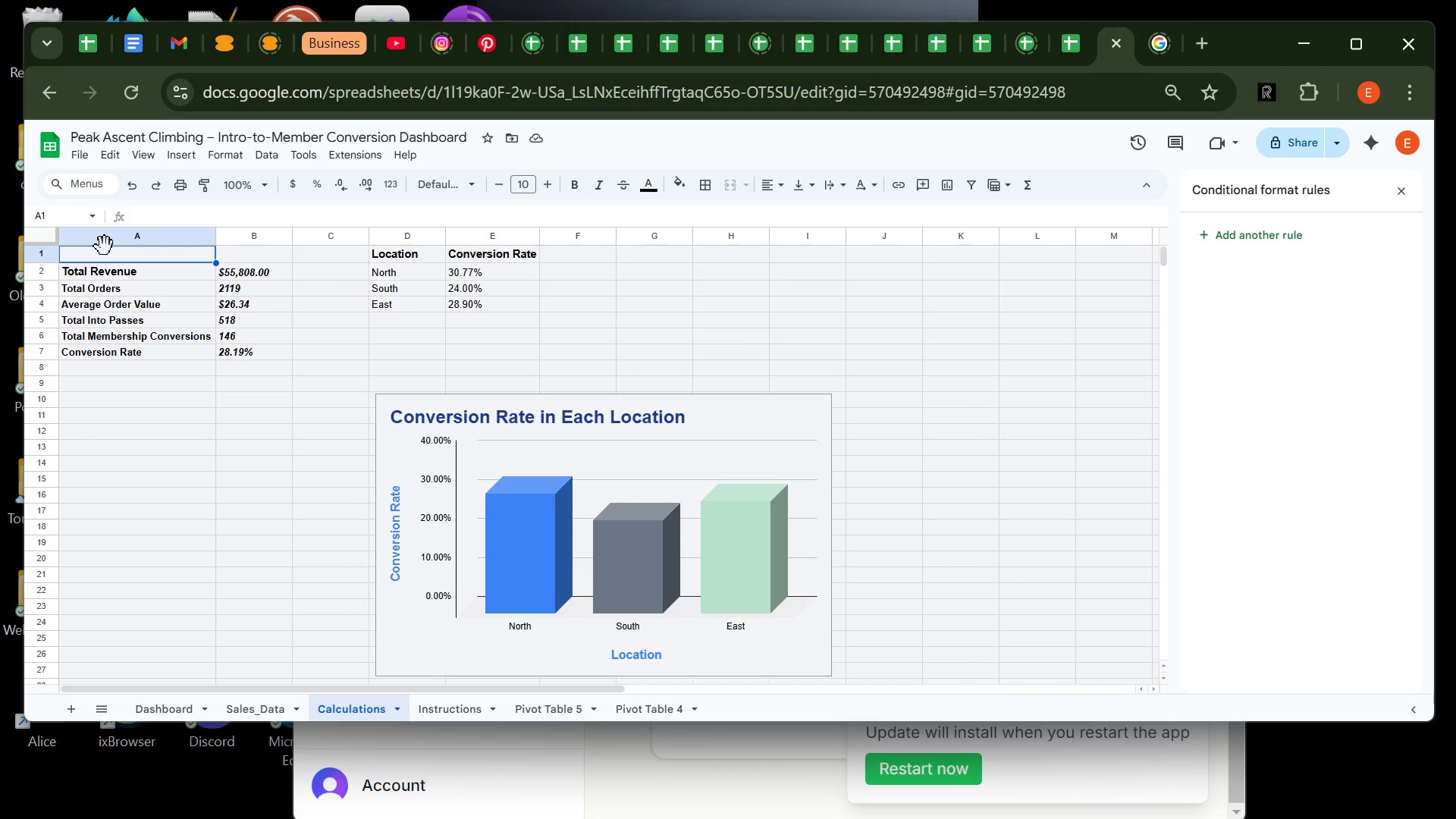 
left_click([148, 522])
 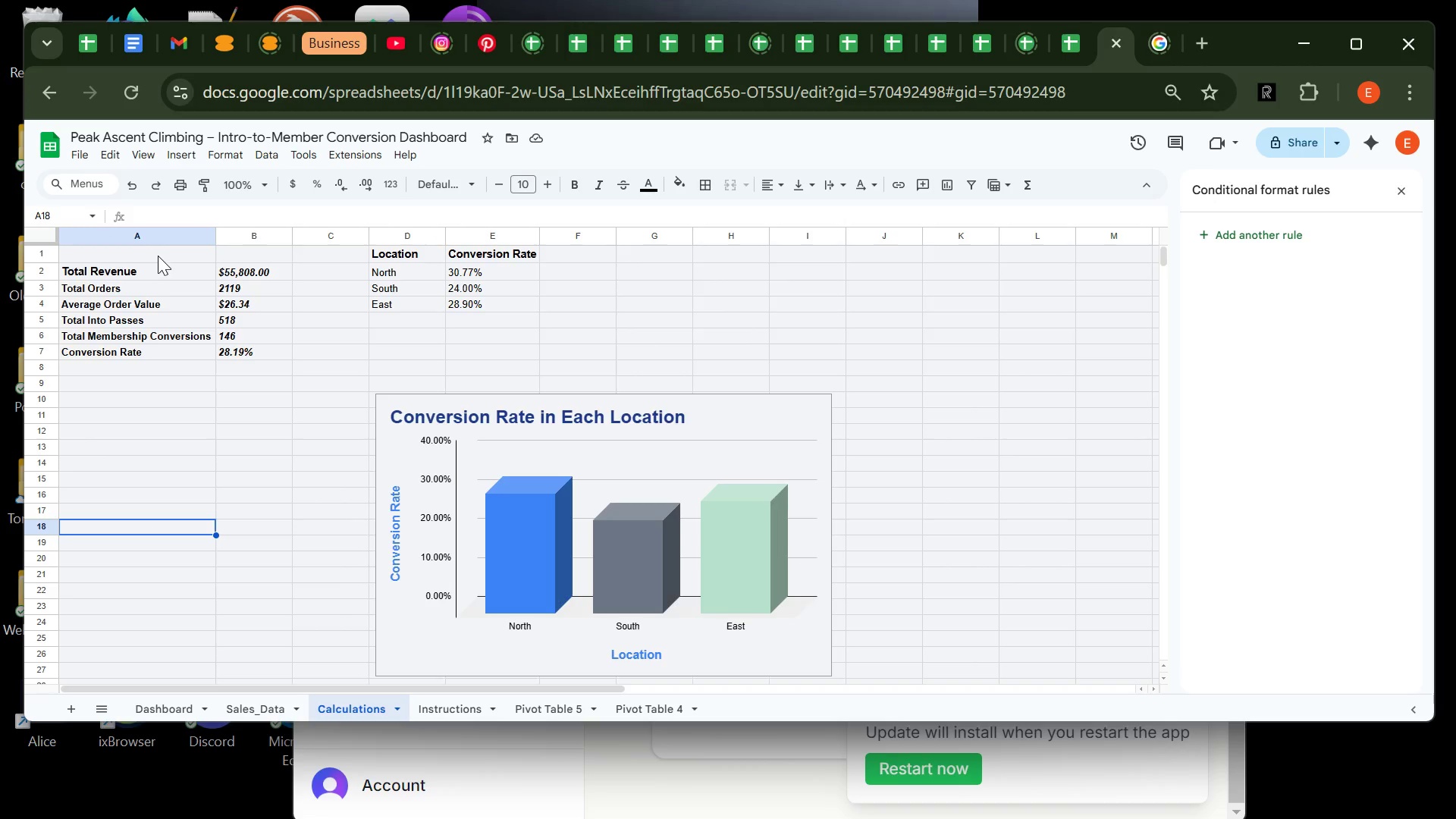 
left_click_drag(start_coordinate=[158, 253], to_coordinate=[880, 258])
 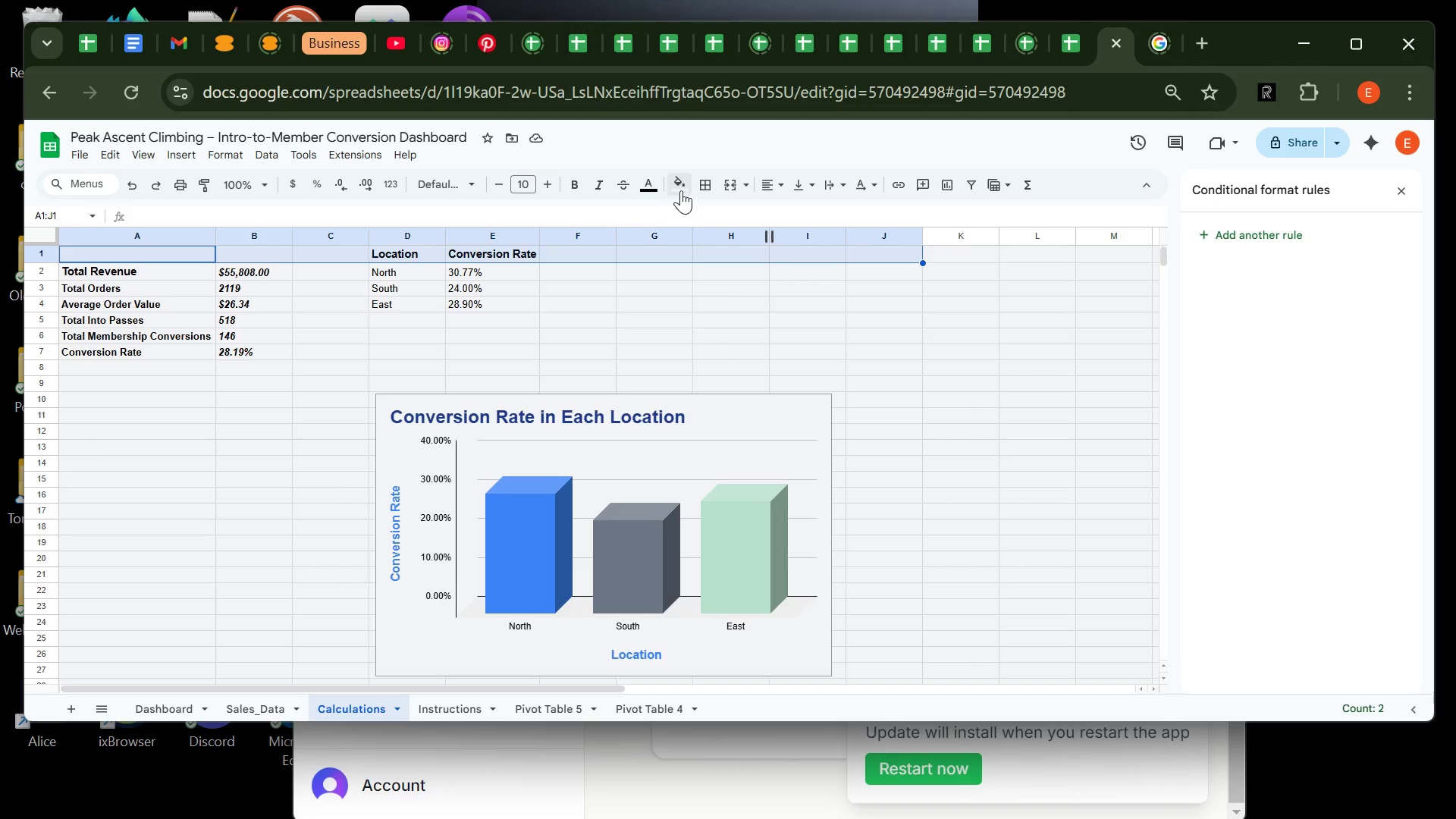 
left_click([689, 184])
 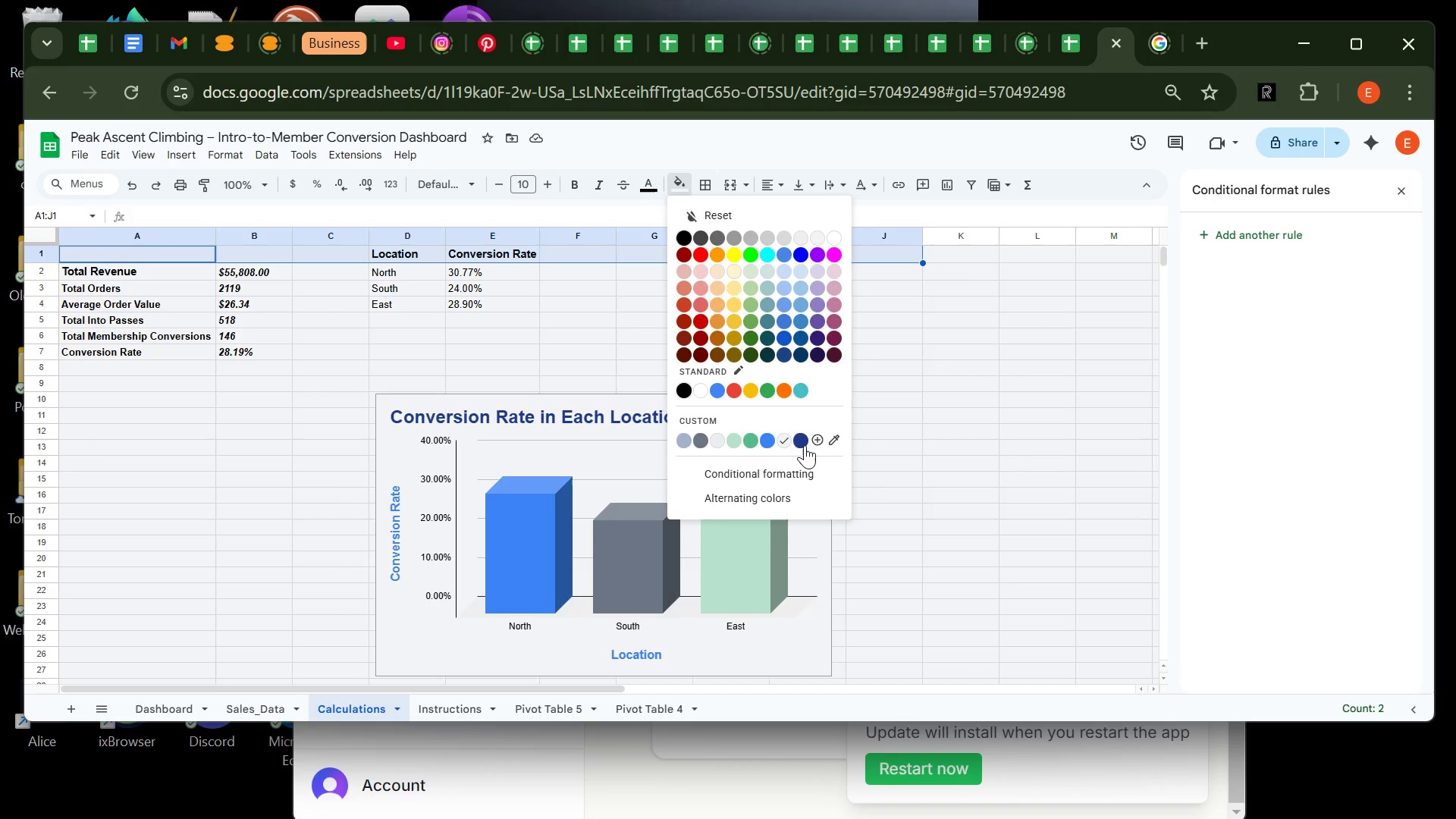 
left_click([805, 444])
 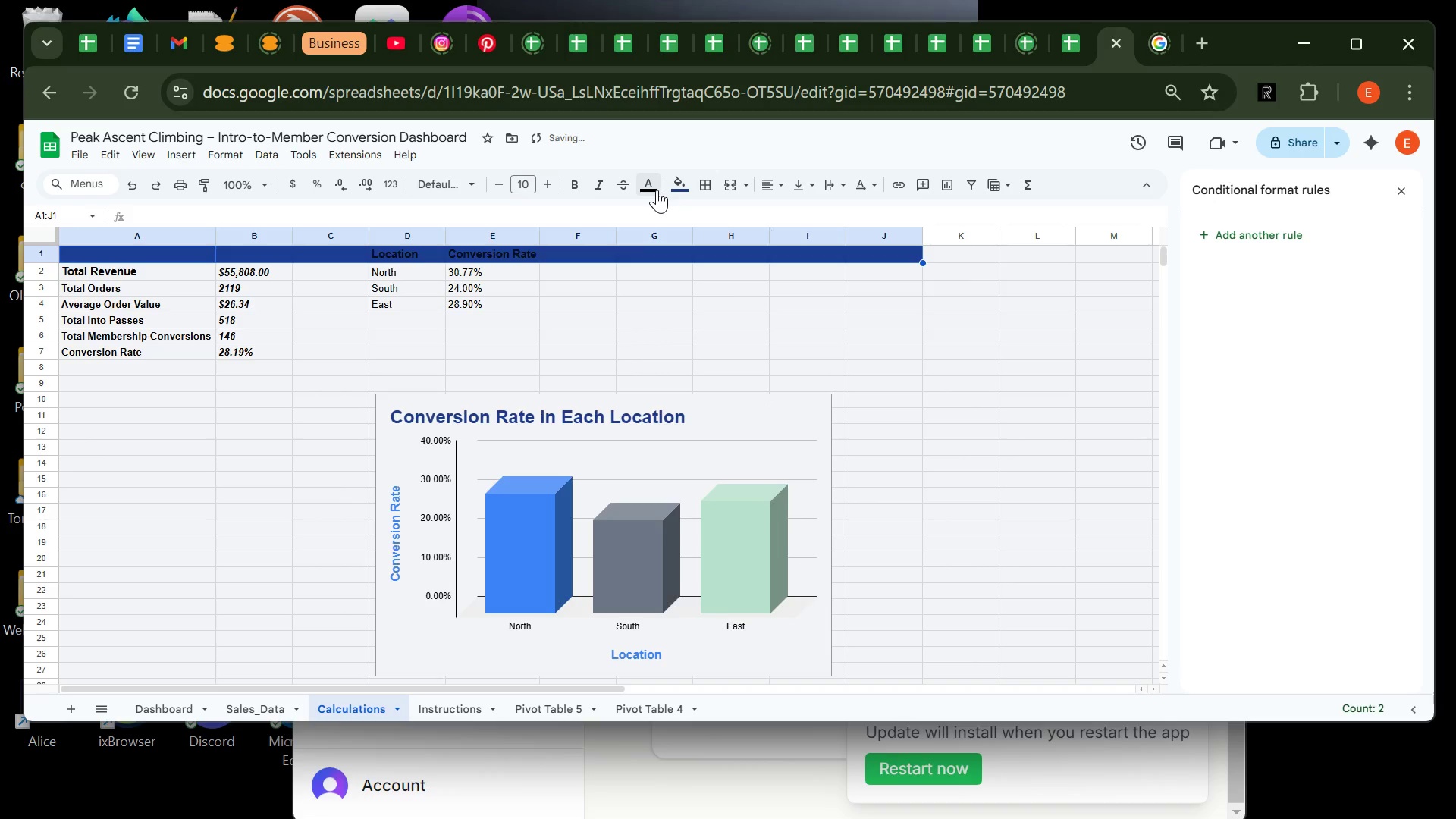 
left_click([652, 191])
 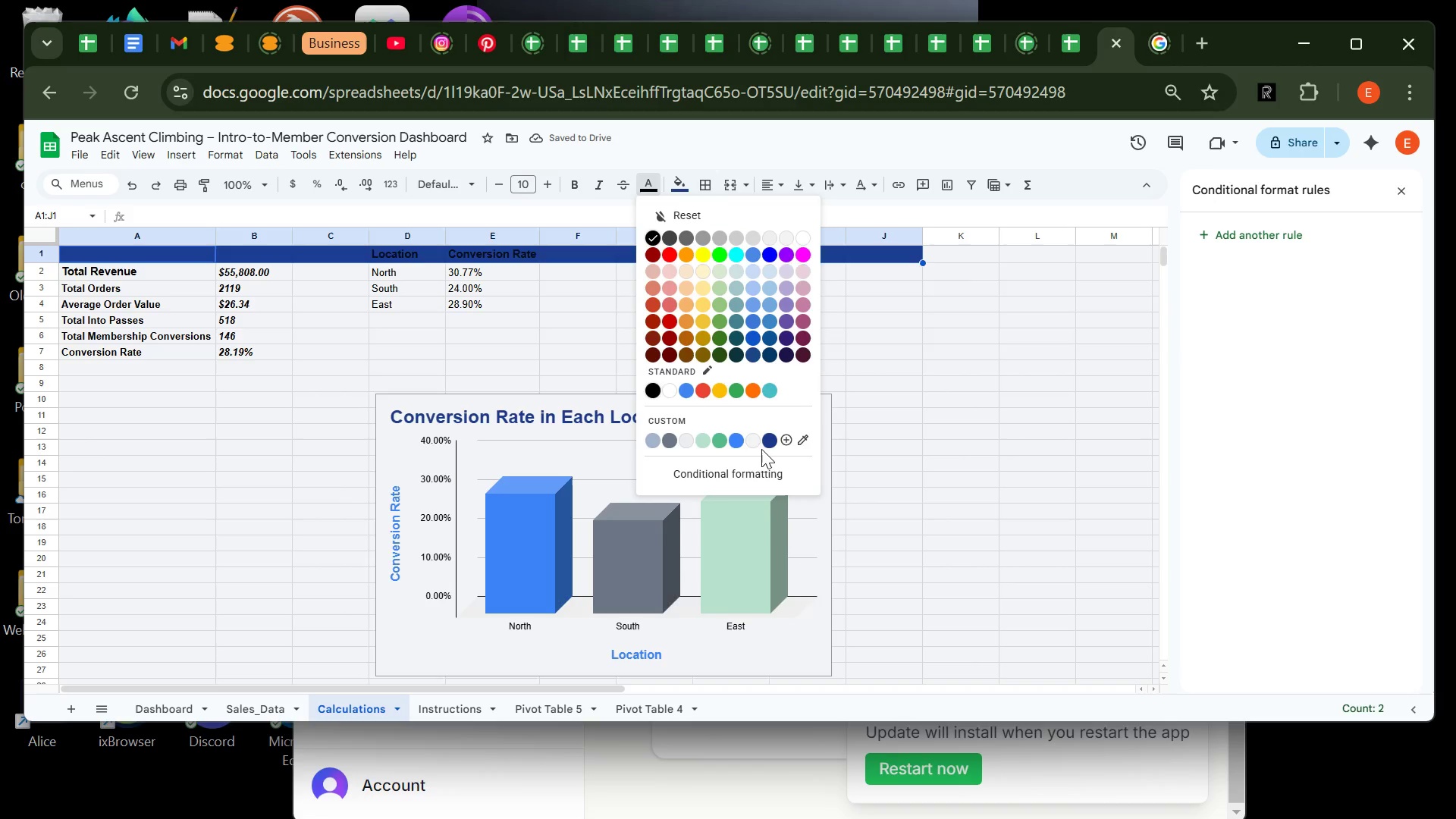 
left_click([755, 444])
 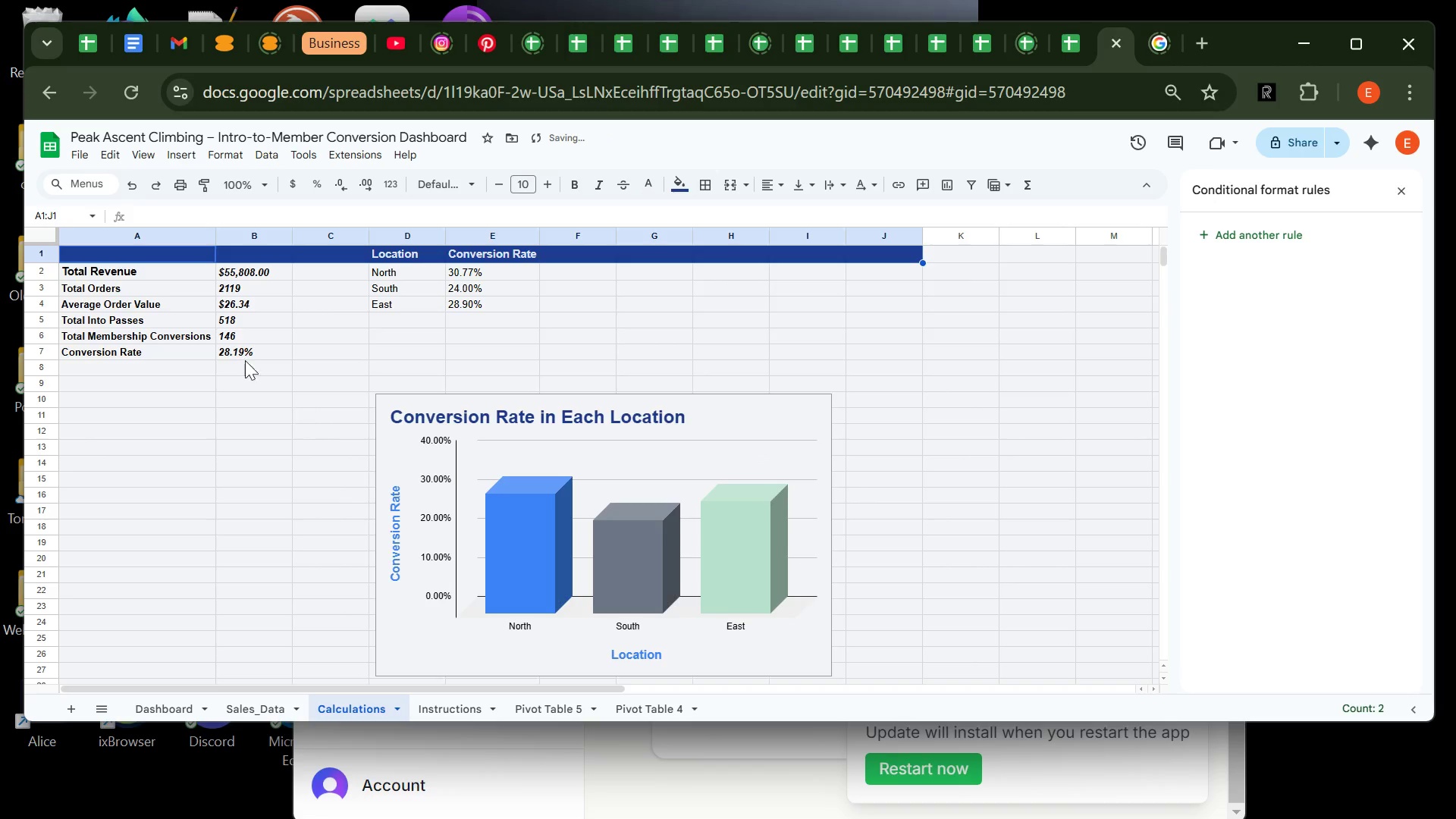 
left_click([224, 346])
 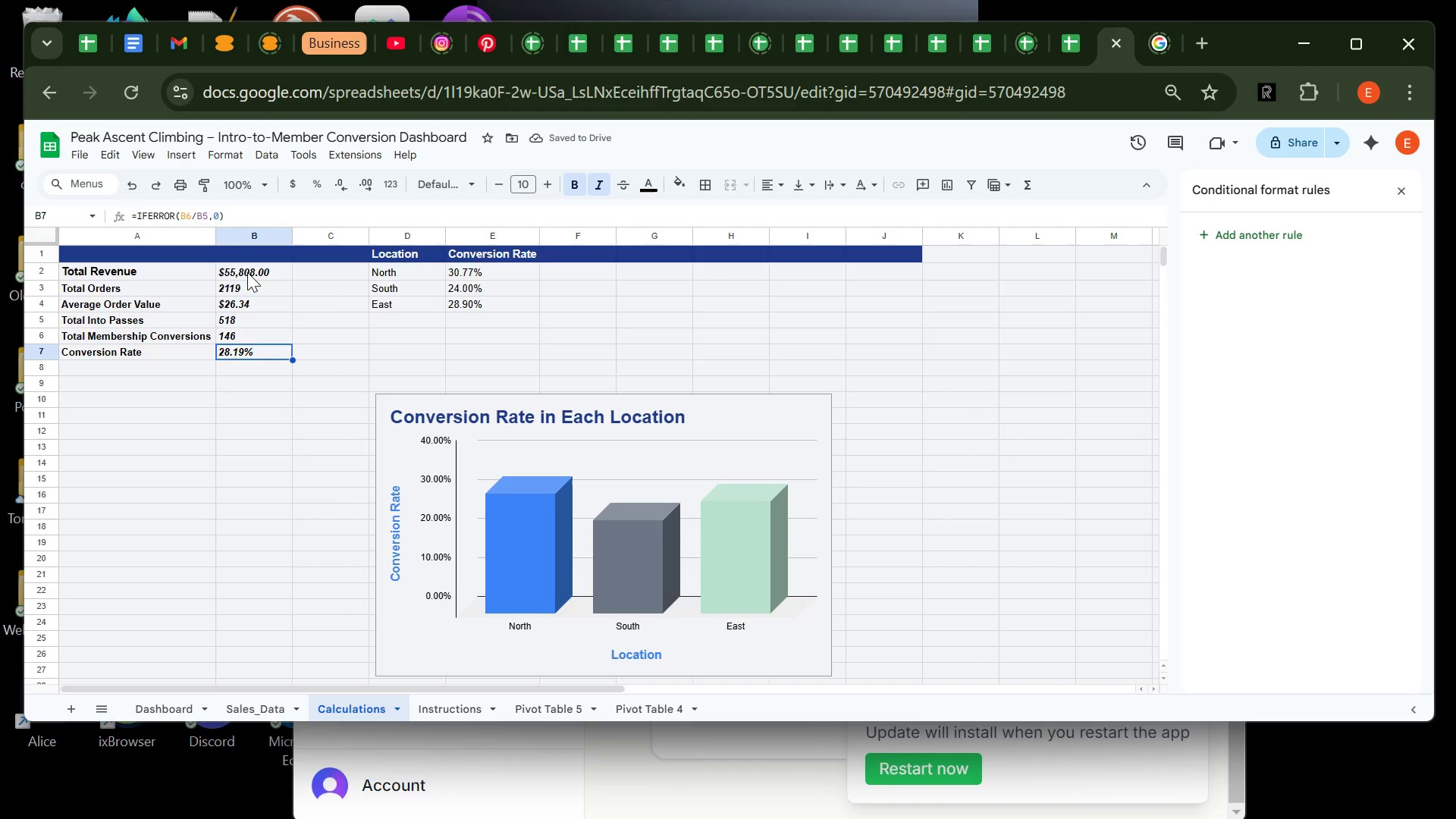 
left_click([246, 270])
 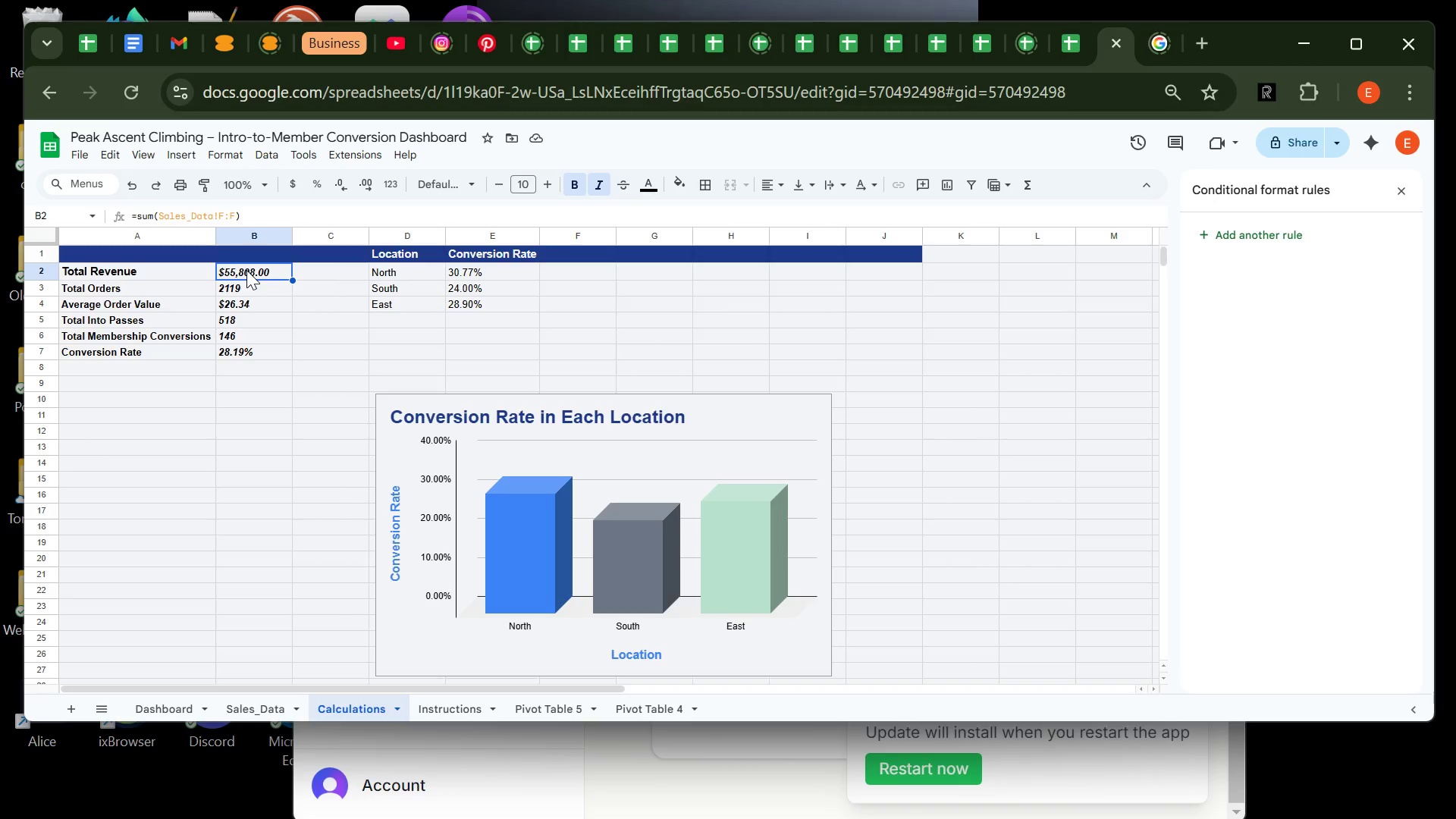 
wait(8.45)
 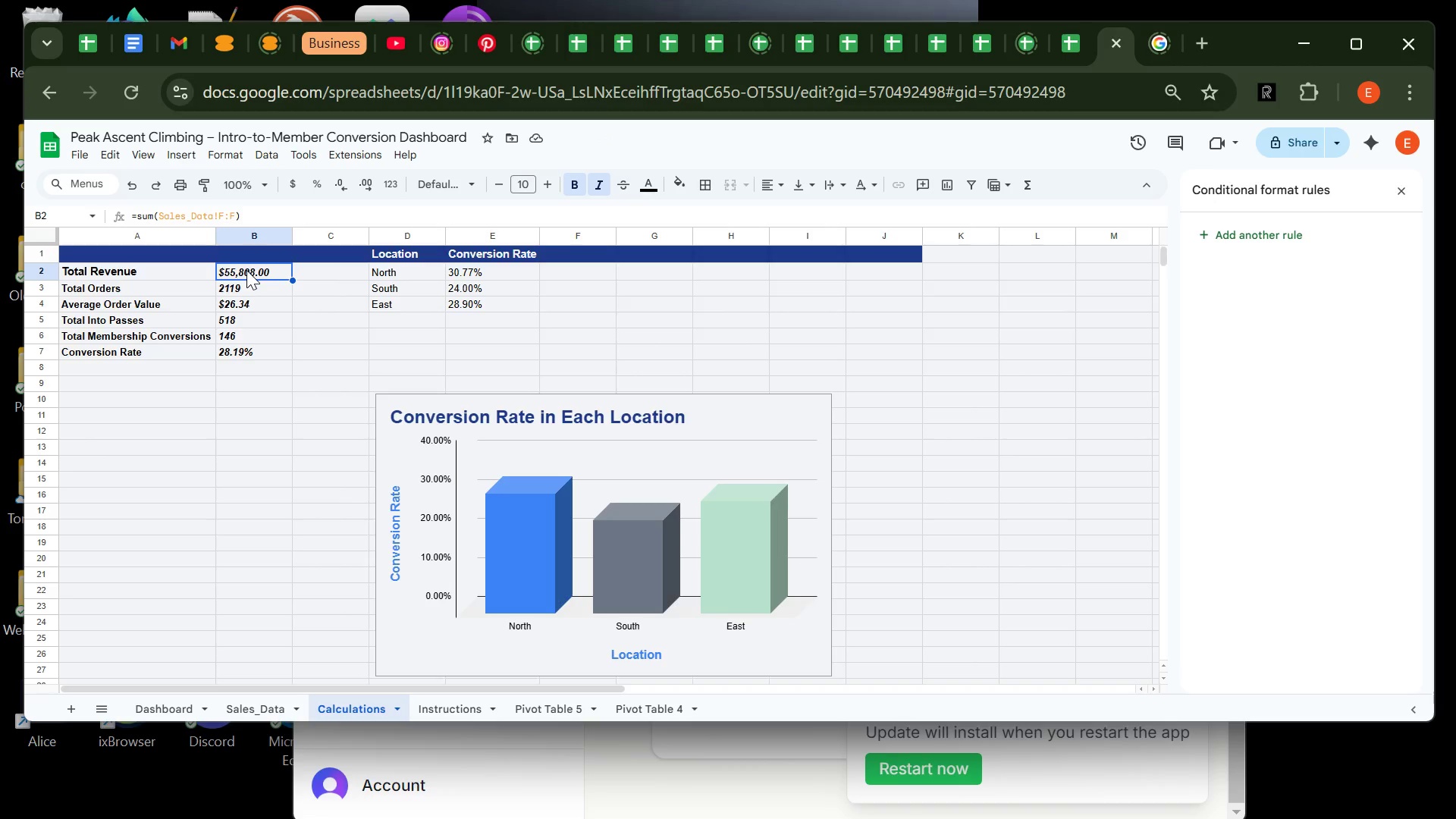 
left_click([278, 532])
 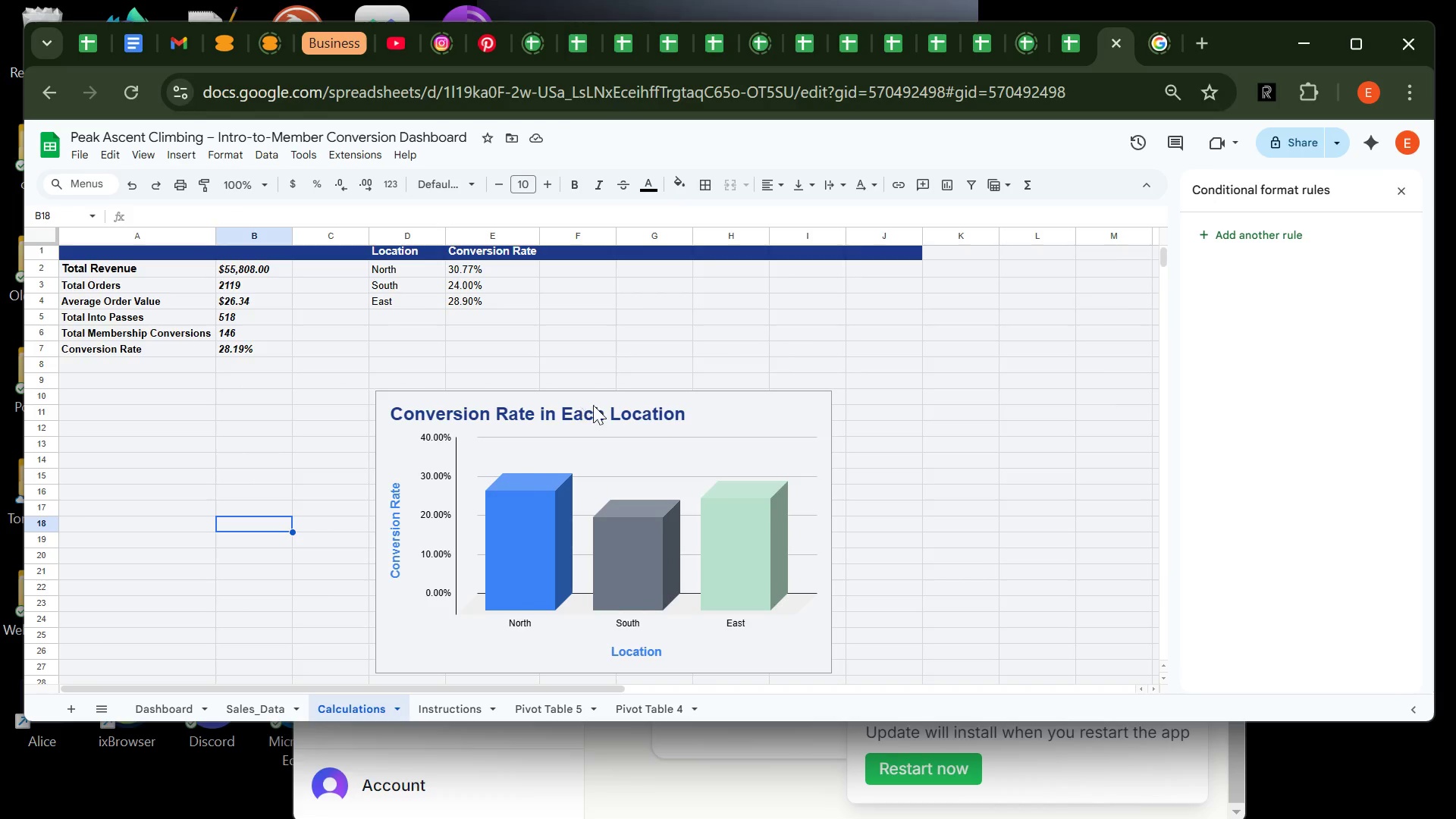 
left_click([700, 408])
 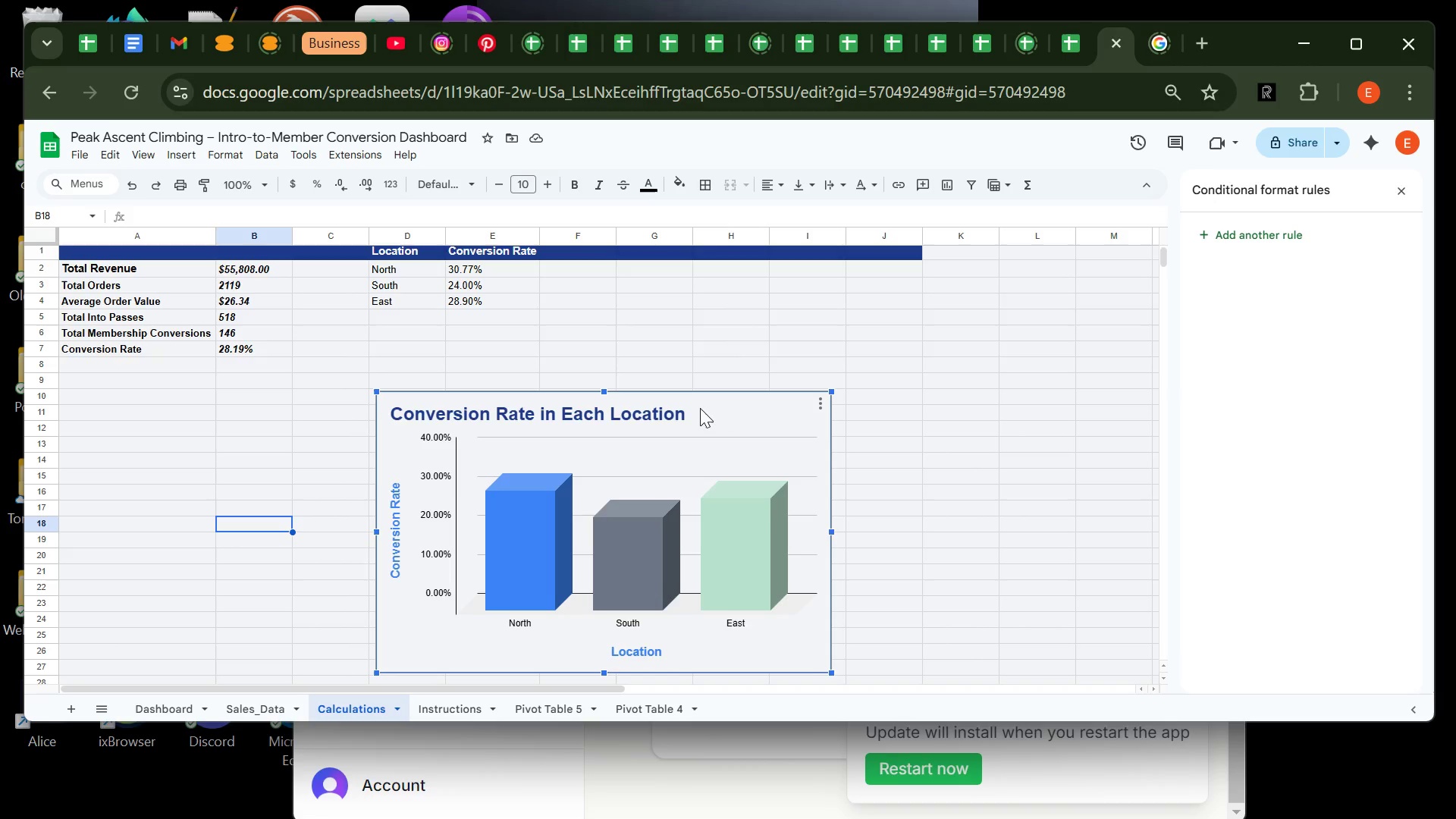 
left_click_drag(start_coordinate=[700, 408], to_coordinate=[686, 413])
 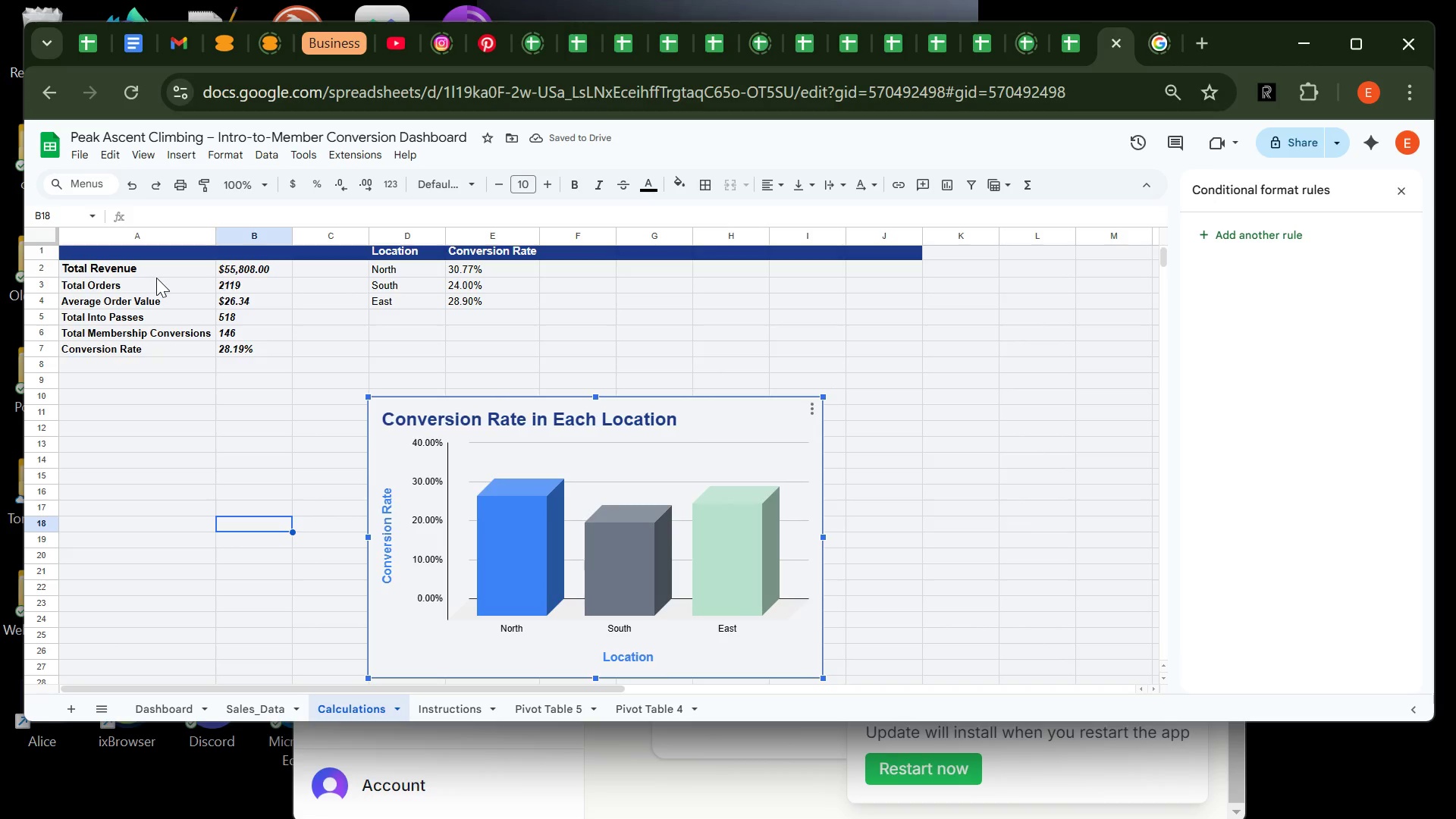 
left_click_drag(start_coordinate=[156, 271], to_coordinate=[244, 349])
 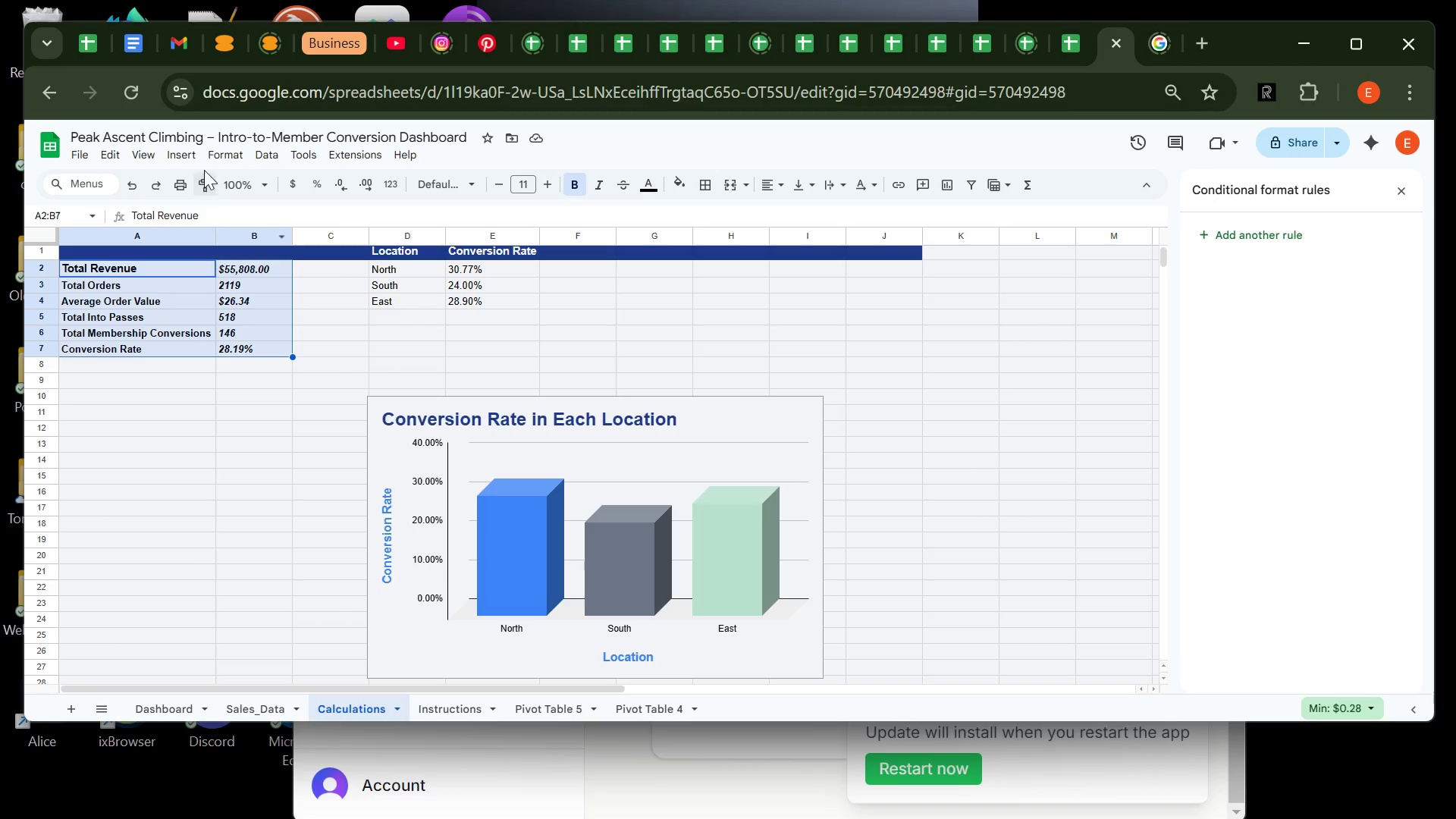 
left_click_drag(start_coordinate=[221, 159], to_coordinate=[312, 474])
 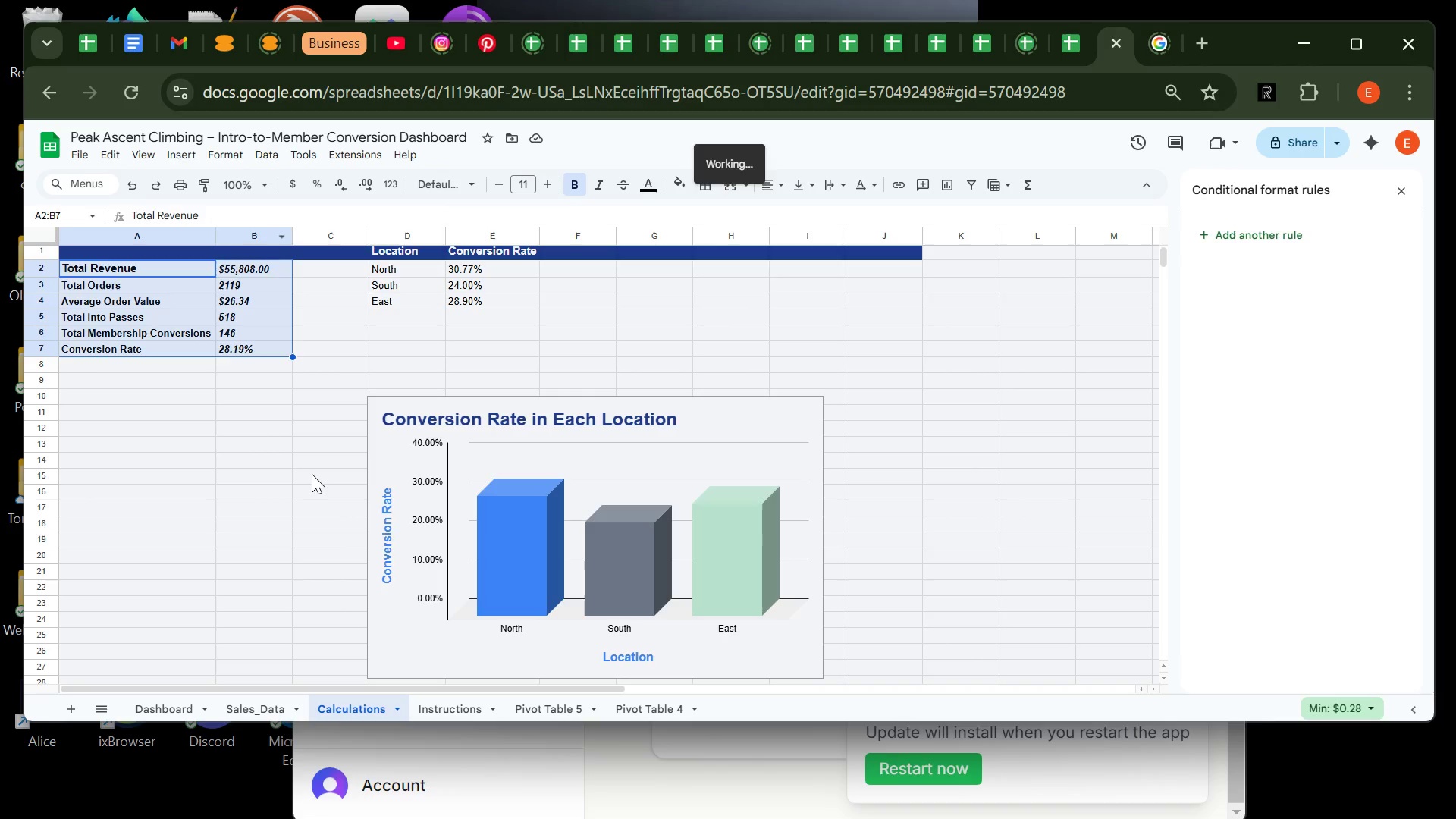 
left_click([312, 474])
 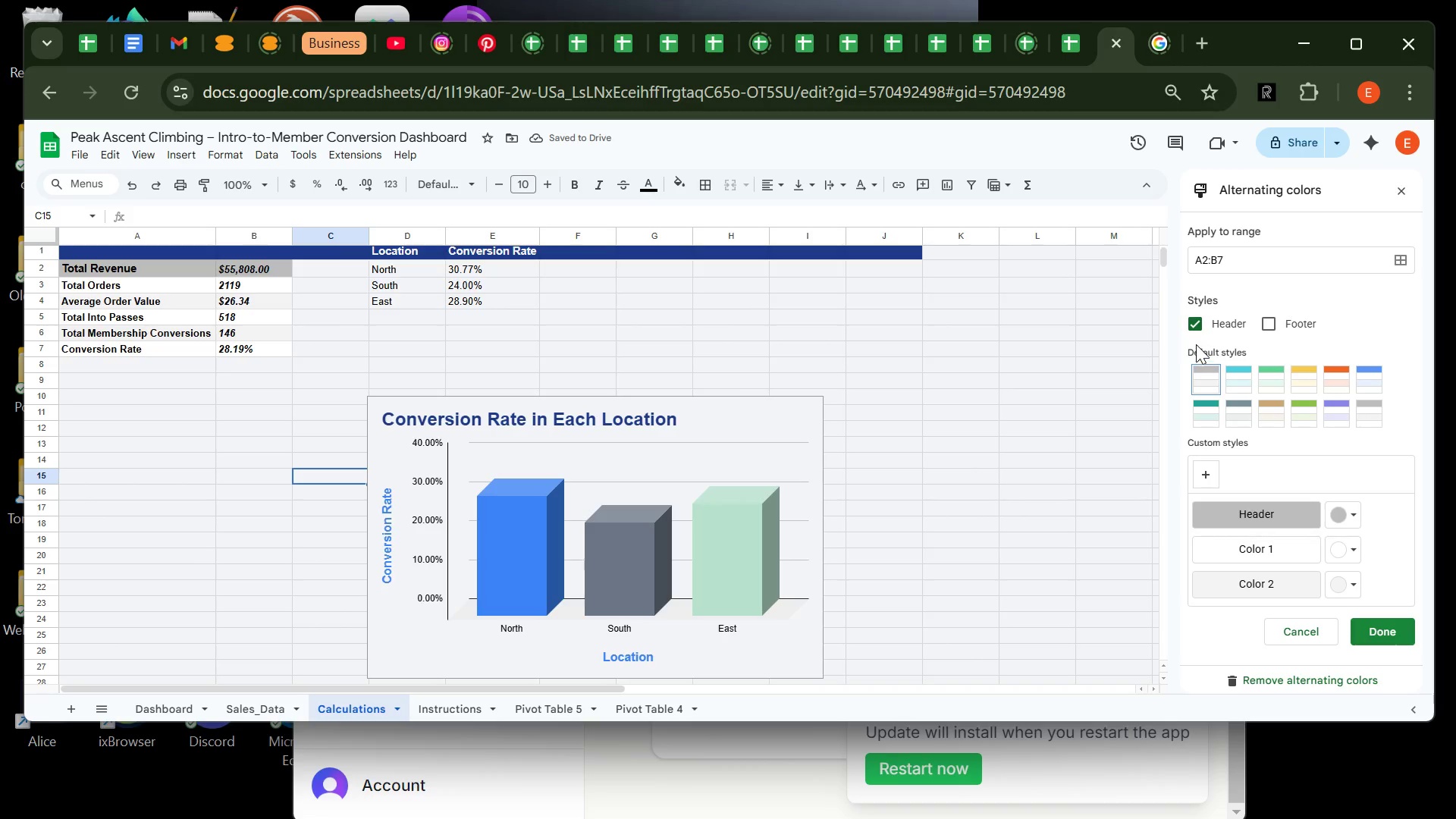 
wait(6.27)
 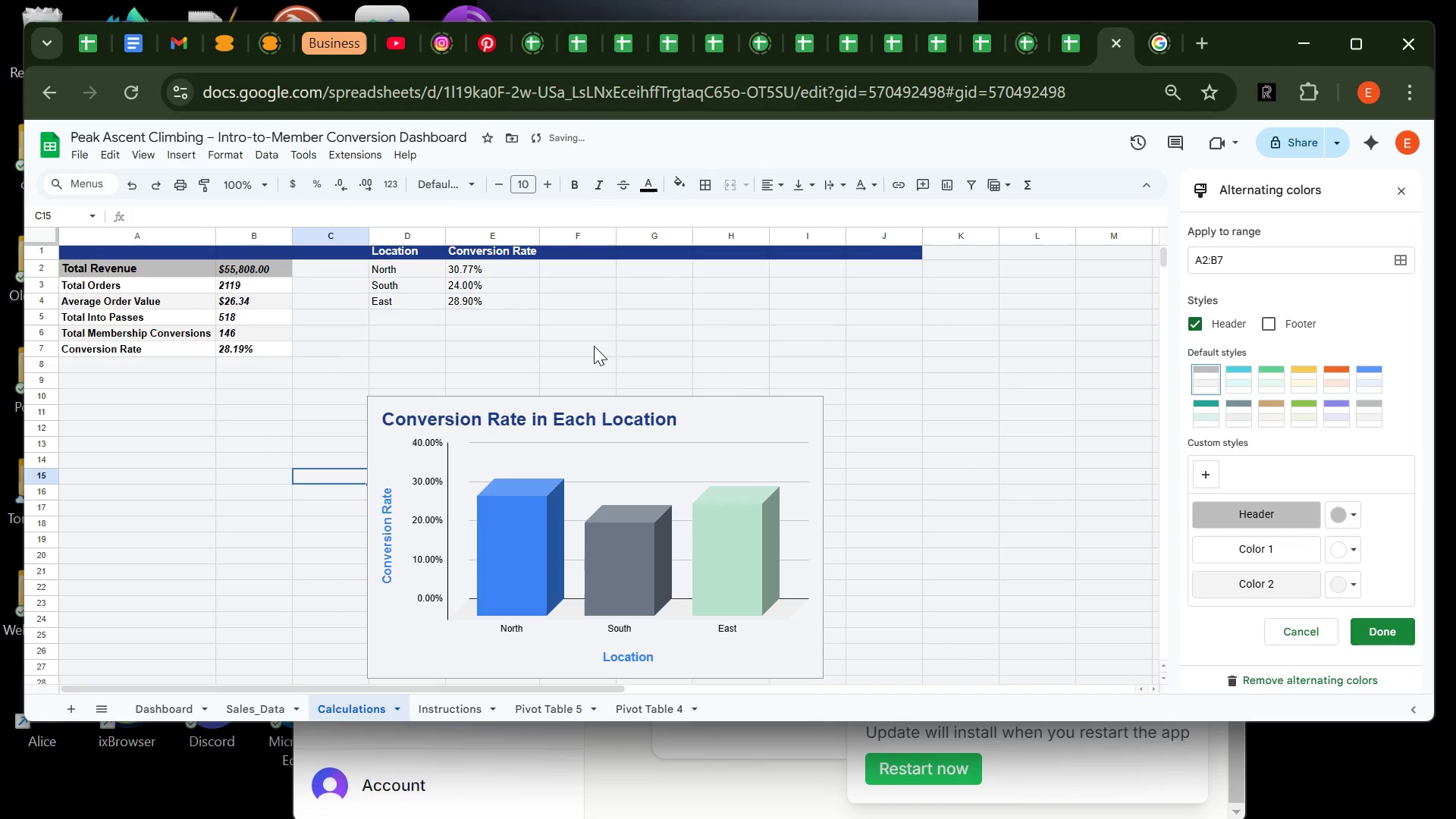 
left_click([1194, 324])
 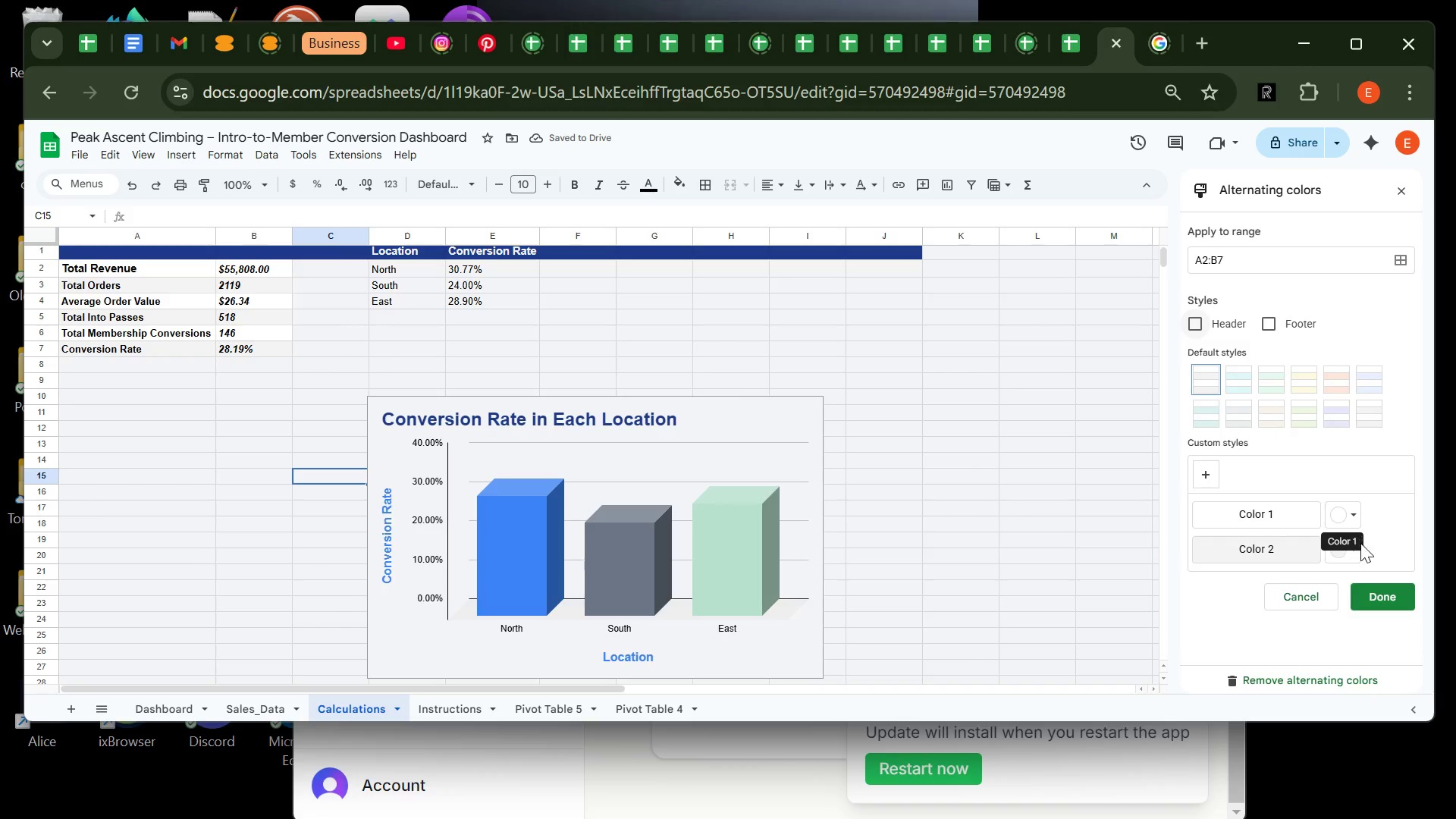 
wait(6.17)
 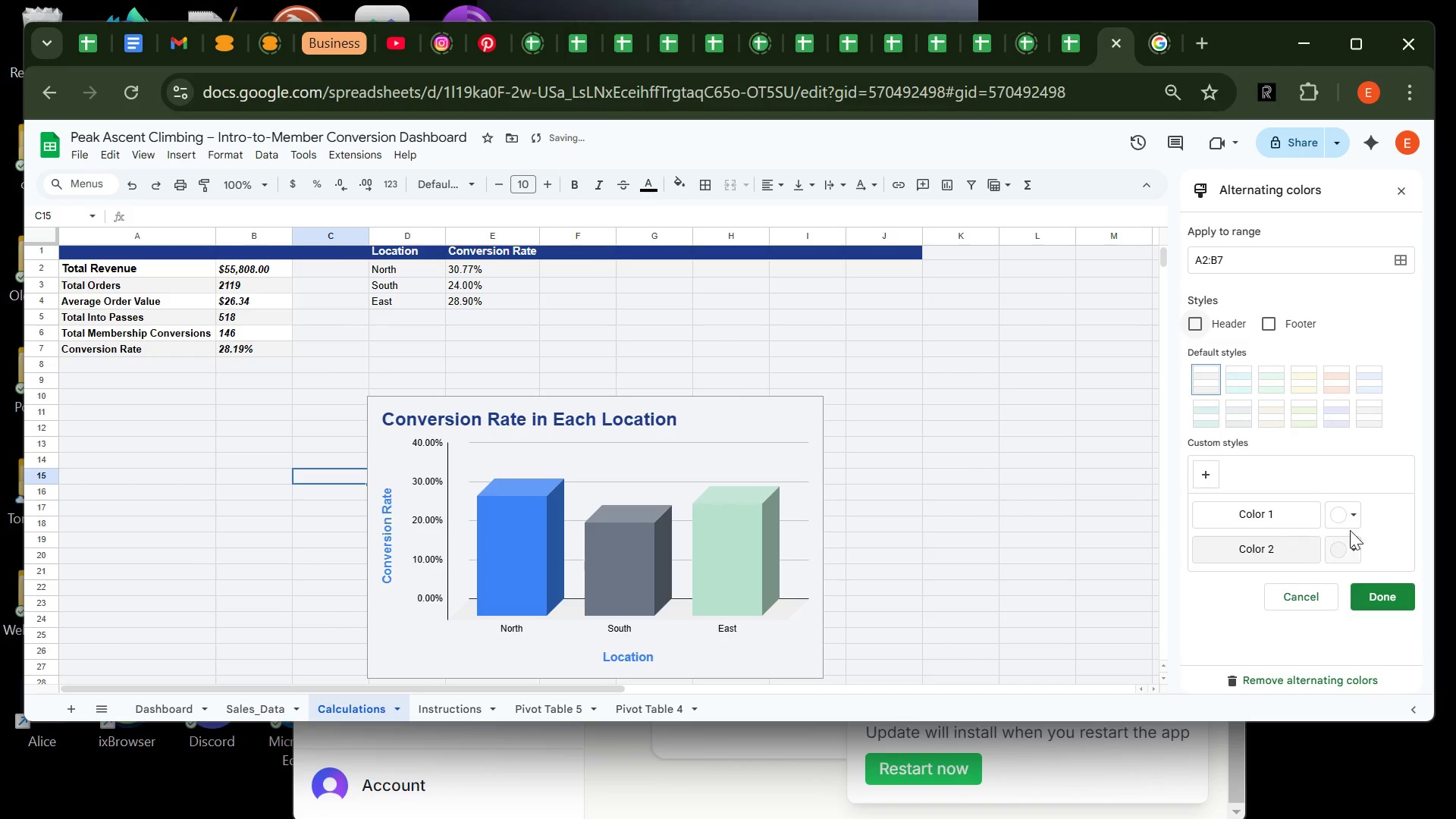 
left_click([1360, 557])
 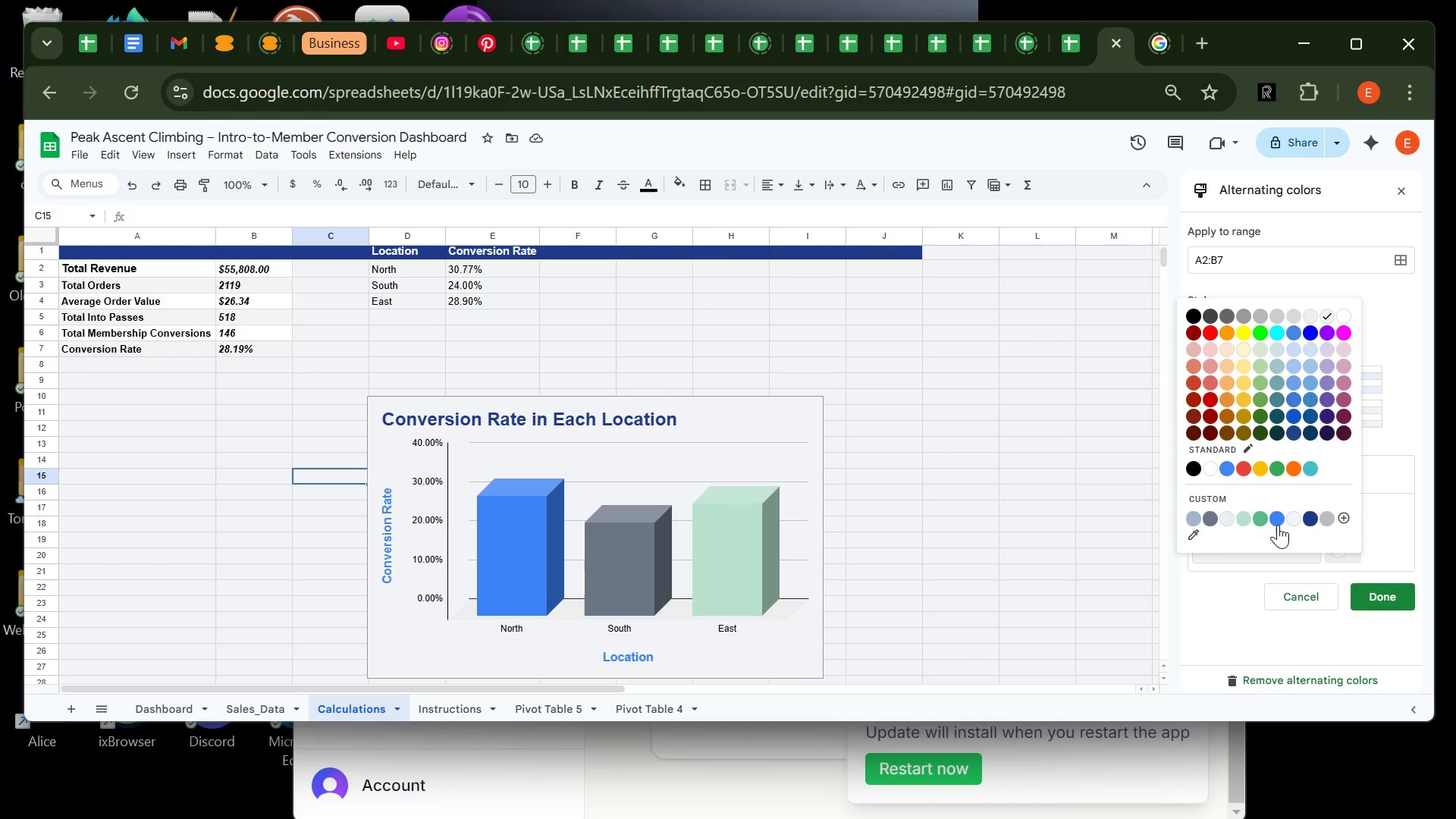 
left_click([1275, 522])
 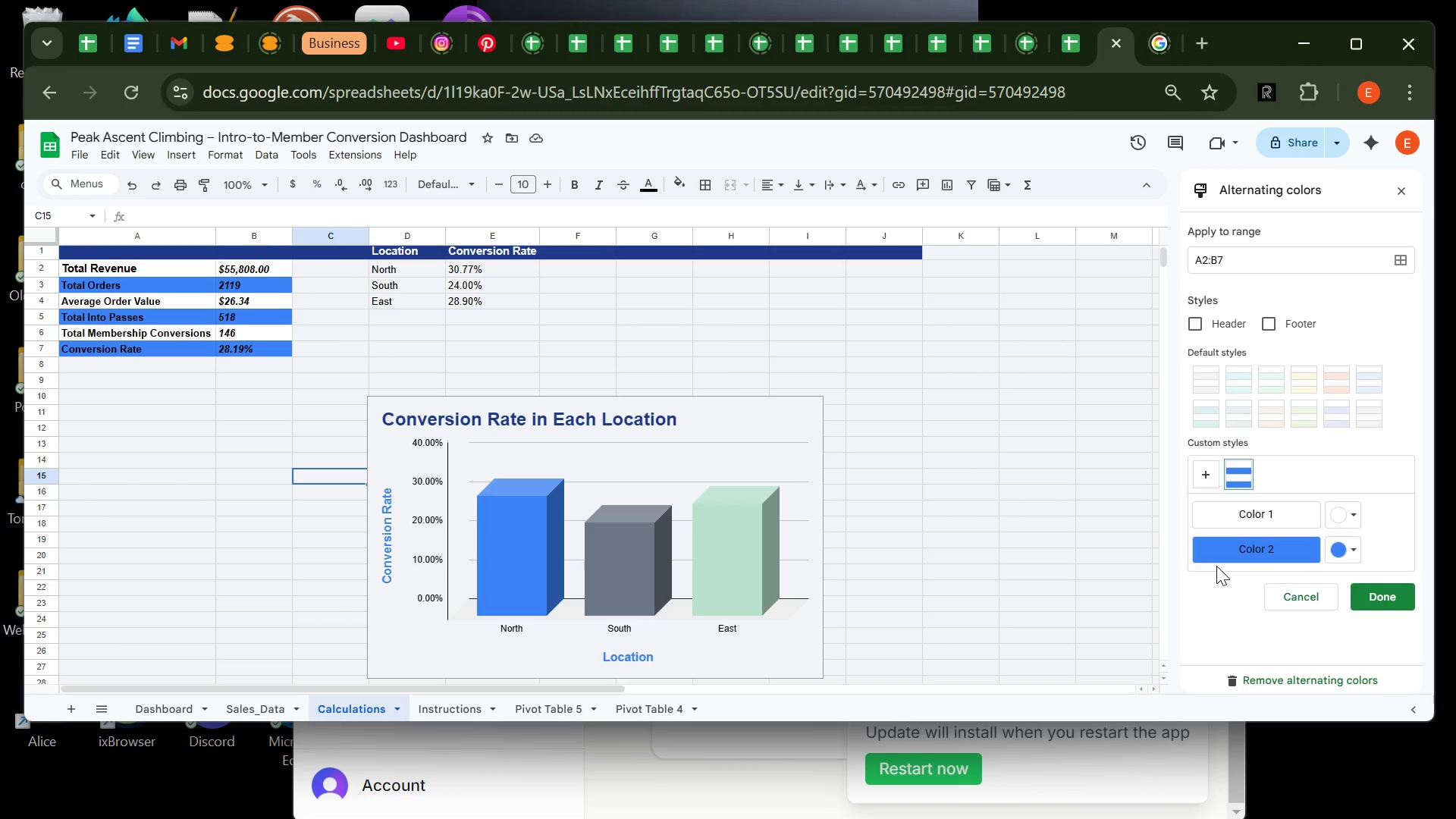 
wait(17.39)
 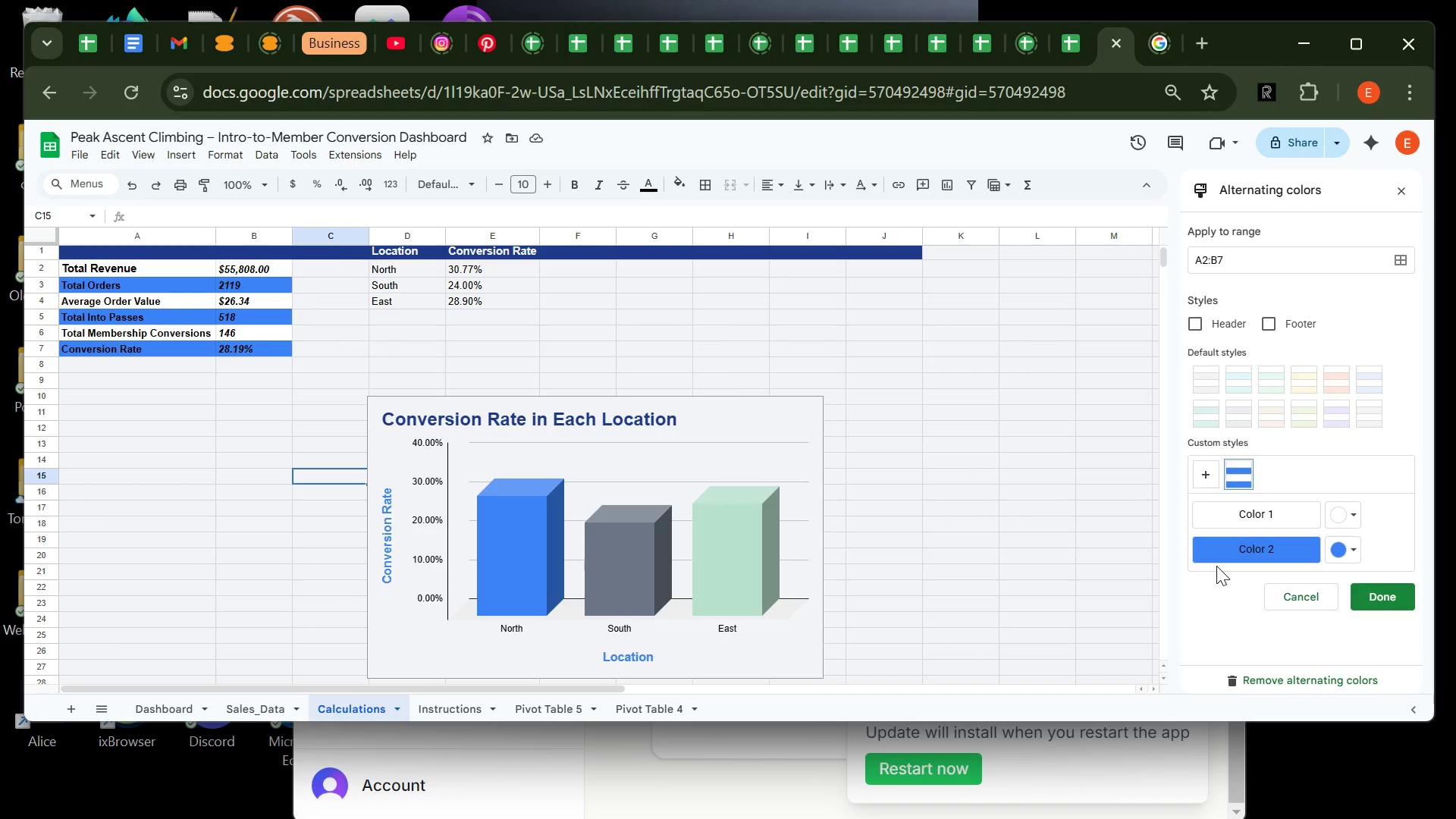 
left_click([943, 400])
 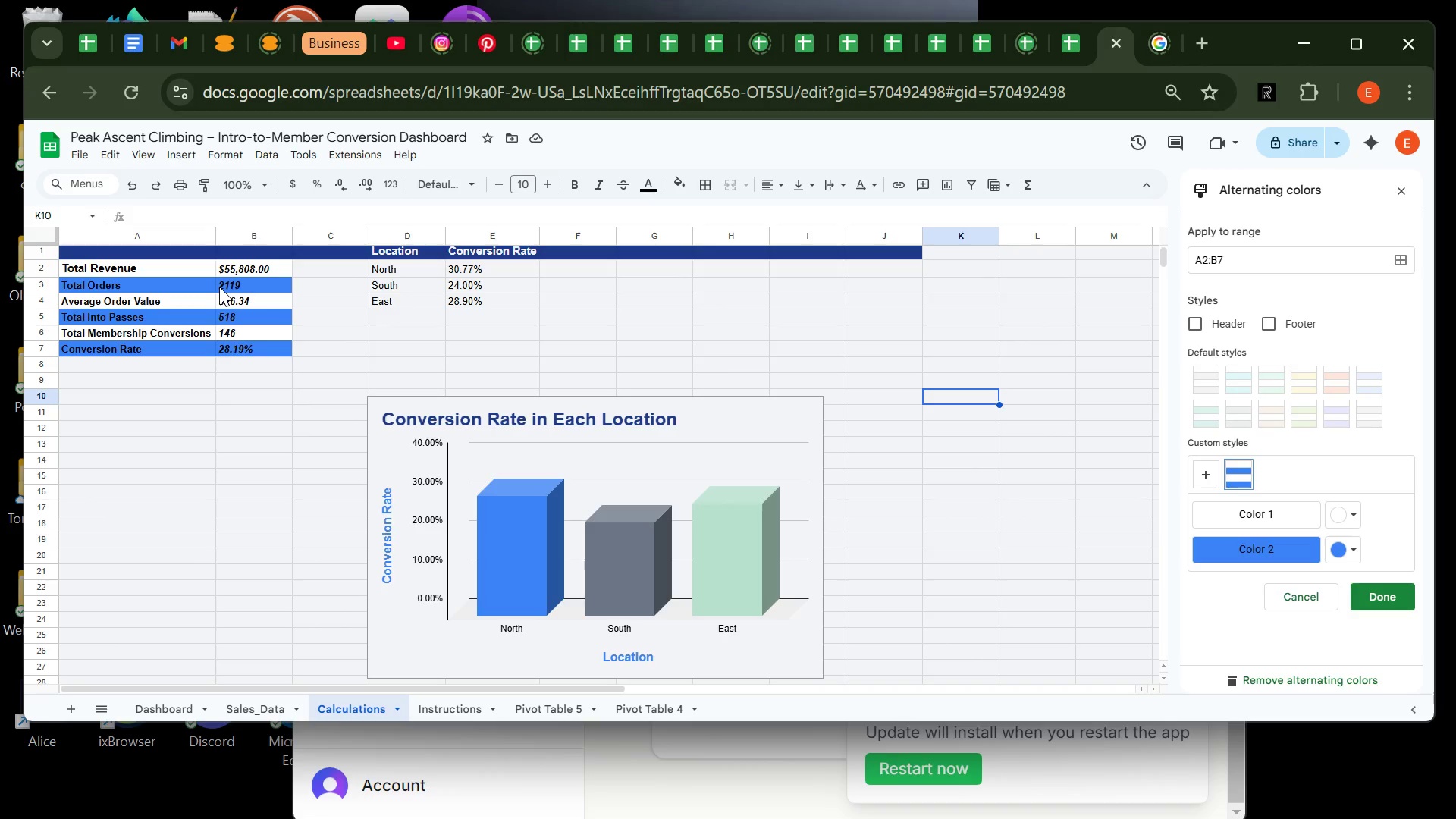 
wait(10.34)
 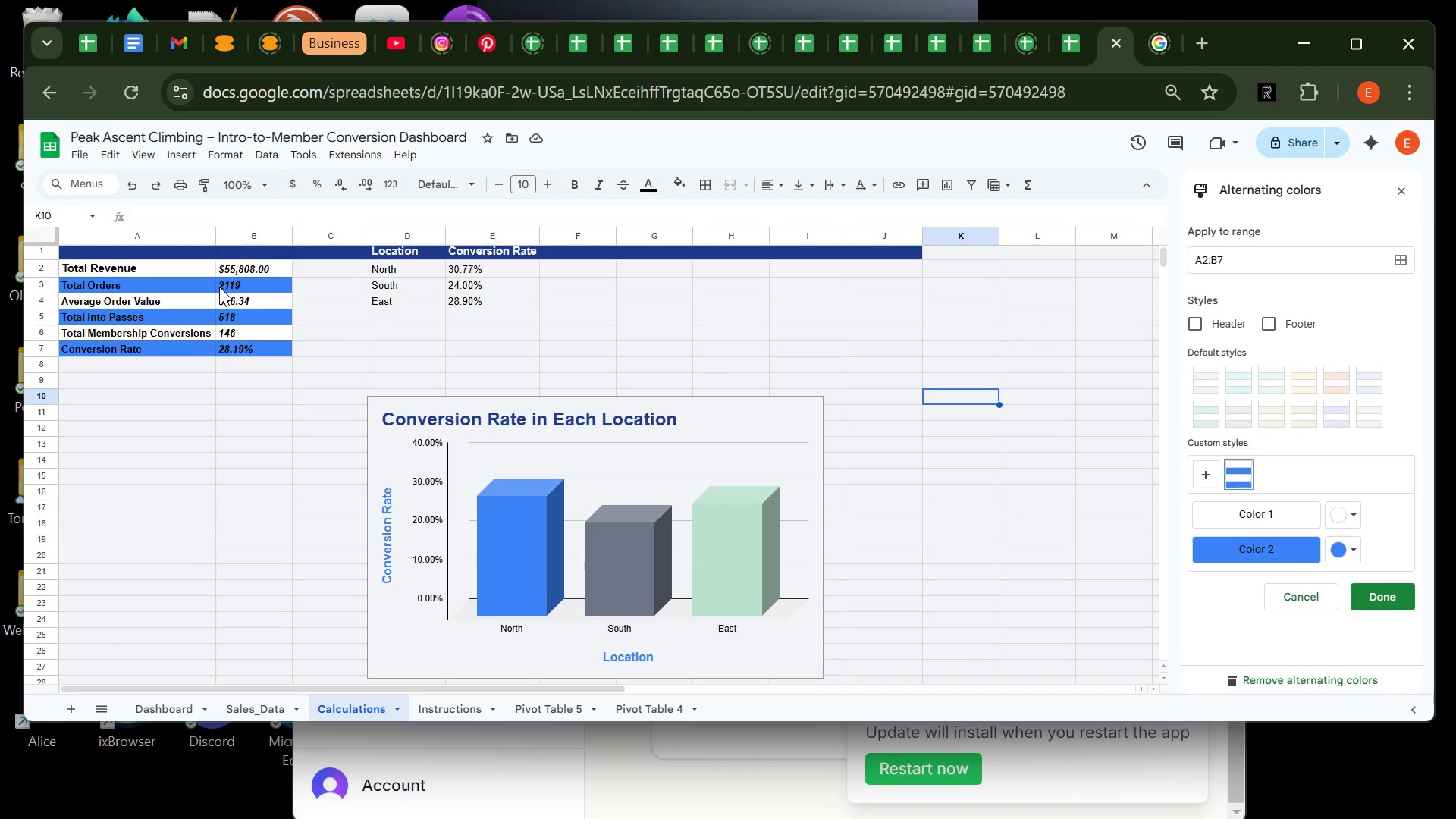 
key(Control+Z)
 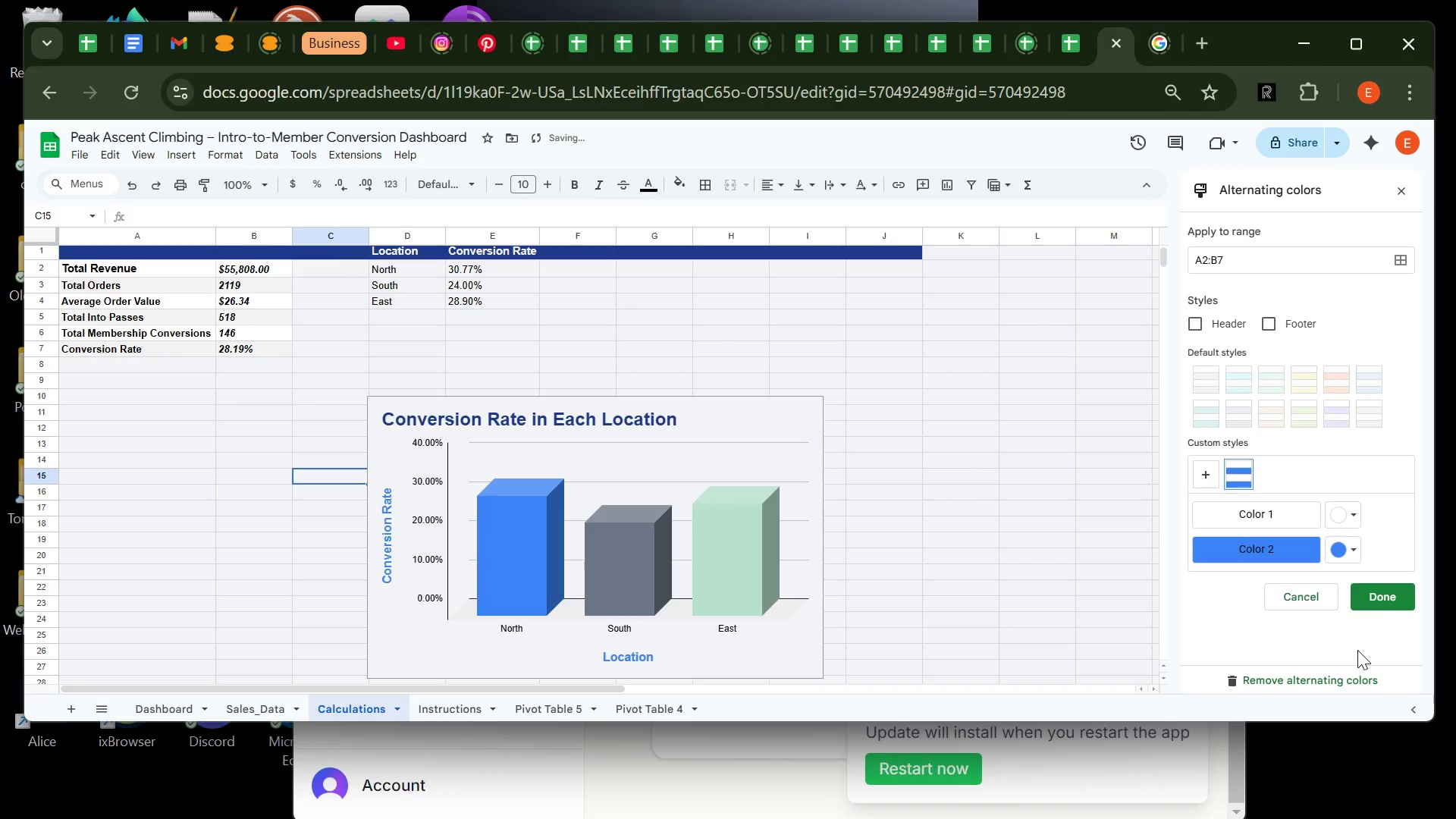 
key(Control+Z)
 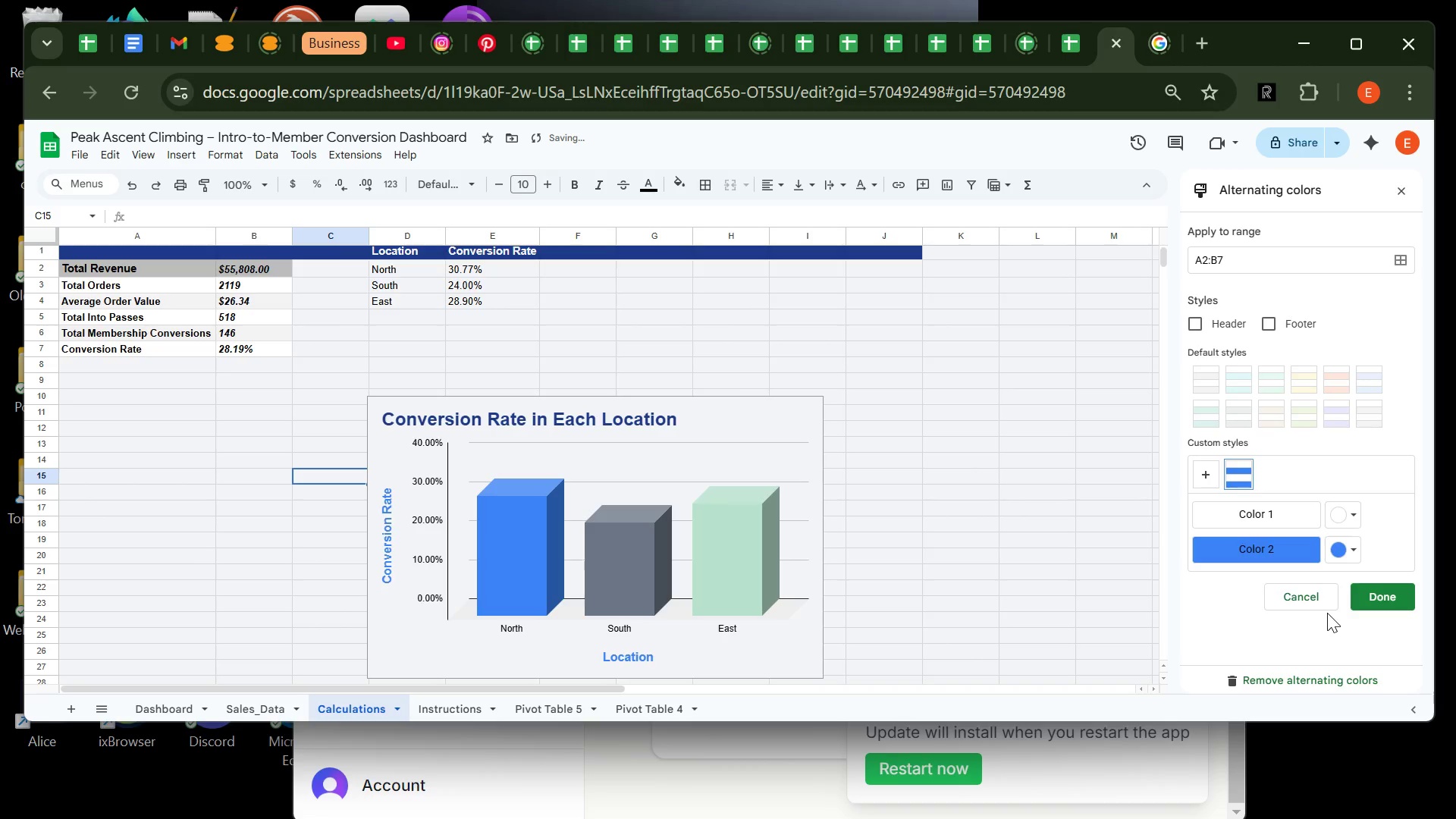 
key(Control+Z)
 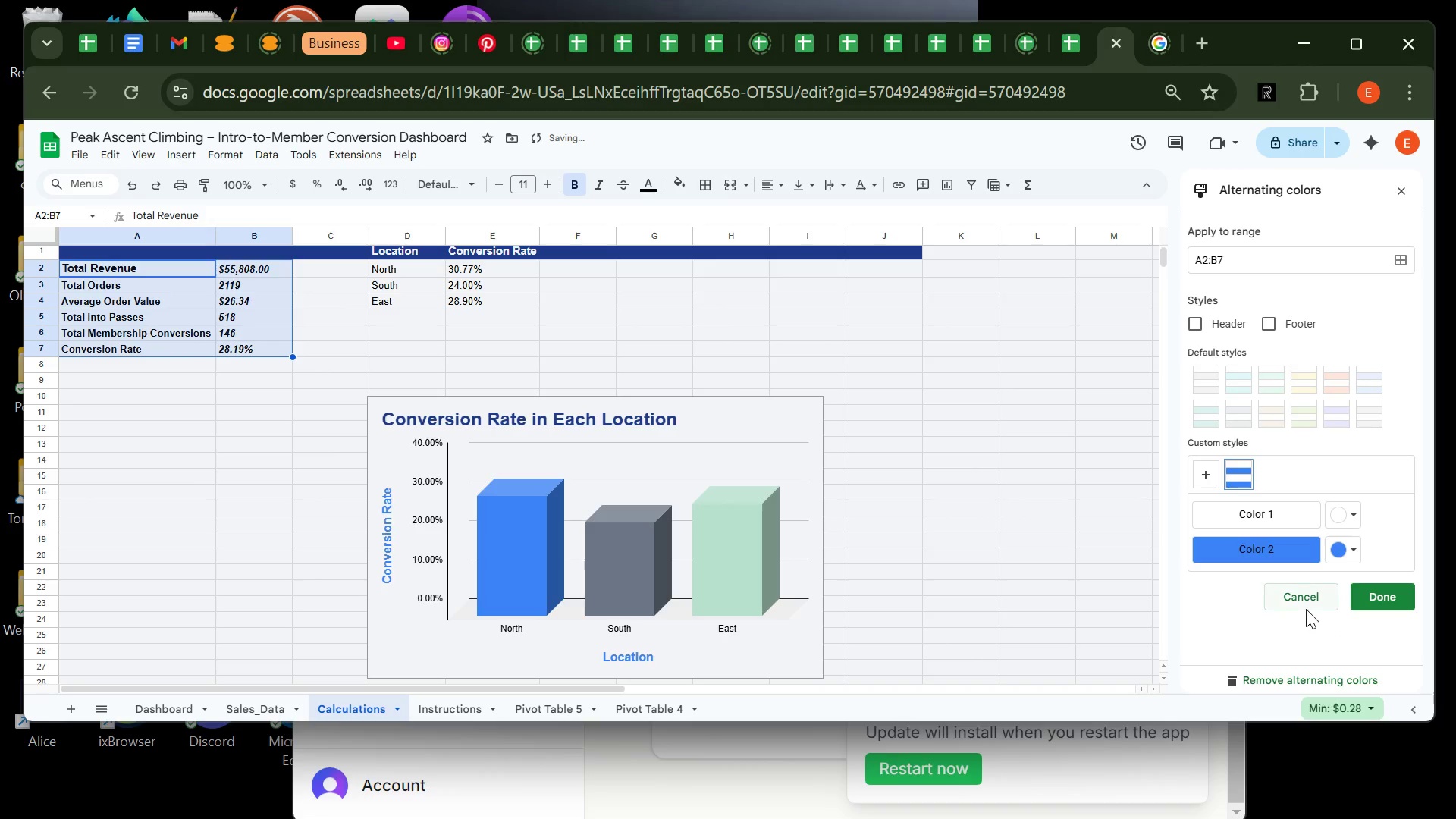 
left_click([1307, 608])
 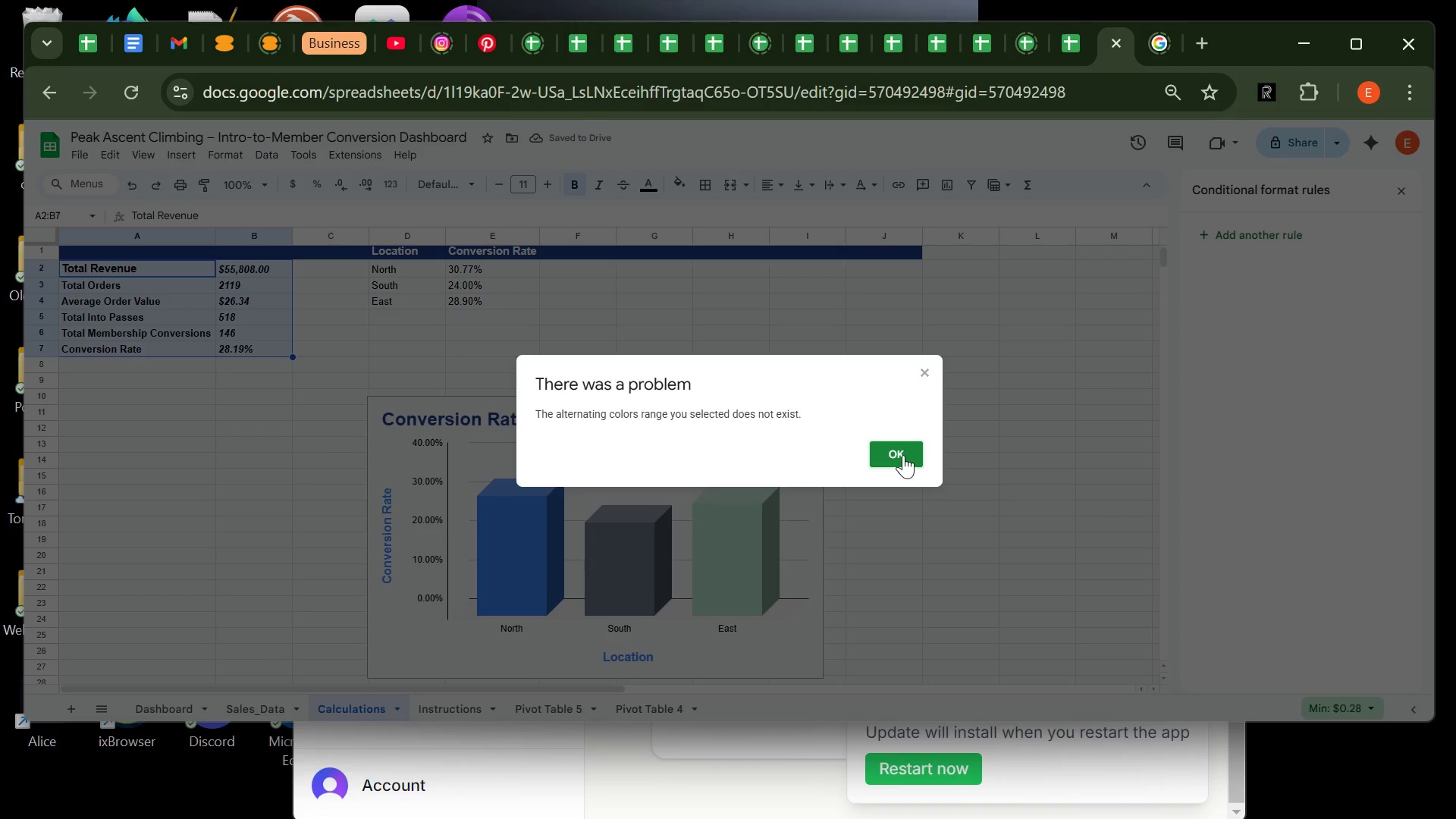 
left_click([903, 455])
 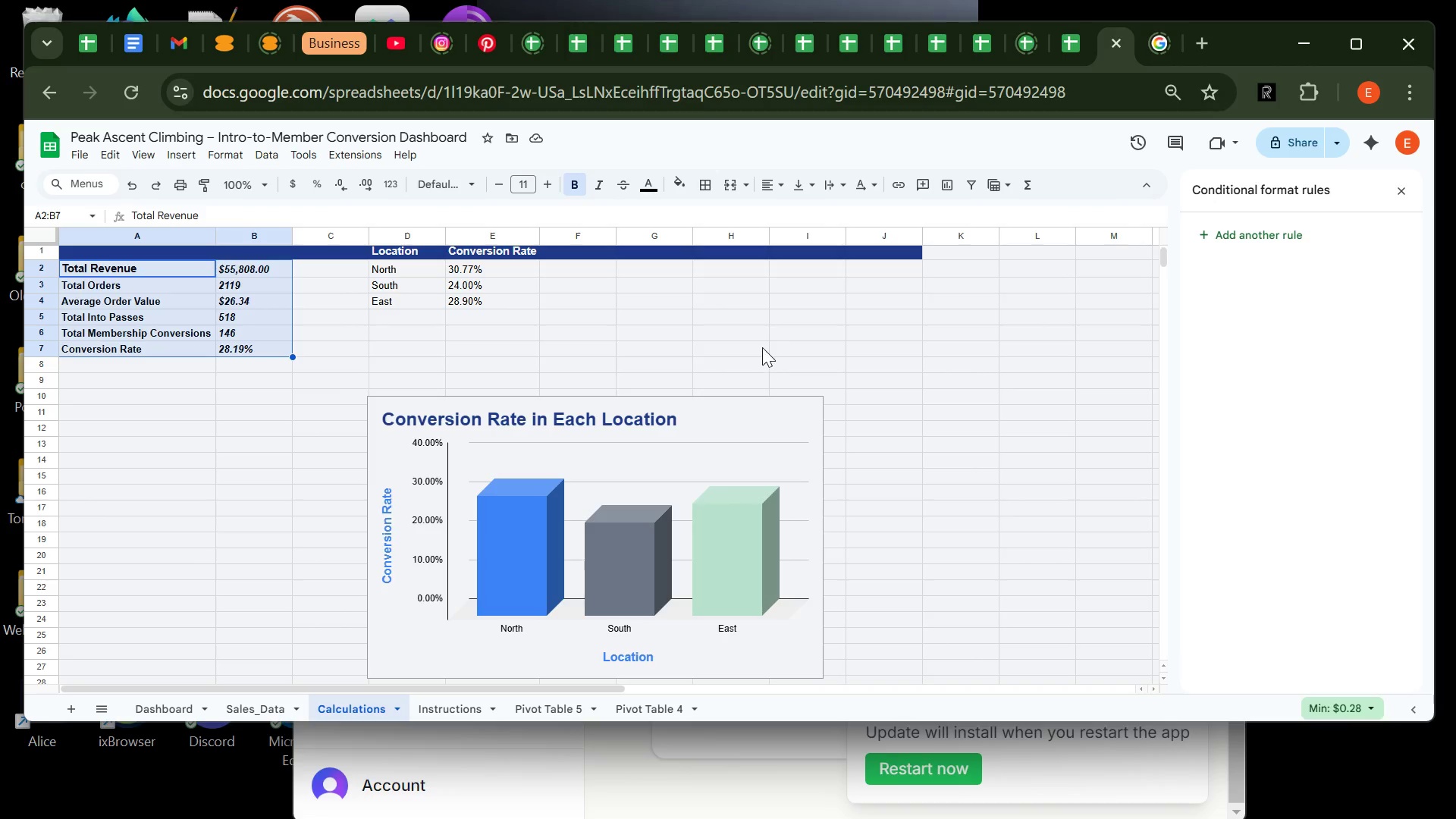 
left_click([762, 347])
 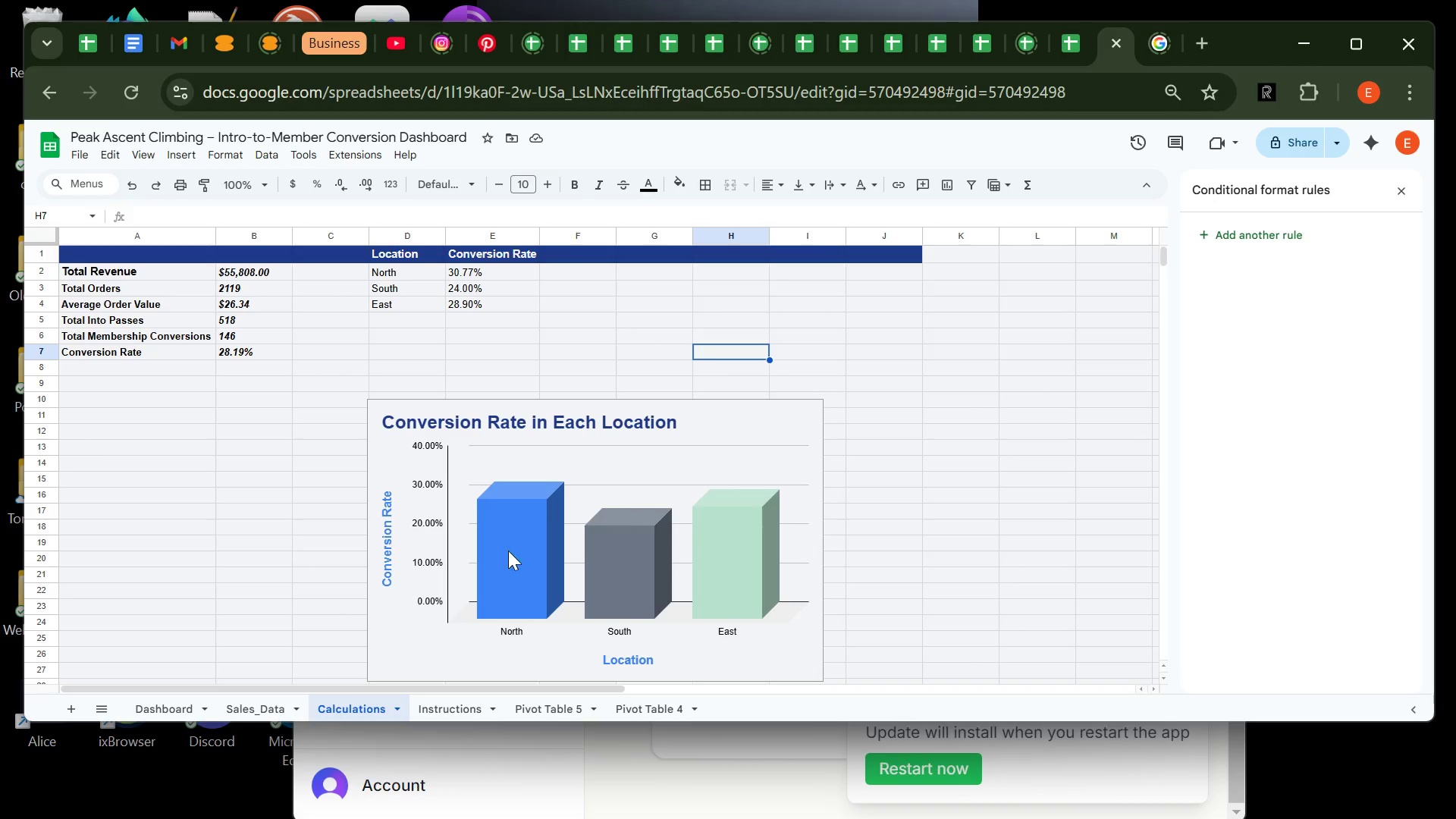 
wait(5.78)
 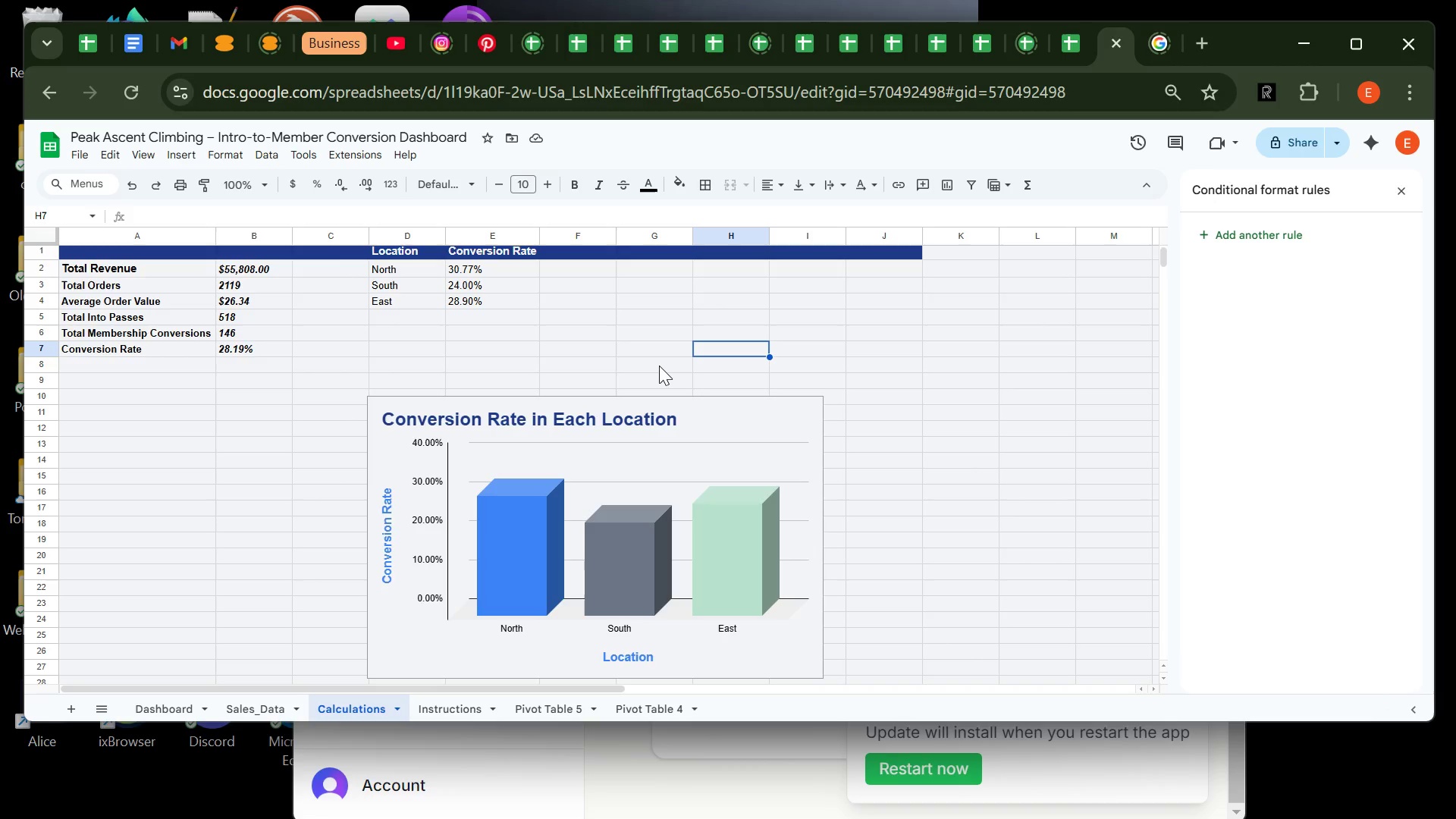 
left_click([453, 708])
 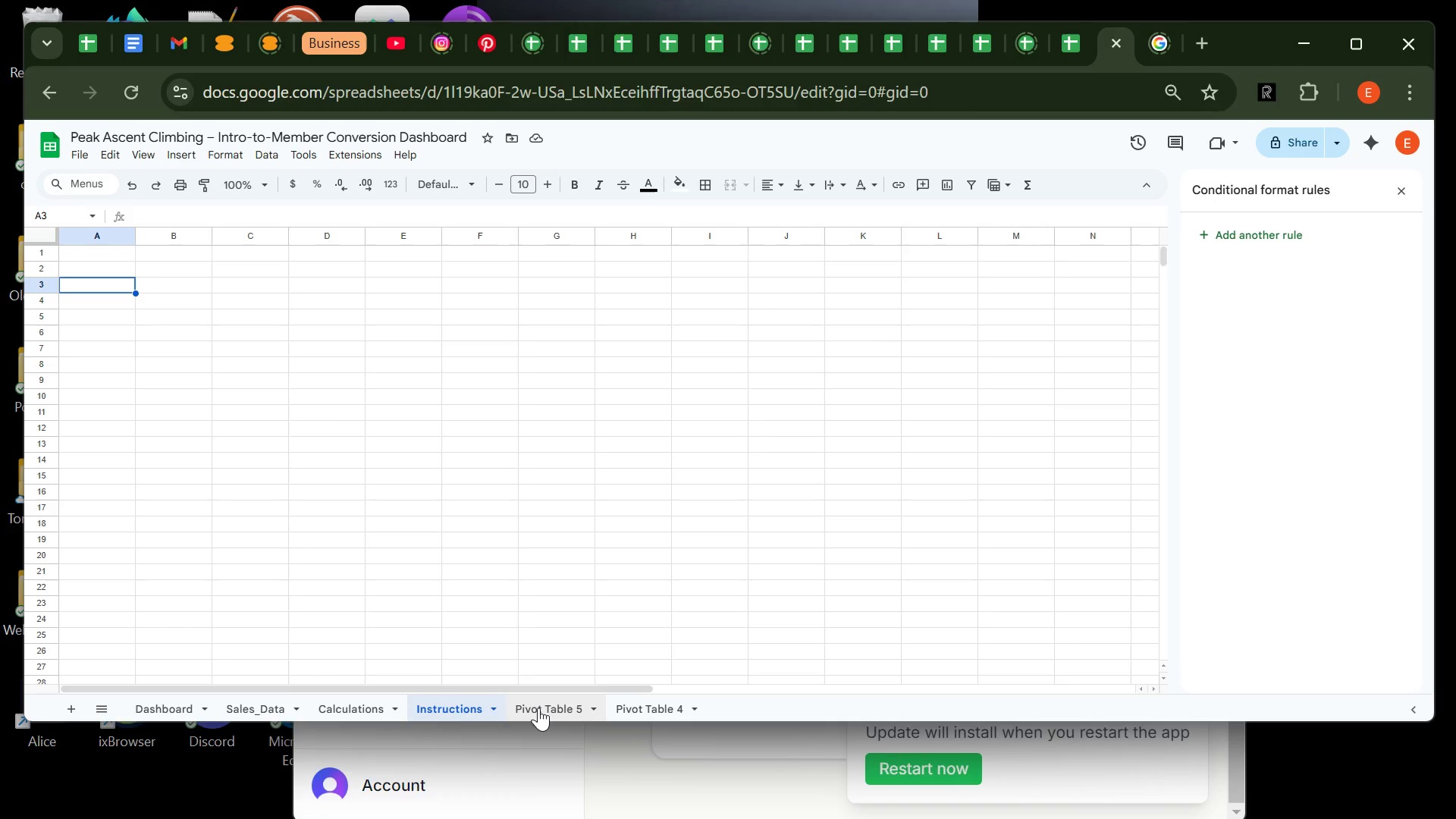 
left_click([538, 708])
 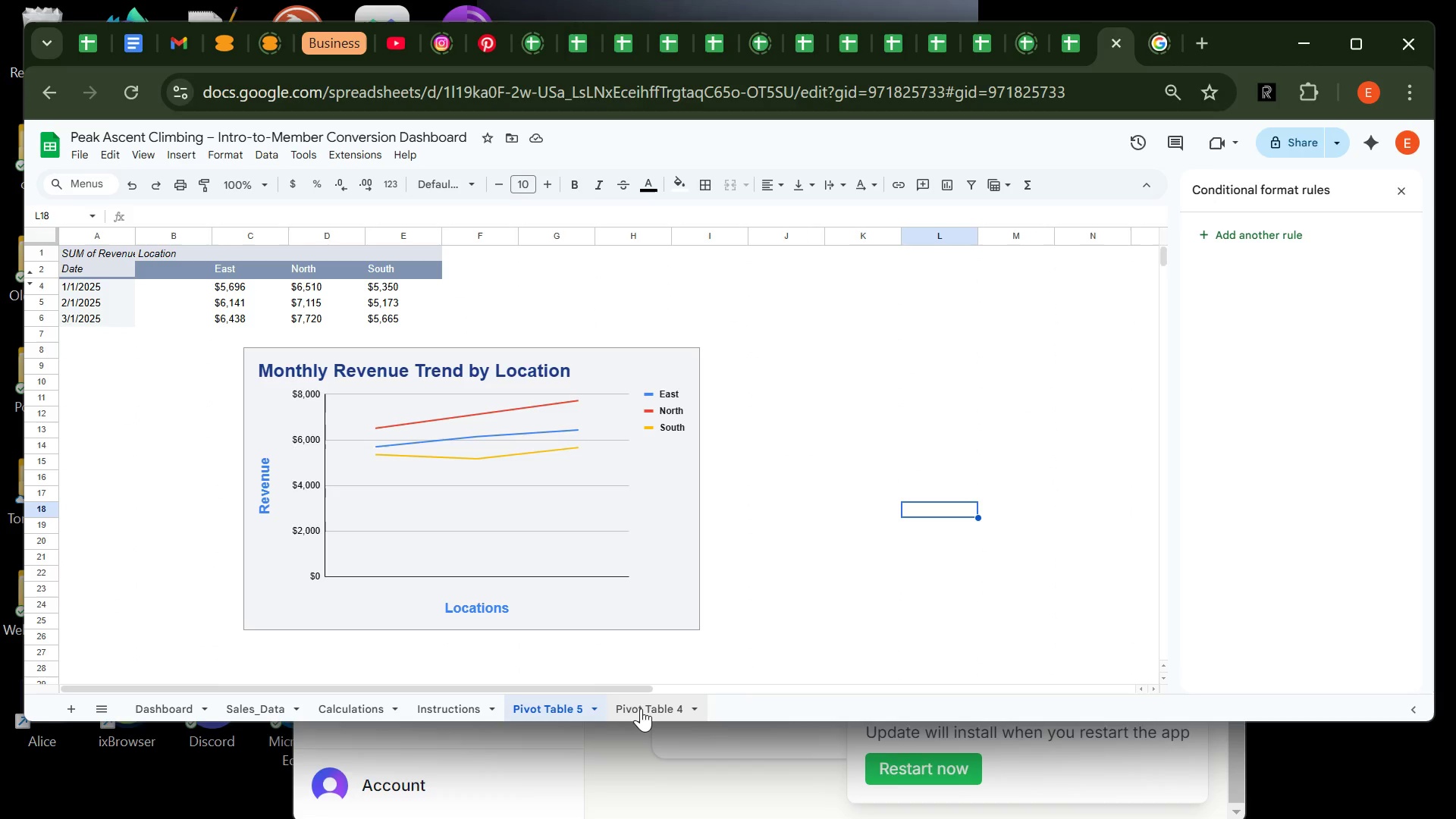 
left_click([641, 708])
 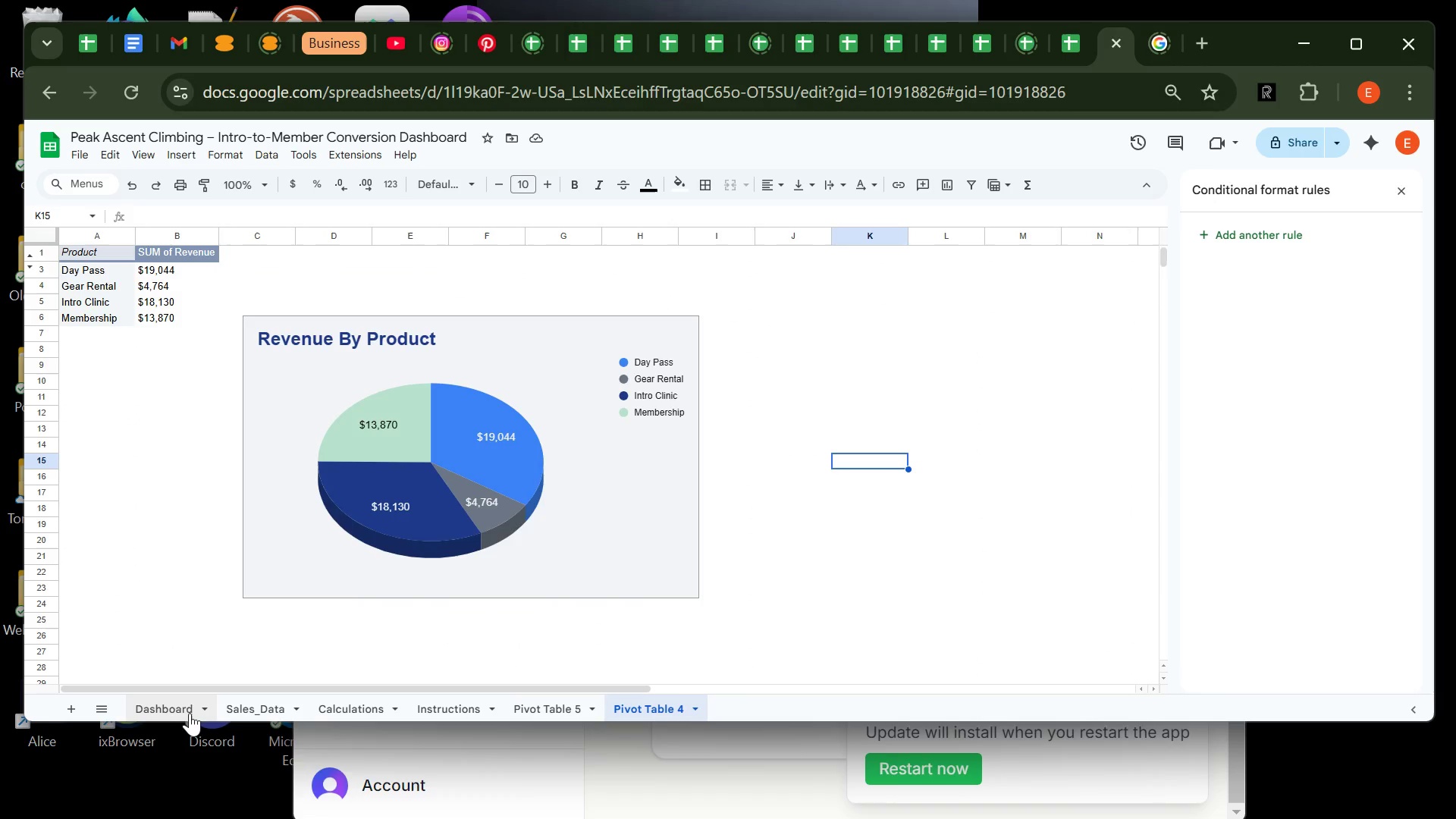 
left_click([183, 712])
 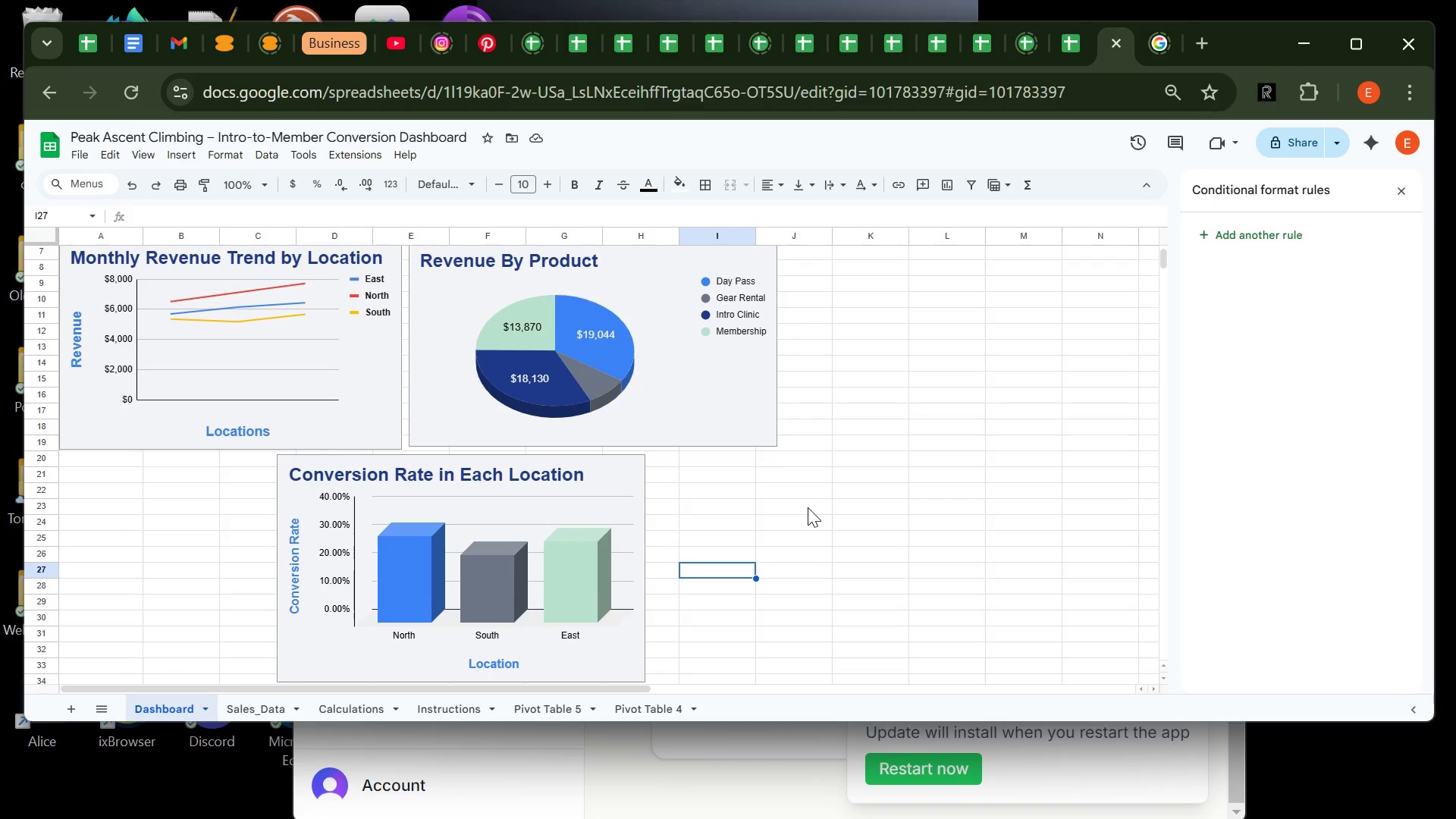 
wait(5.86)
 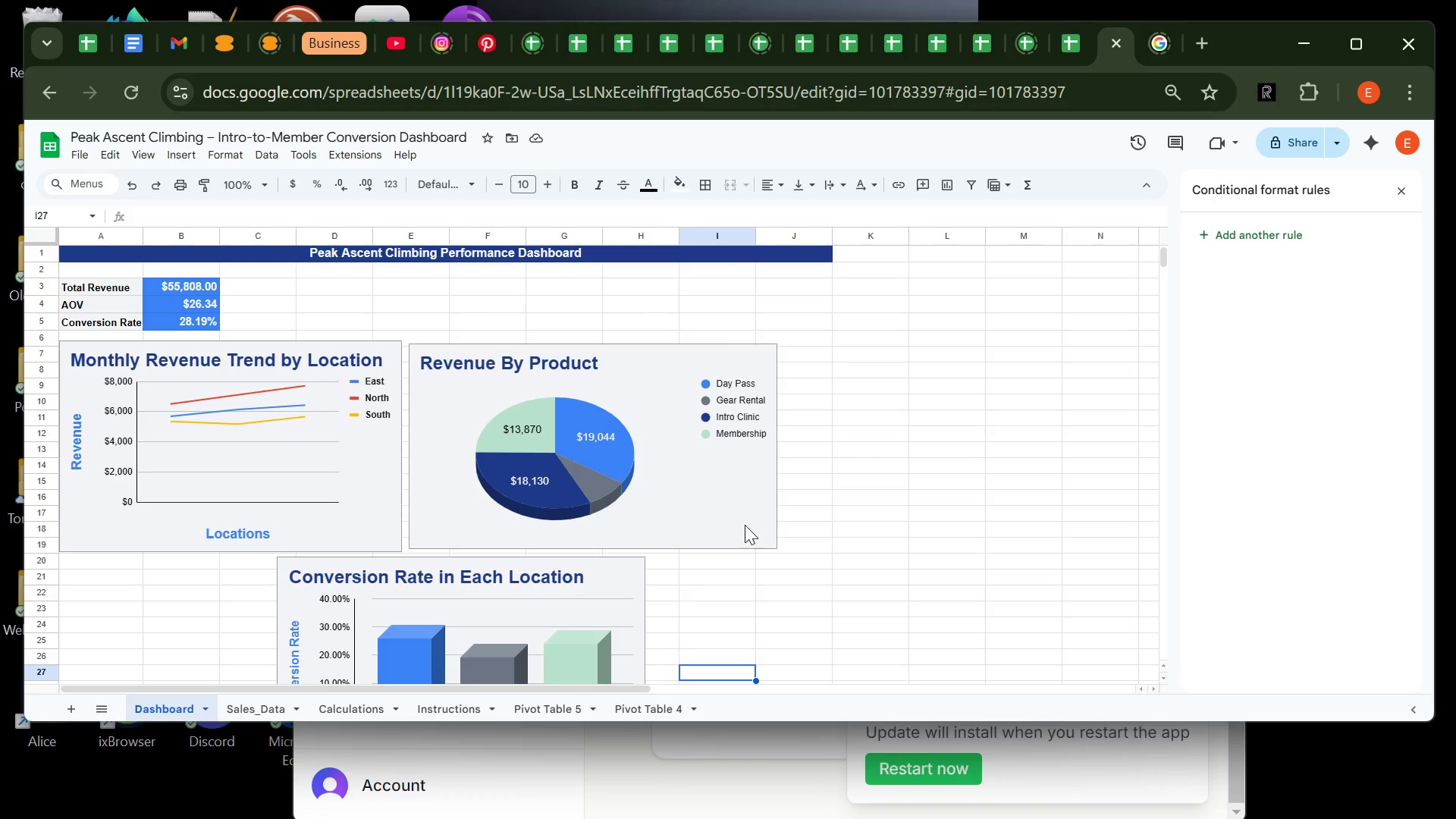 
left_click([632, 580])
 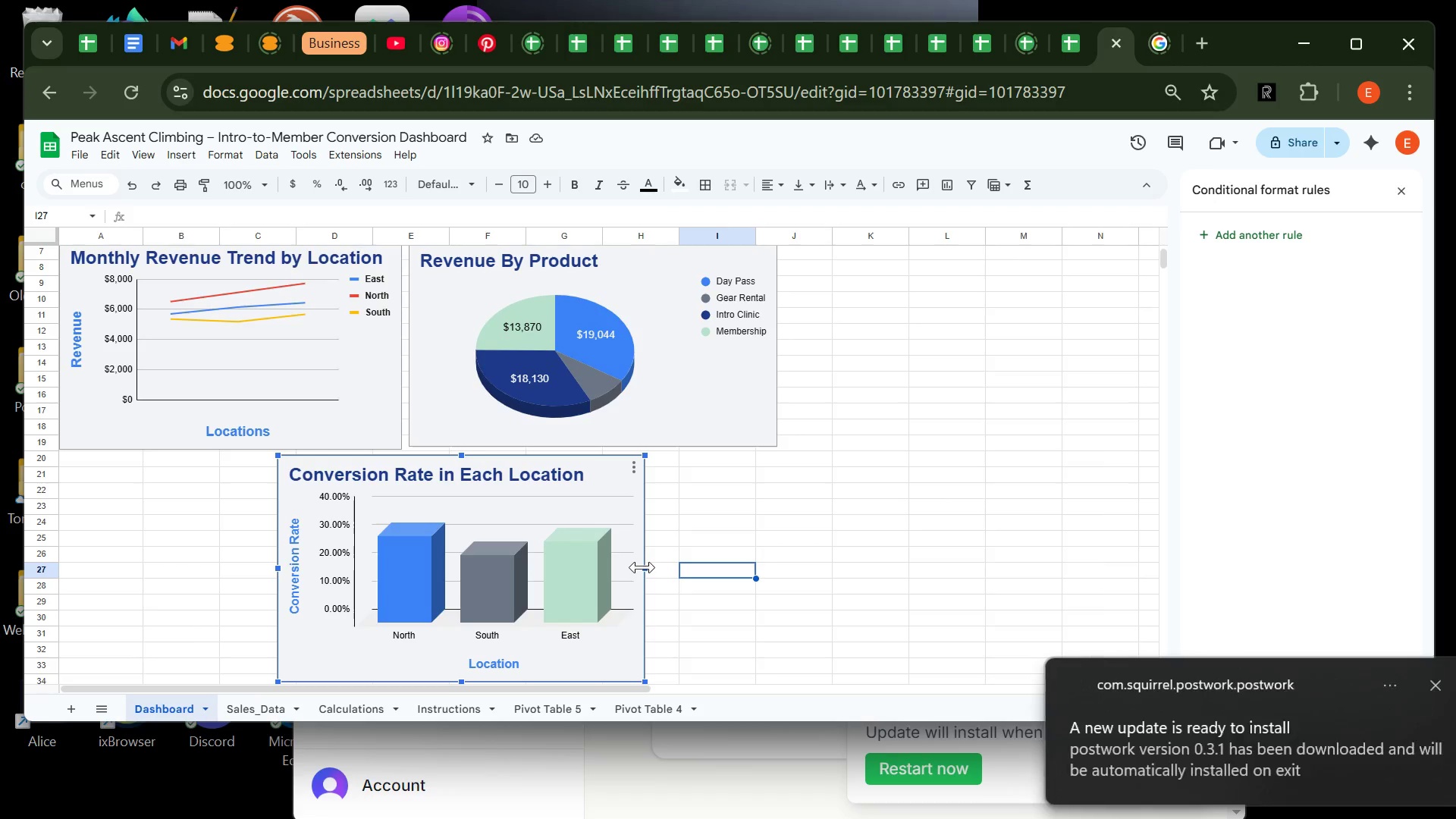 
left_click_drag(start_coordinate=[642, 568], to_coordinate=[671, 563])
 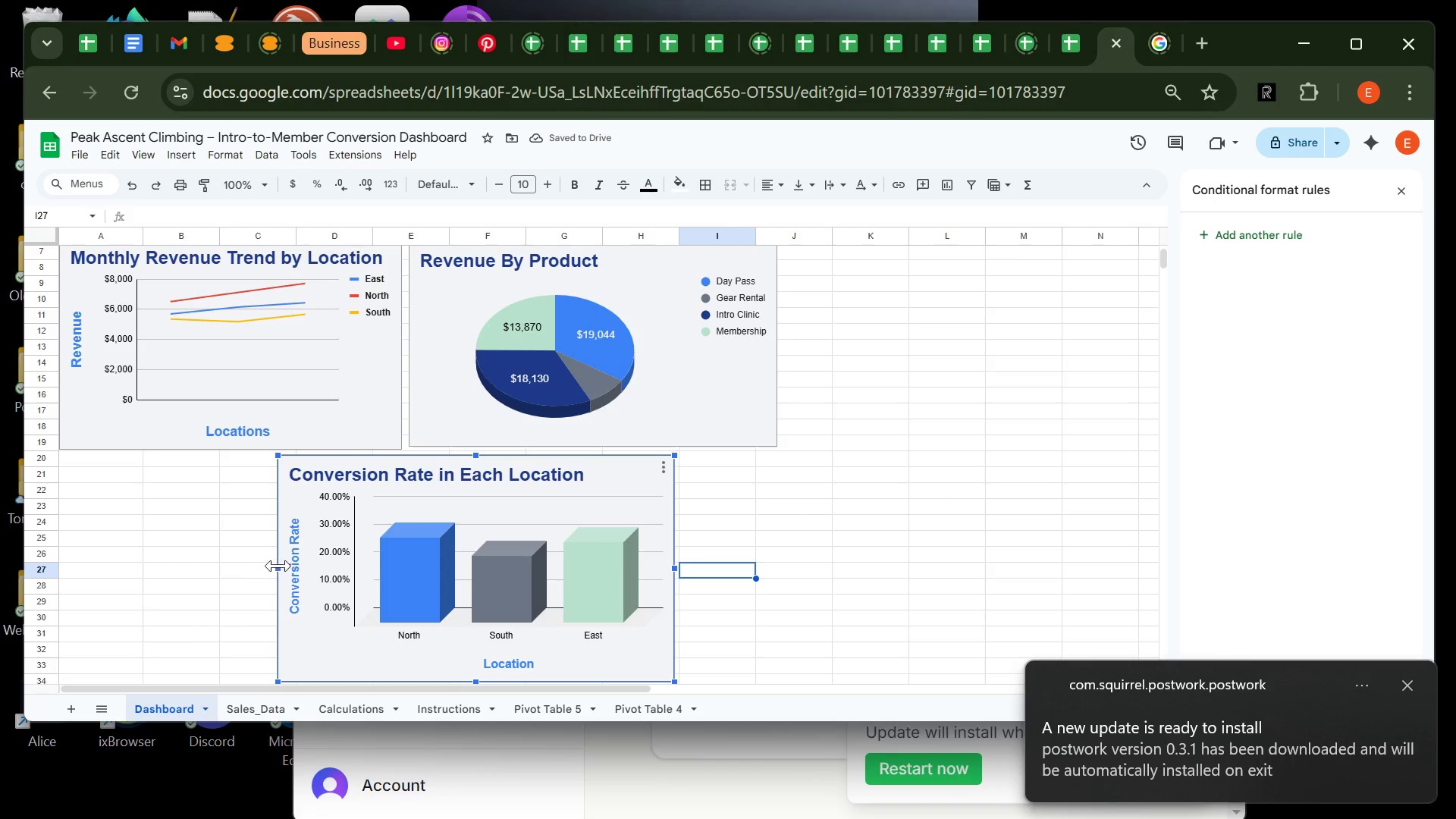 
left_click_drag(start_coordinate=[278, 567], to_coordinate=[261, 569])
 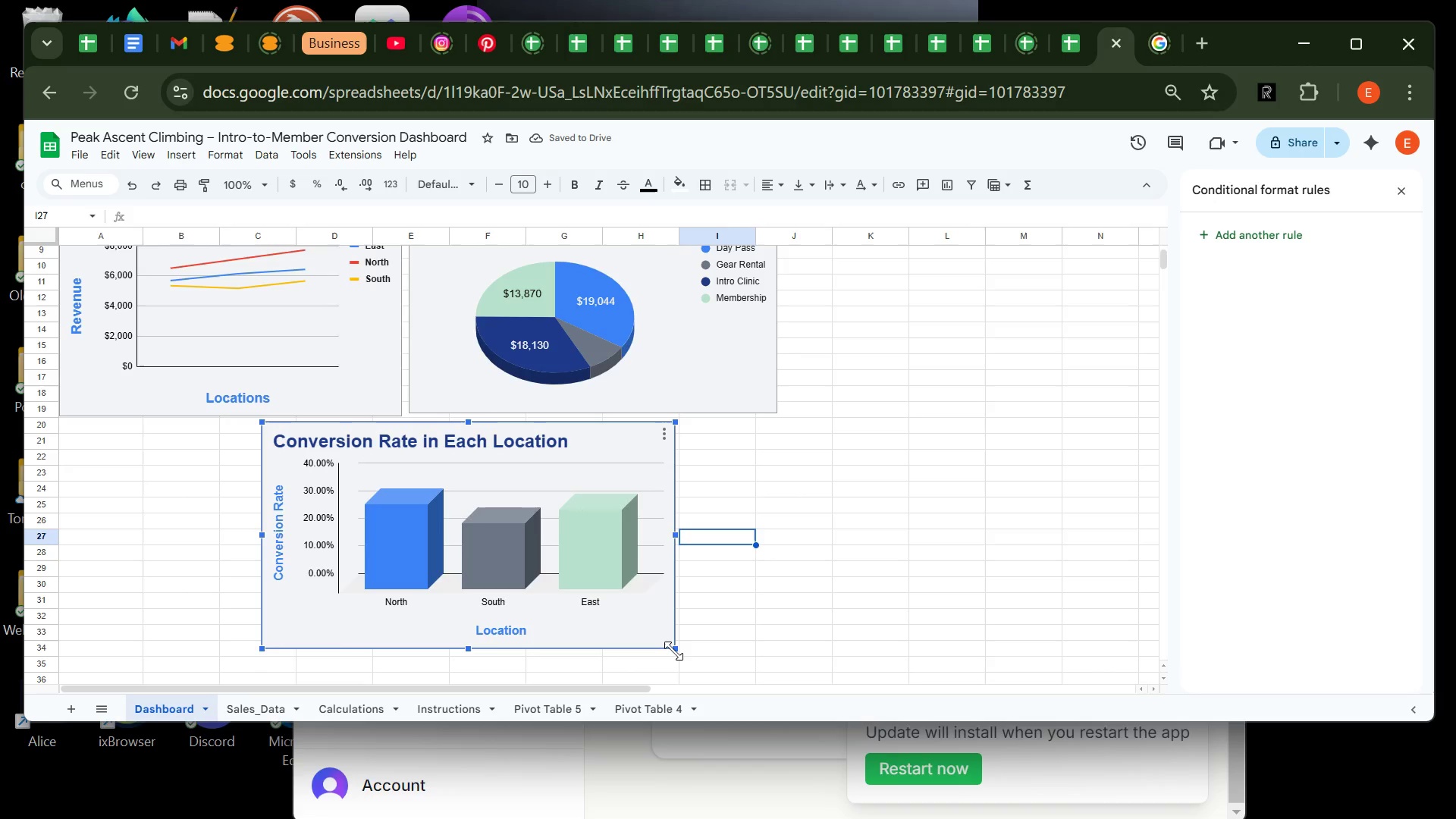 
left_click_drag(start_coordinate=[673, 651], to_coordinate=[675, 655])
 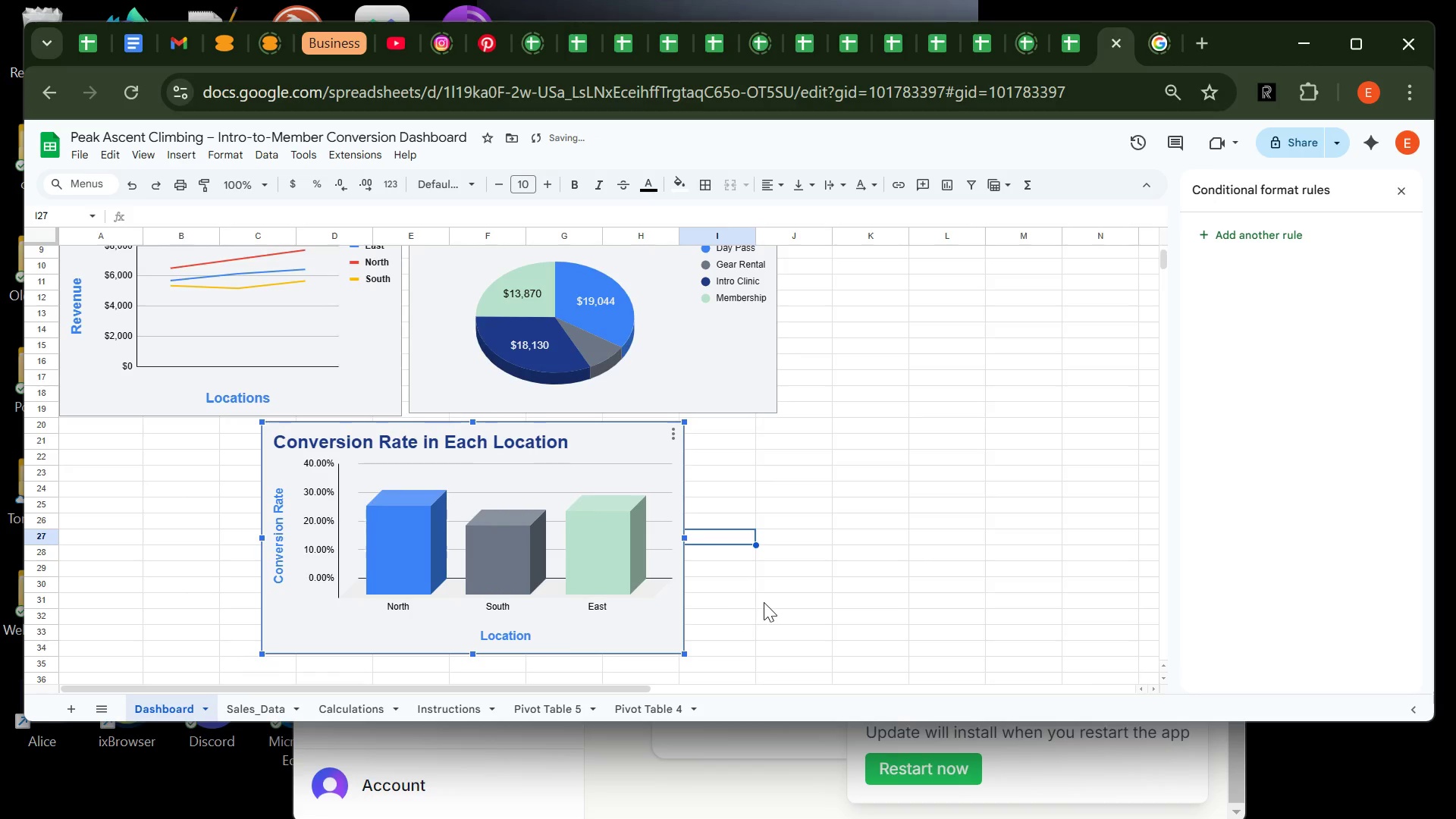 
left_click([764, 602])
 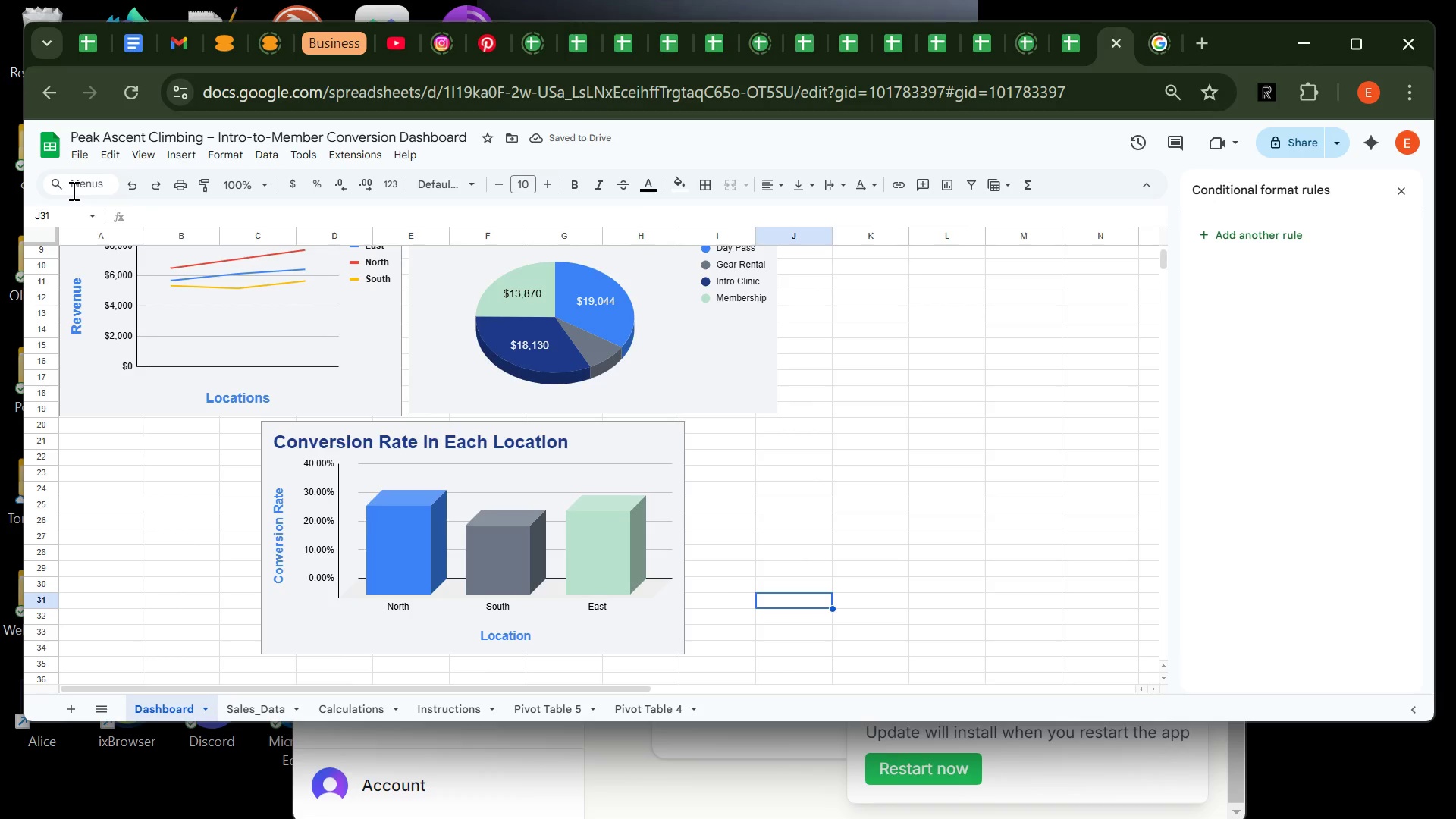 
left_click([88, 162])
 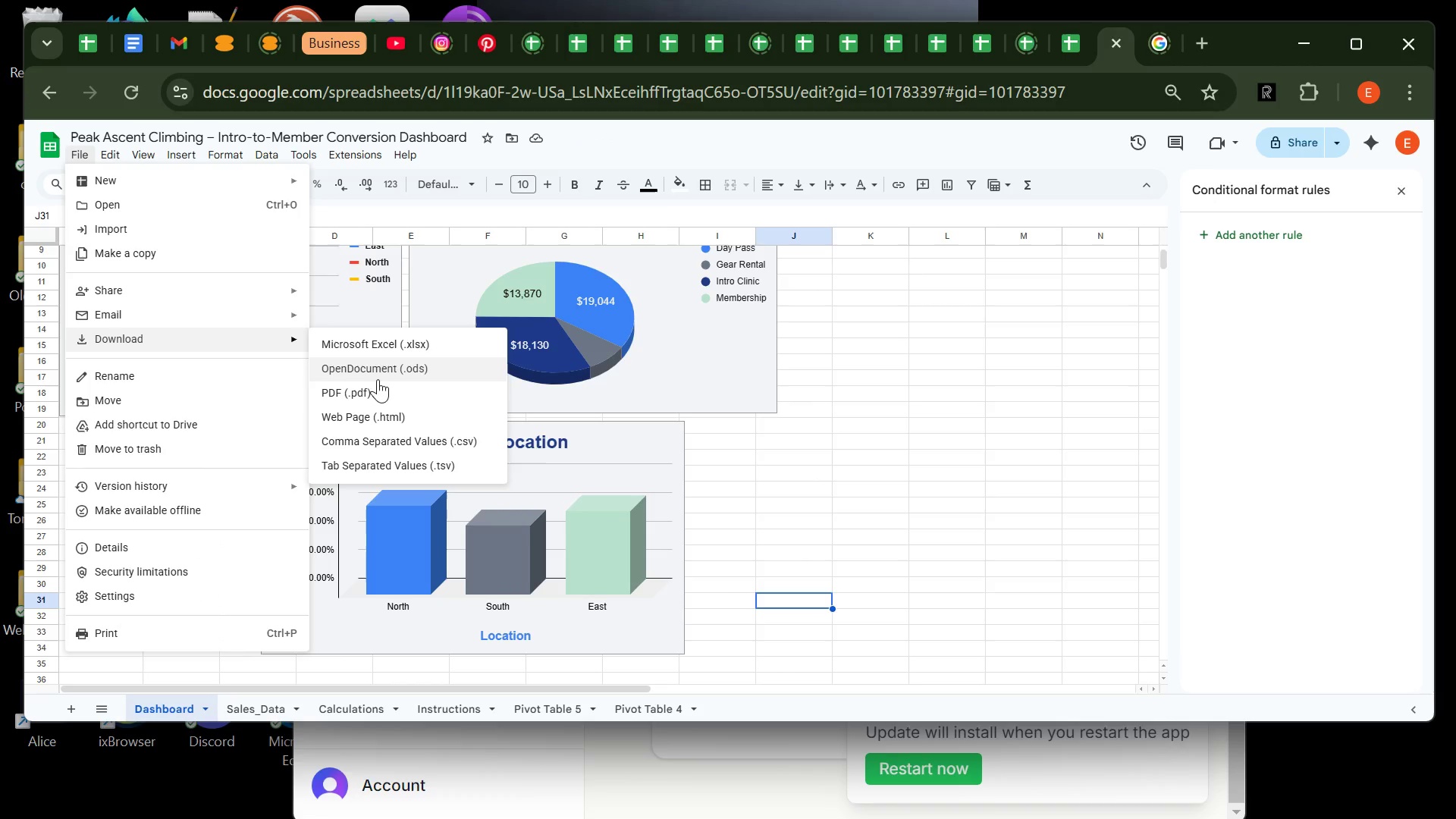 
left_click([380, 384])
 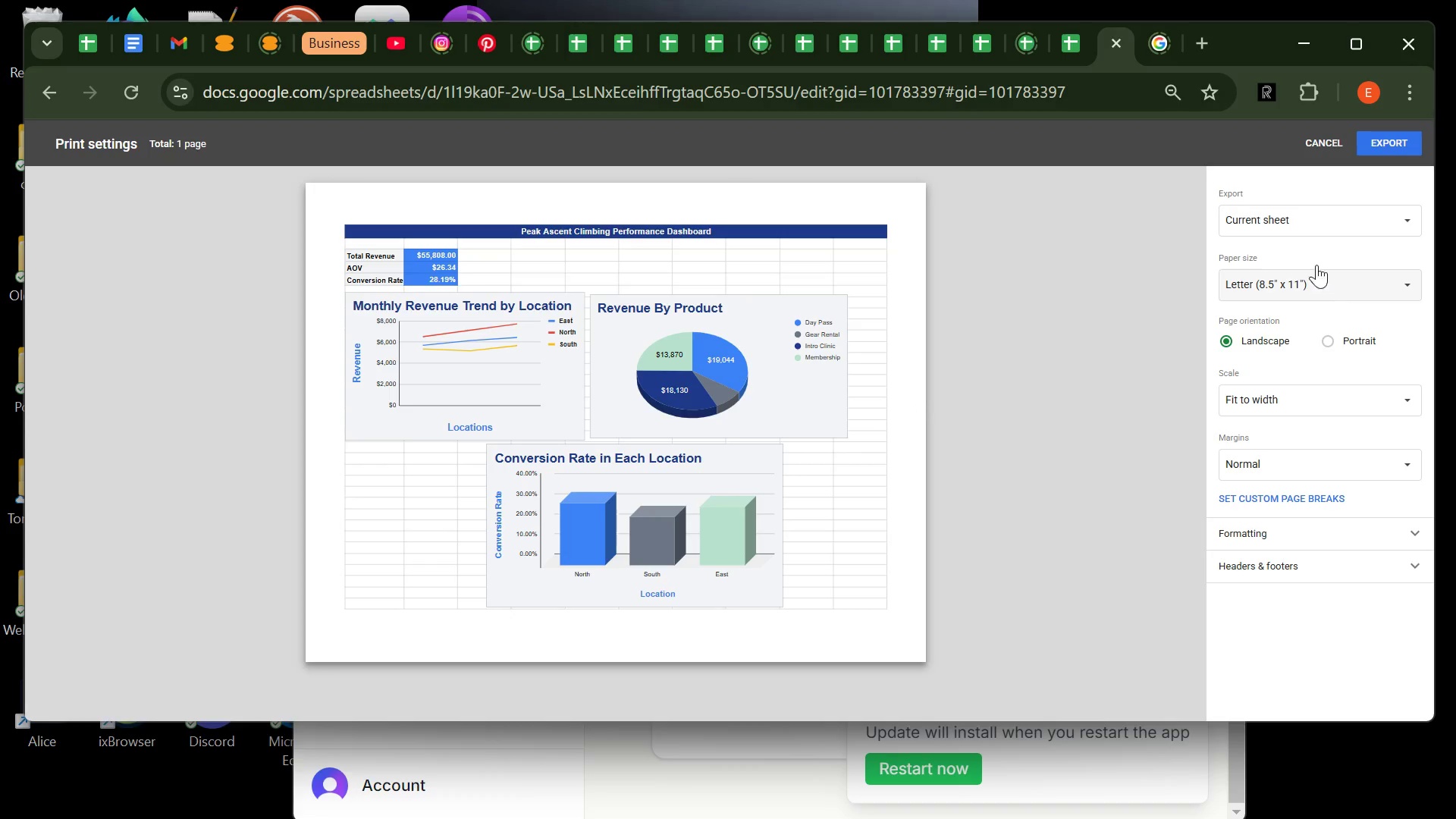 
left_click([1321, 149])
 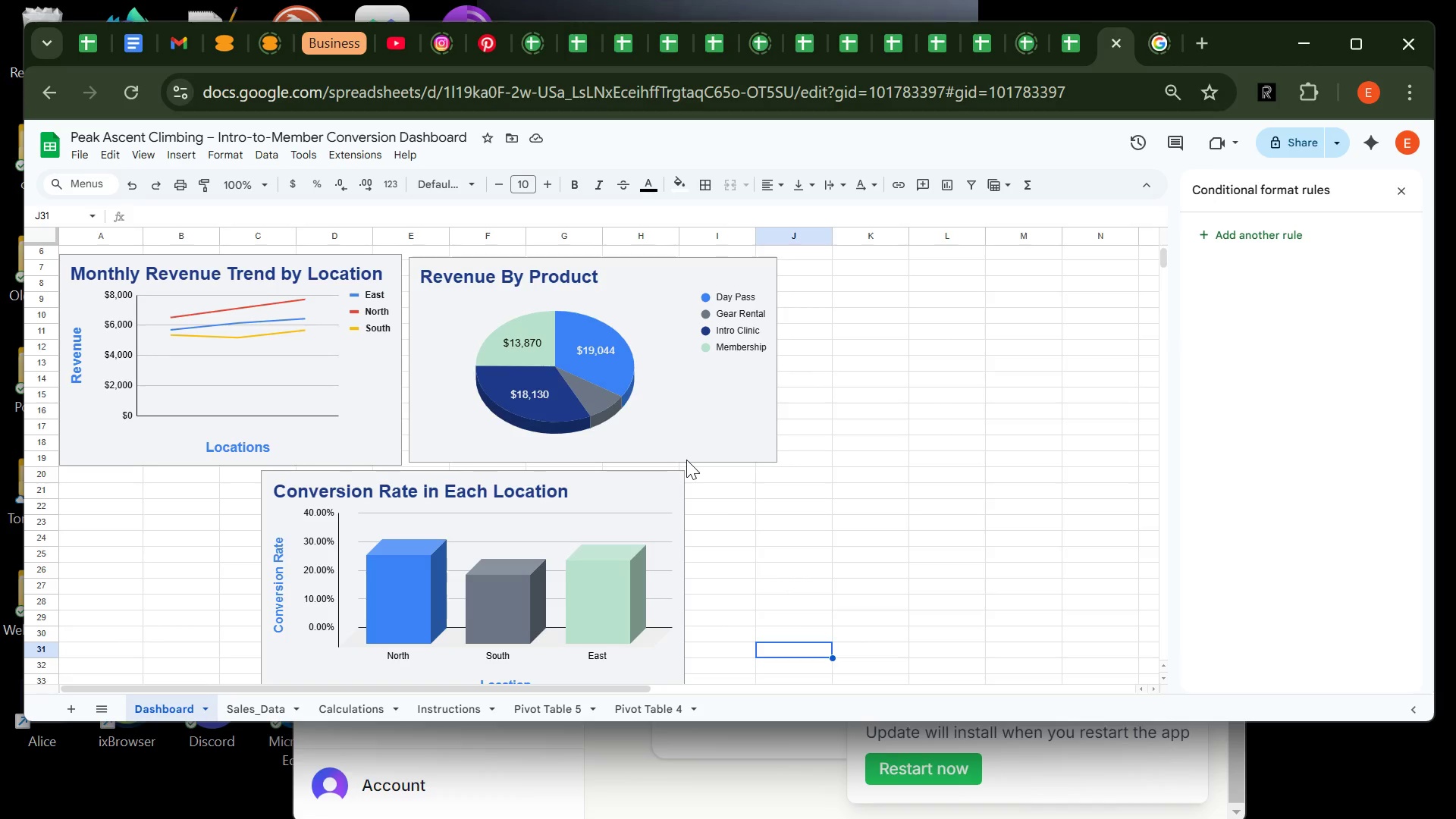 
wait(21.03)
 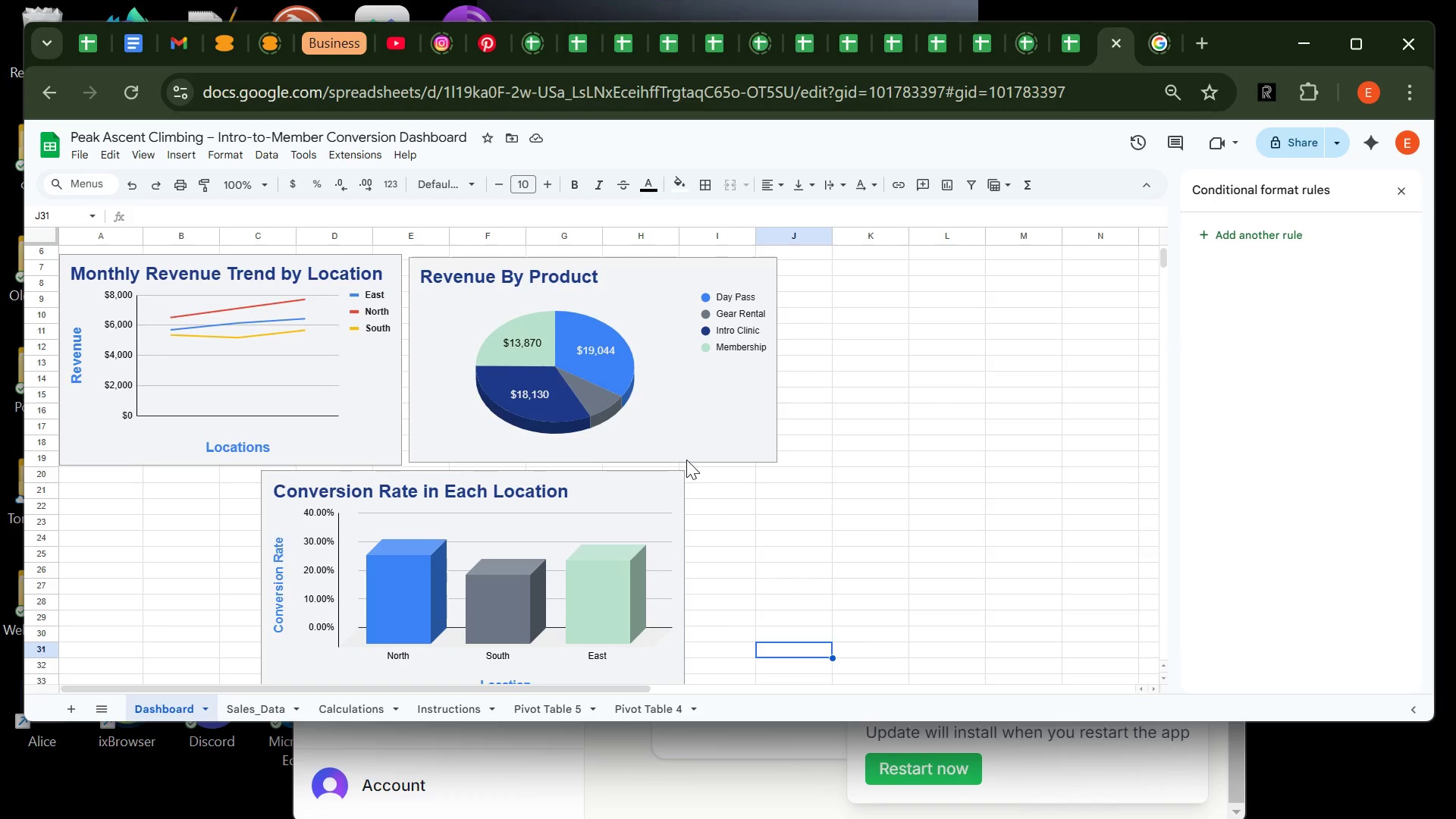 
left_click([343, 704])
 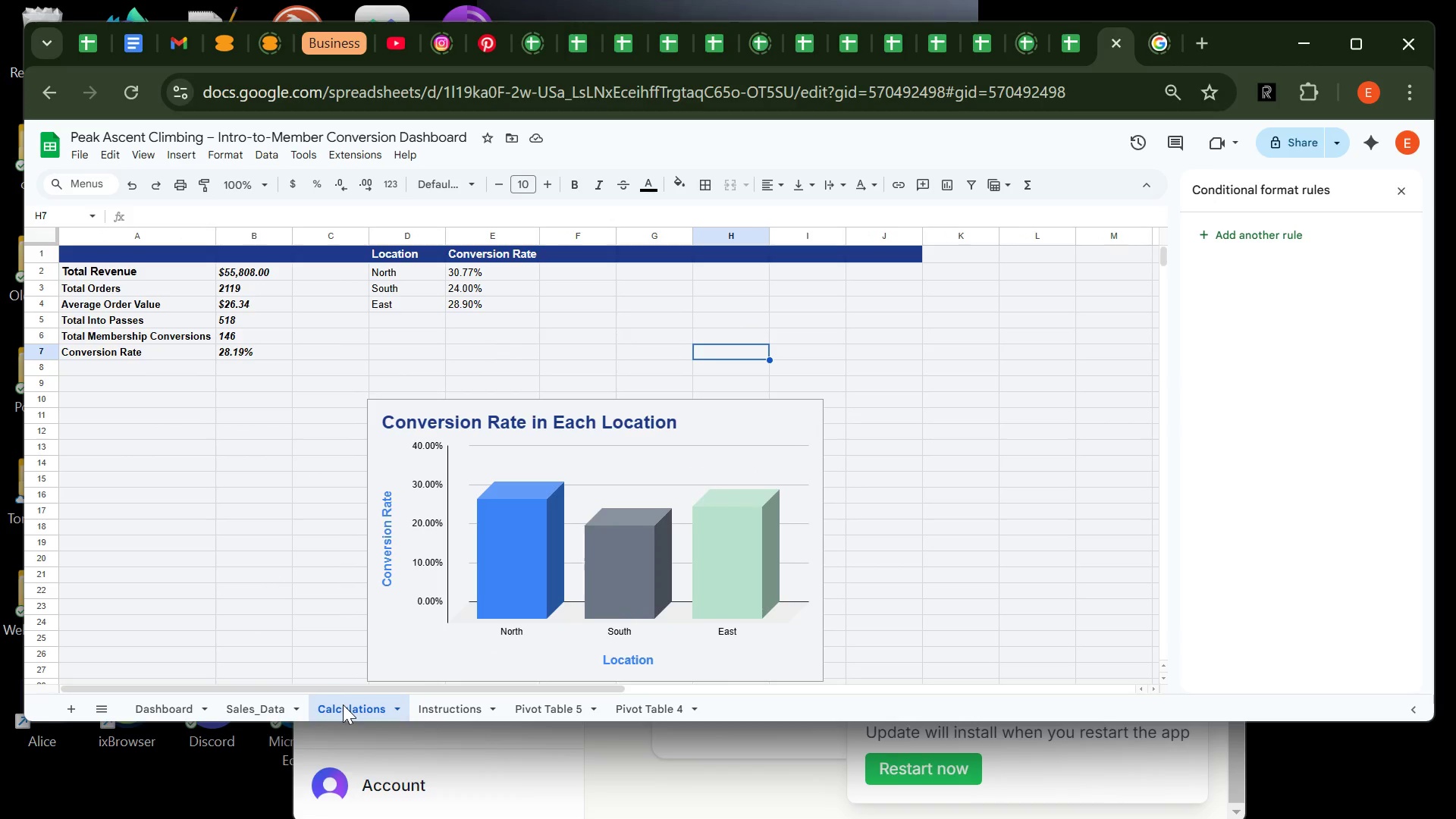 
right_click([343, 704])
 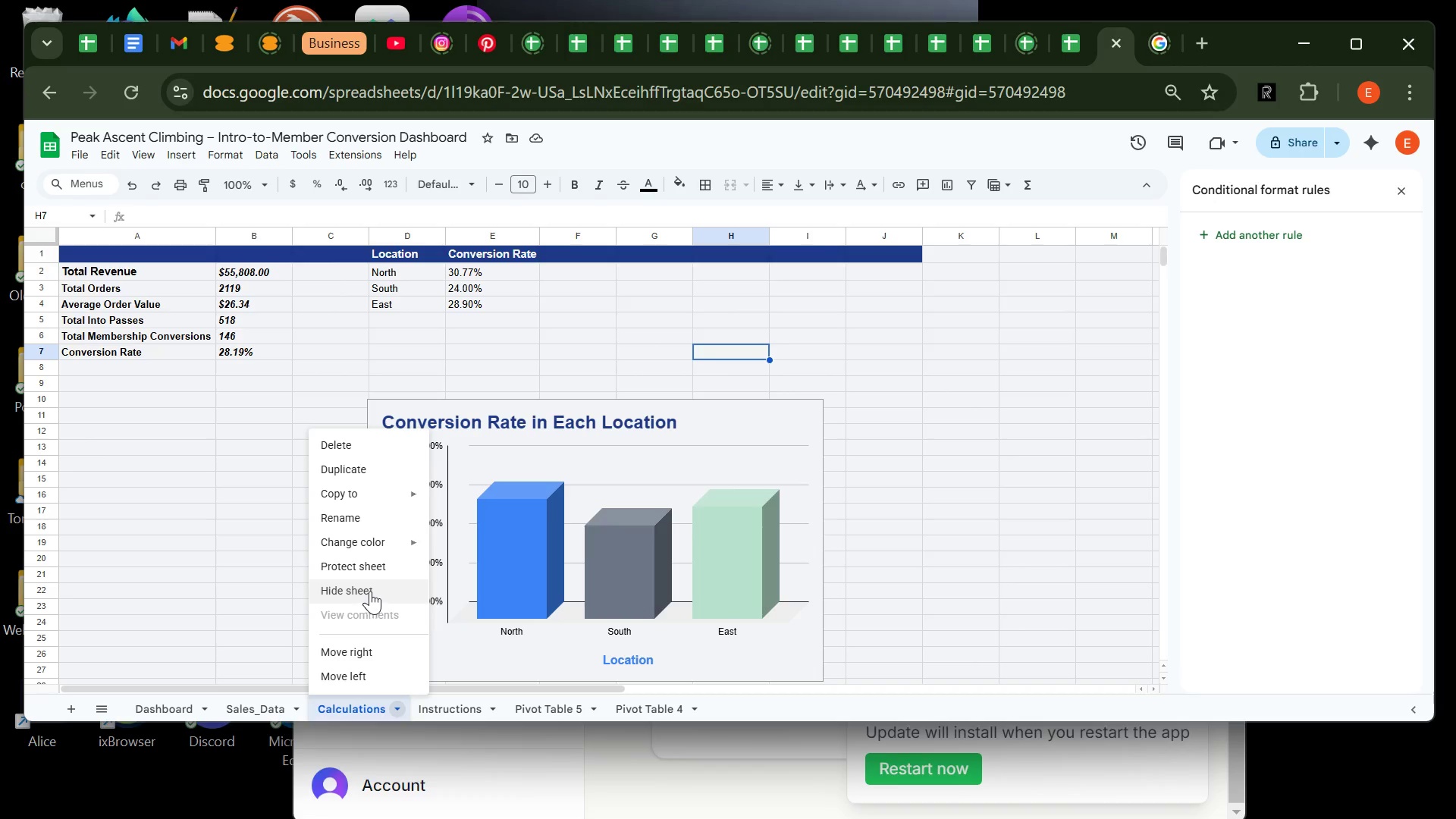 
left_click([378, 566])
 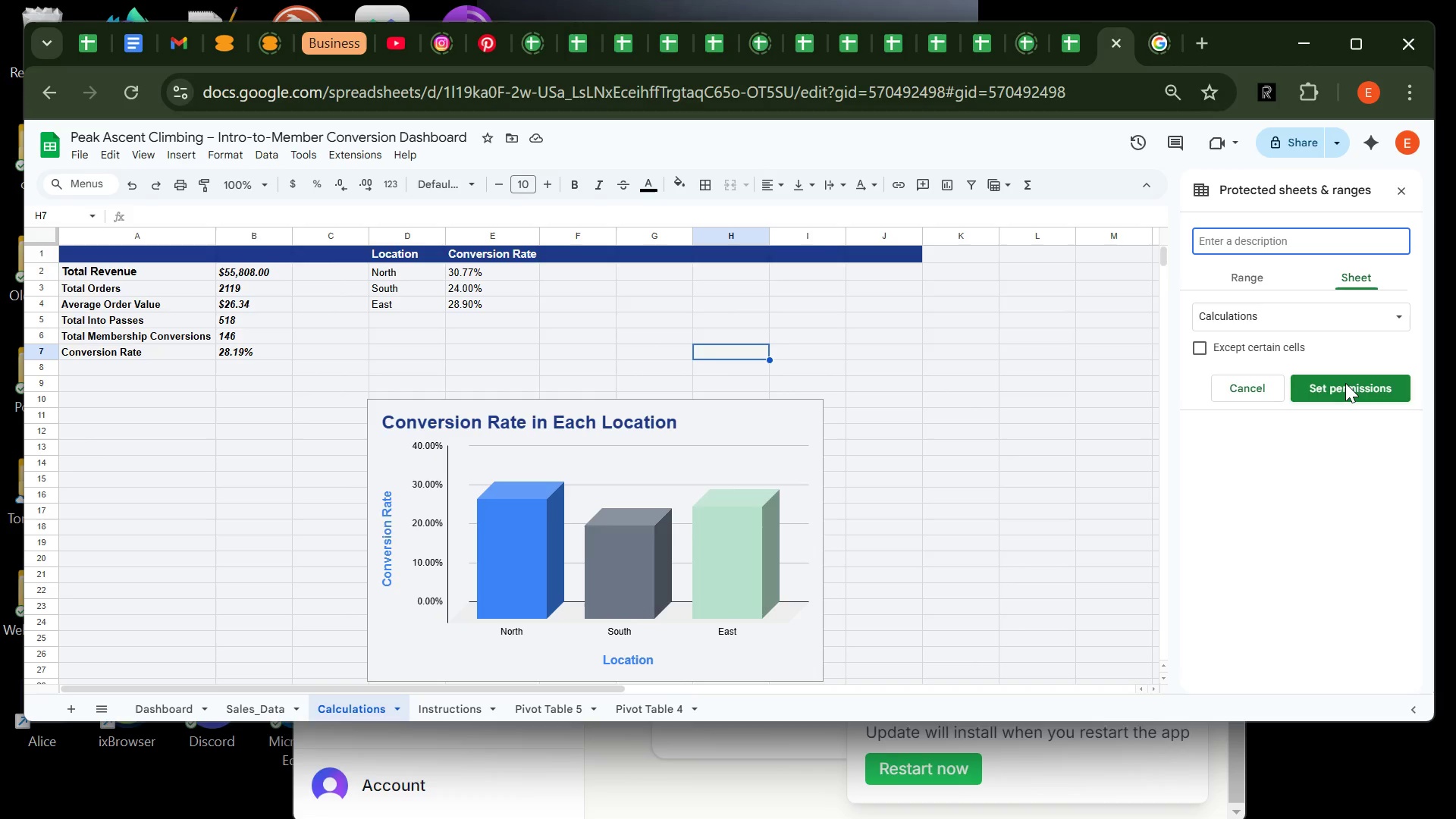 
left_click([1346, 382])
 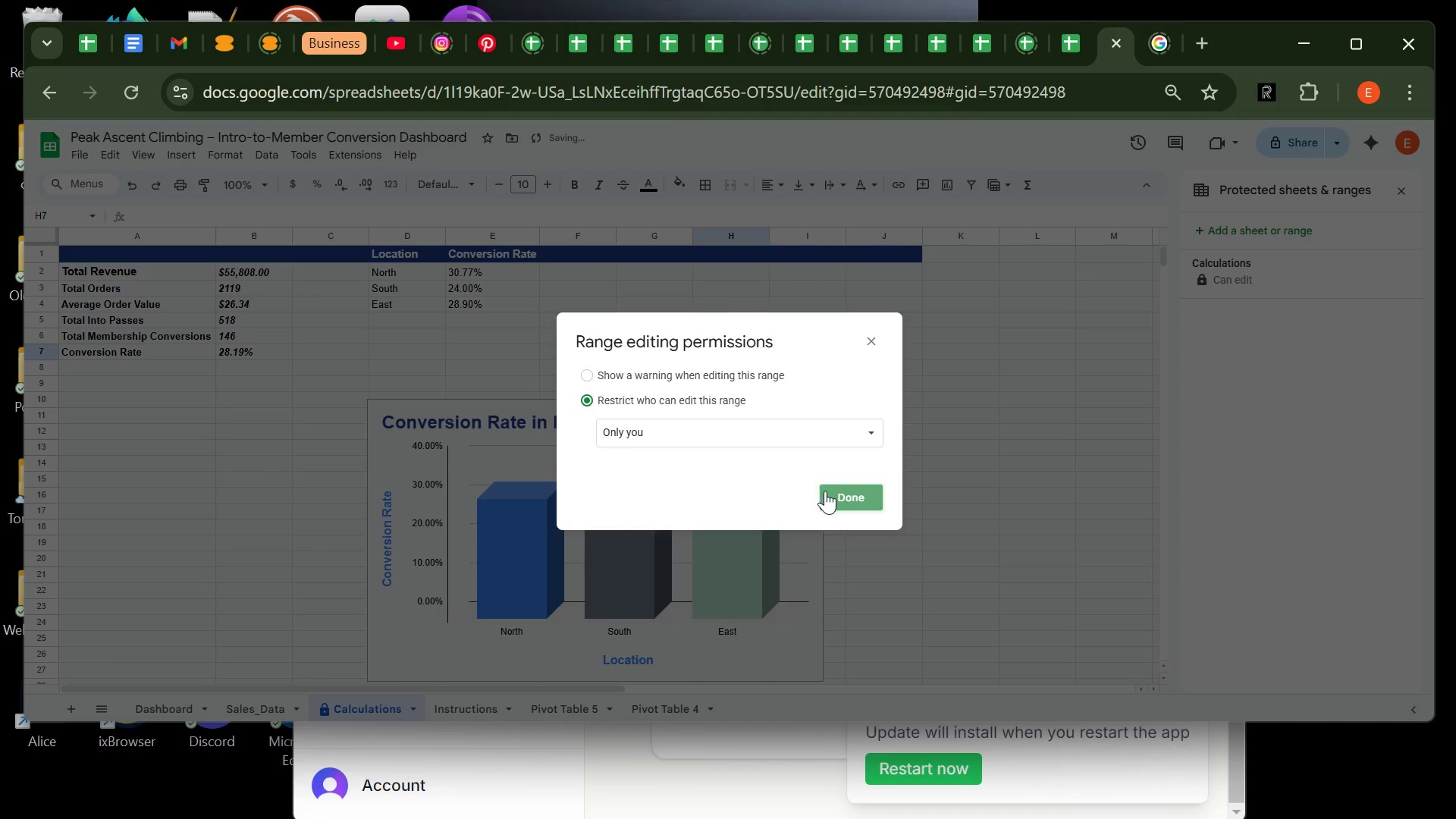 
left_click([838, 499])
 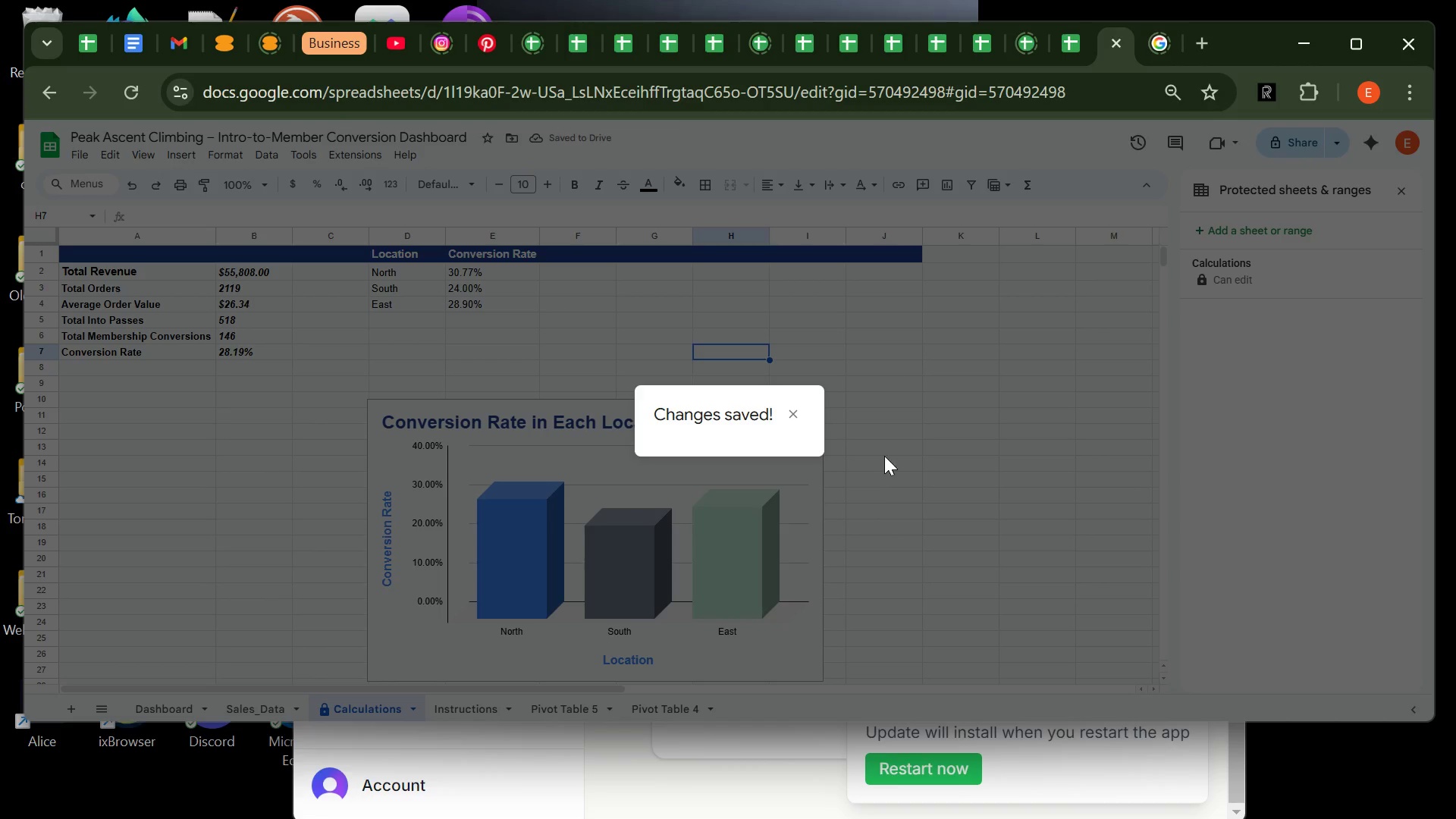 
mouse_move([837, 462])
 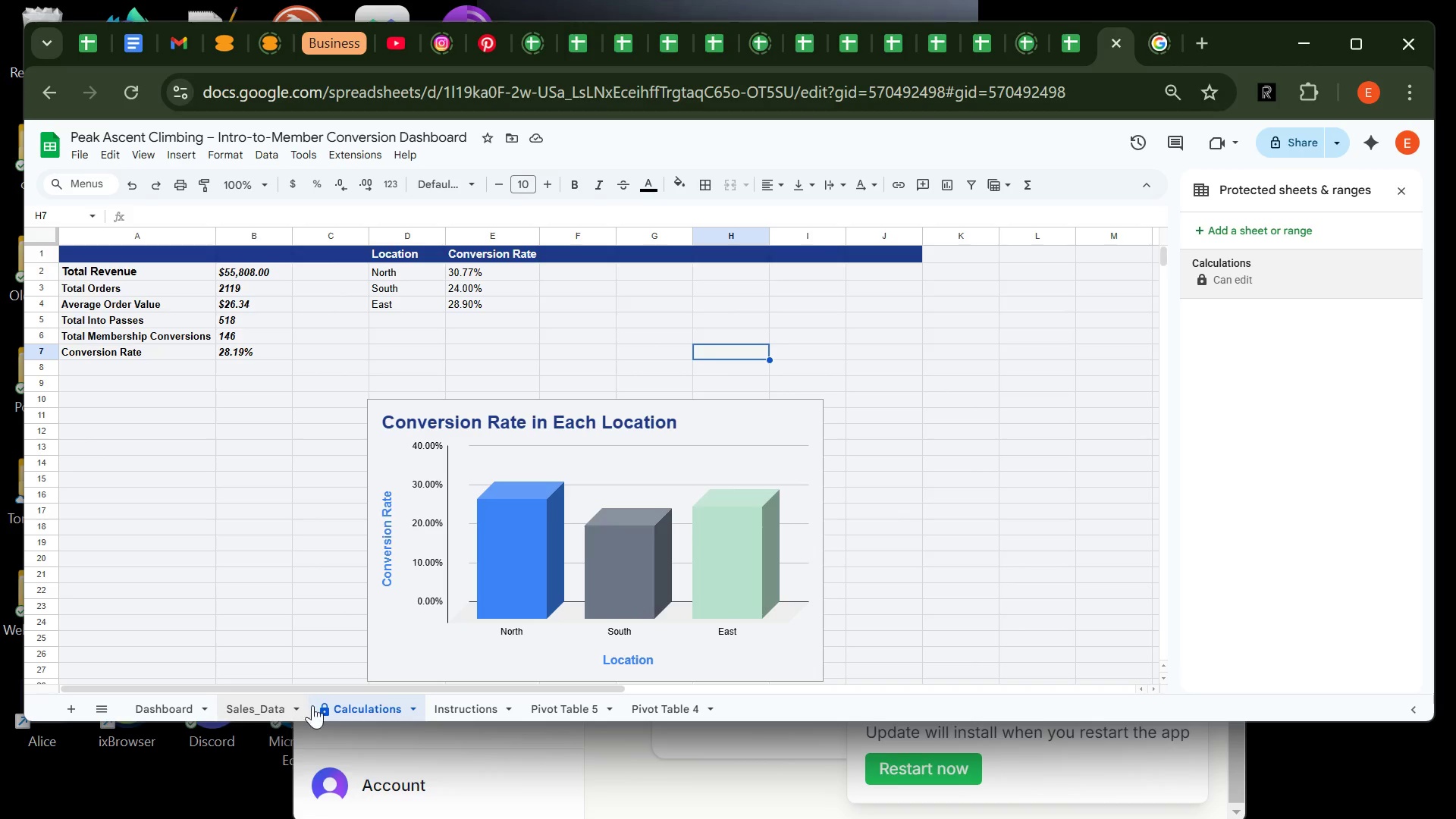 
wait(6.71)
 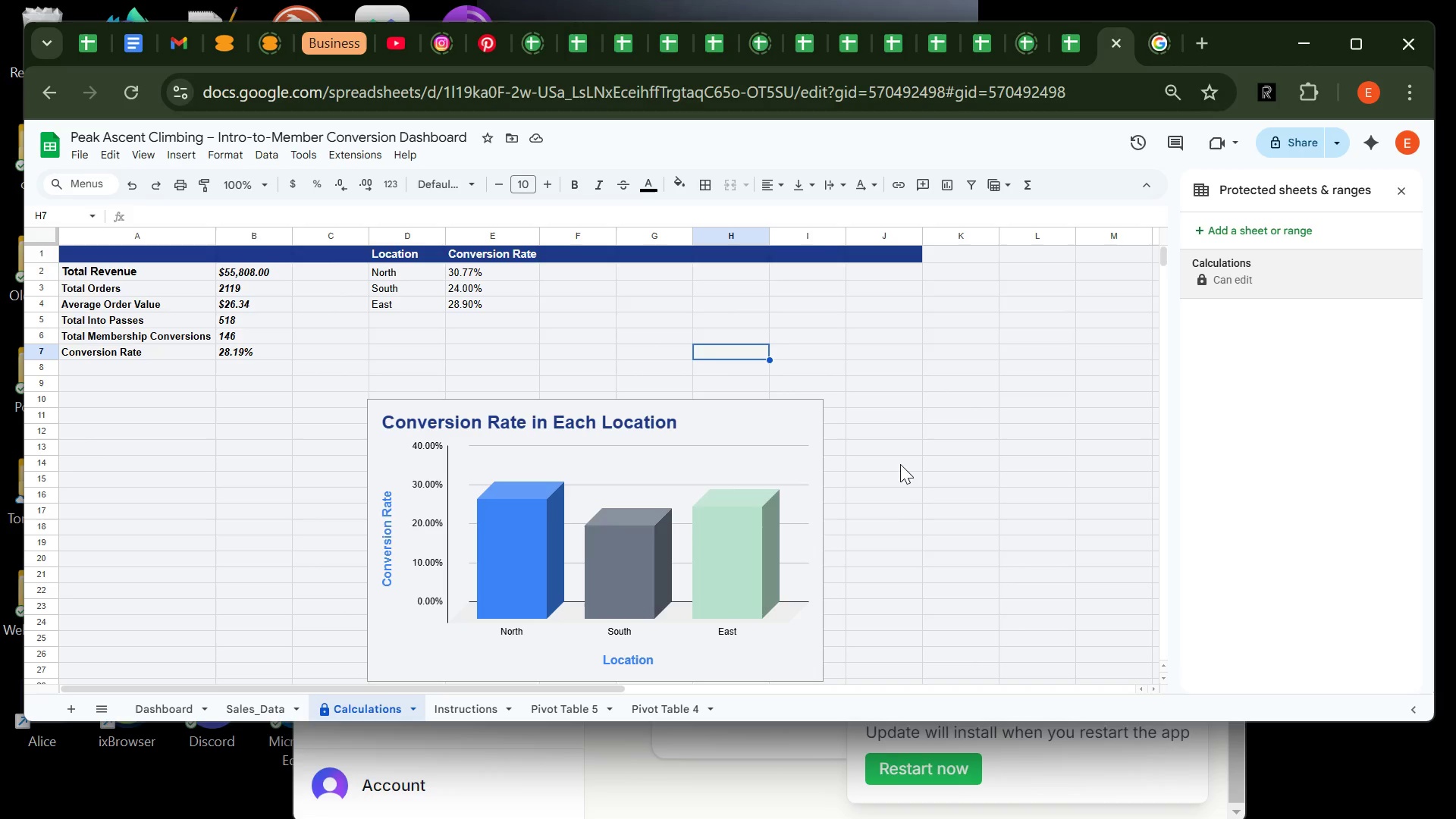 
right_click([573, 706])
 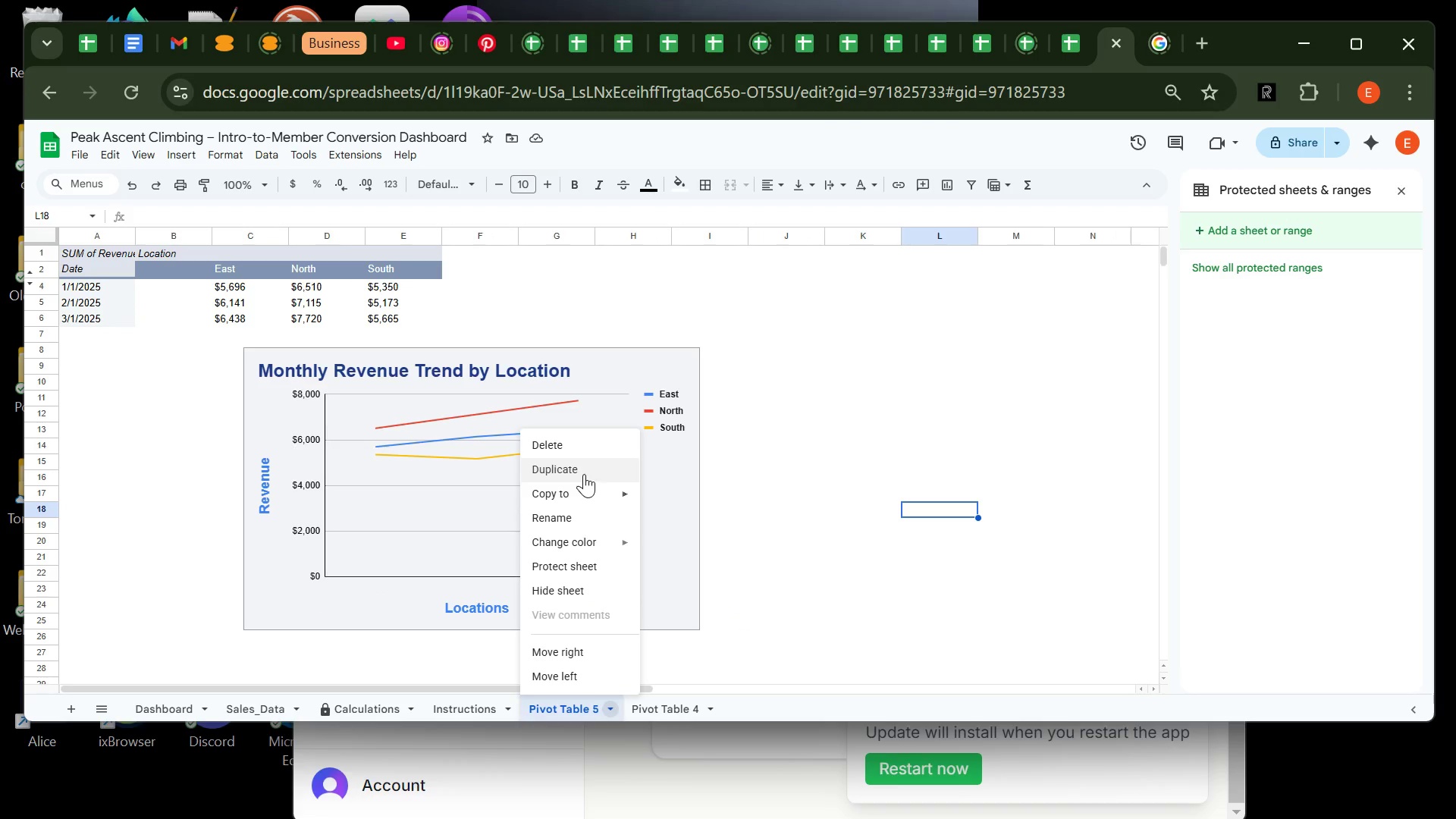 
left_click([579, 569])
 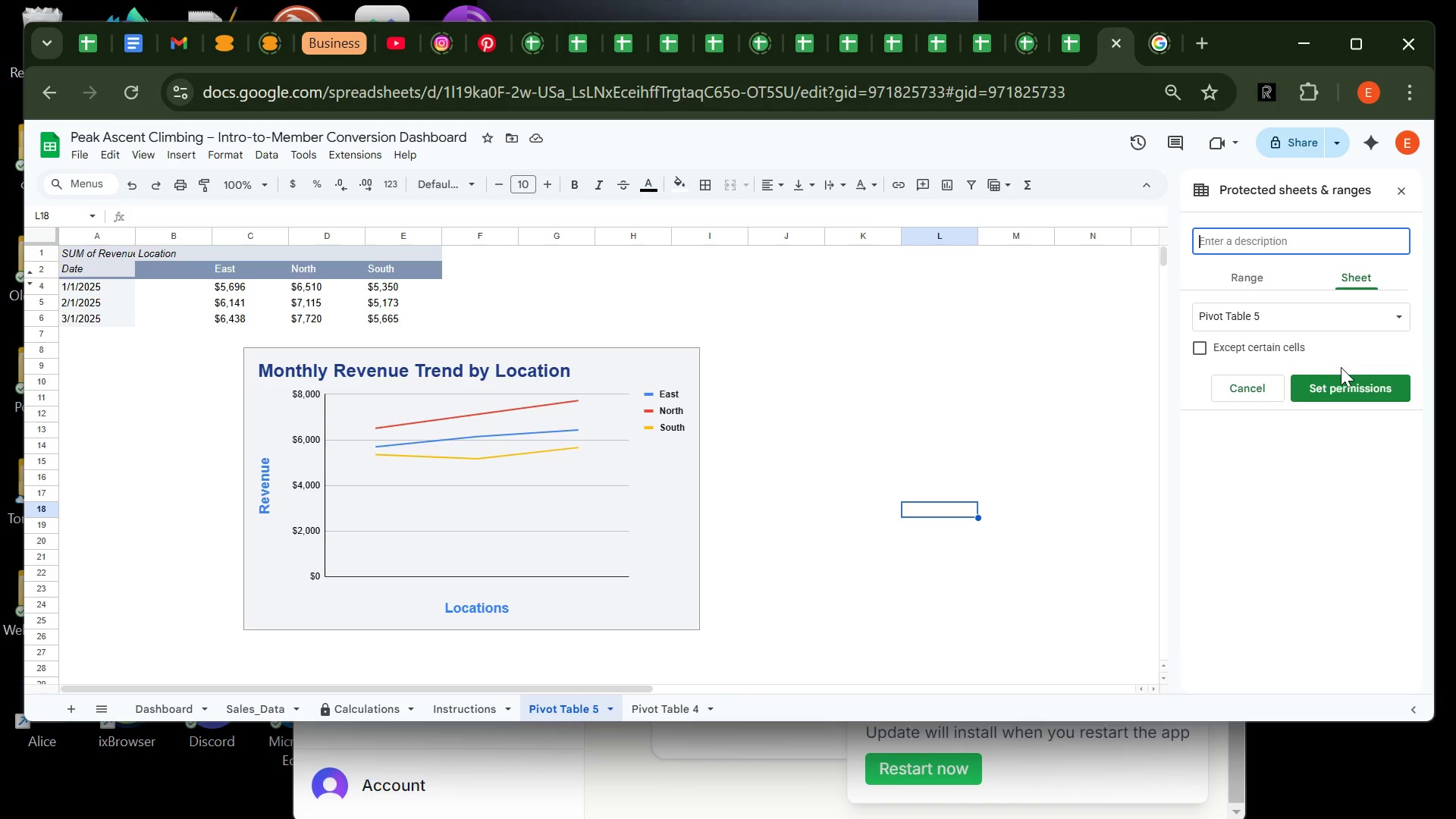 
left_click([1361, 398])
 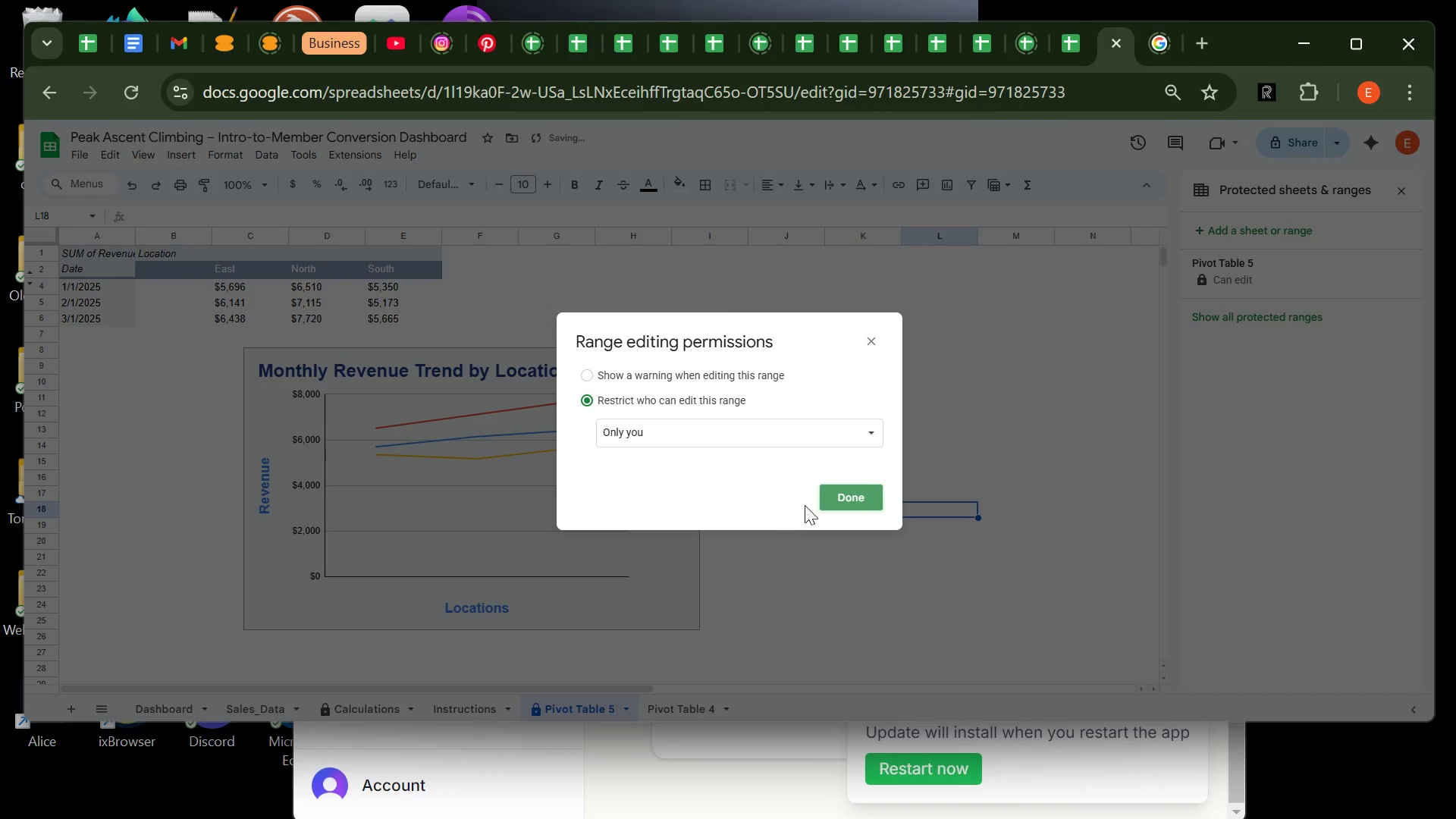 
left_click([838, 493])
 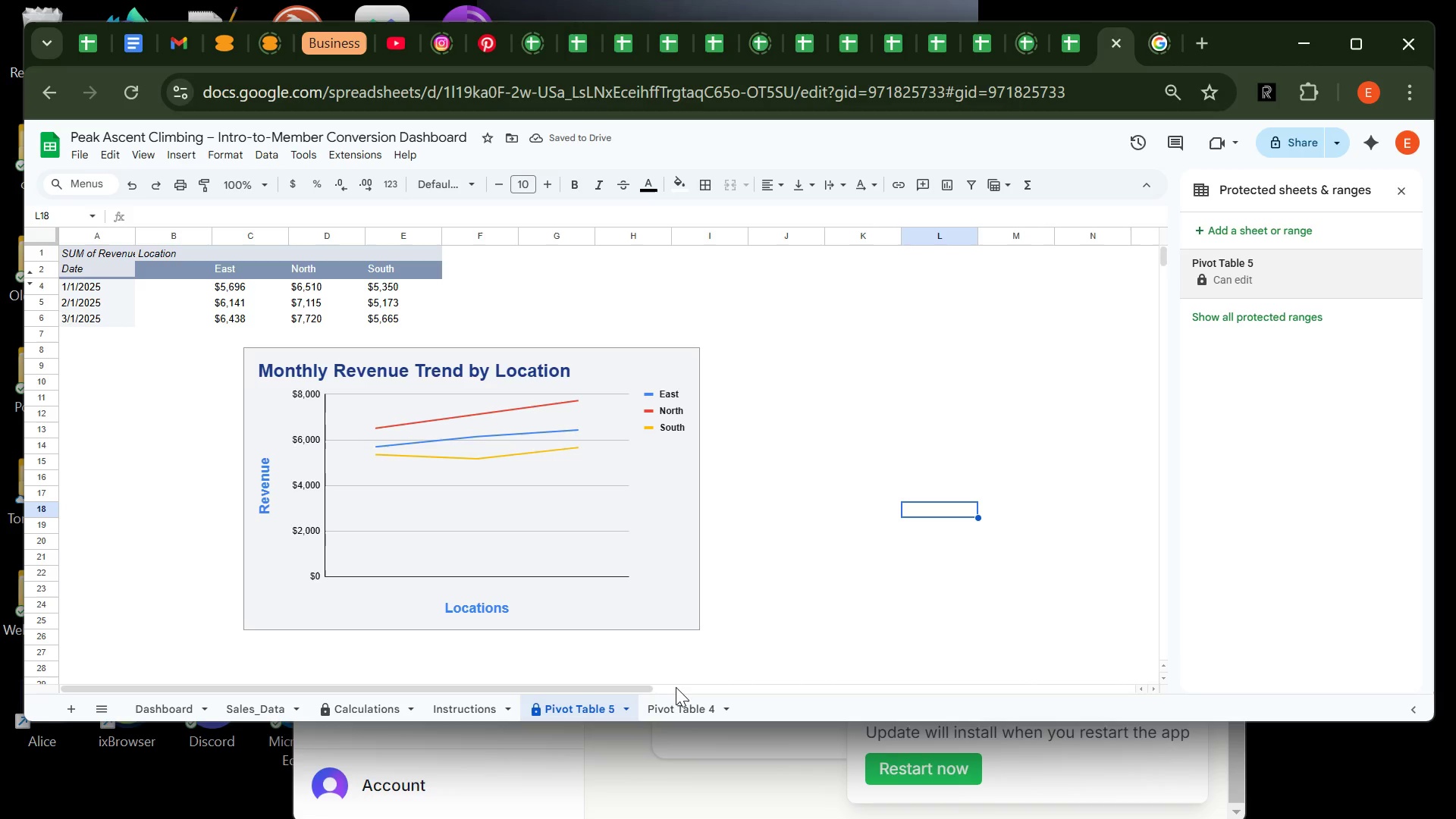 
right_click([678, 701])
 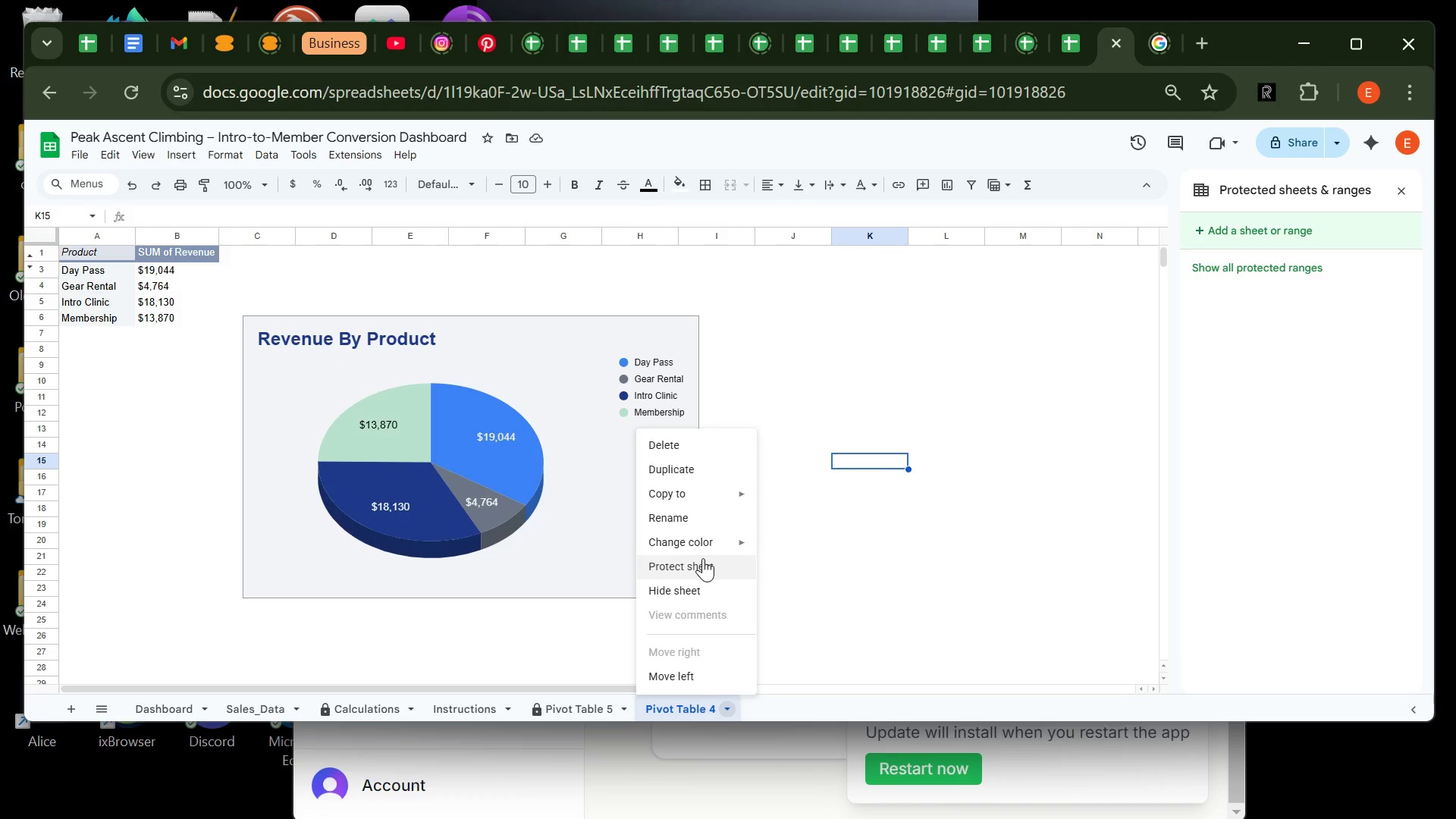 
left_click([703, 558])
 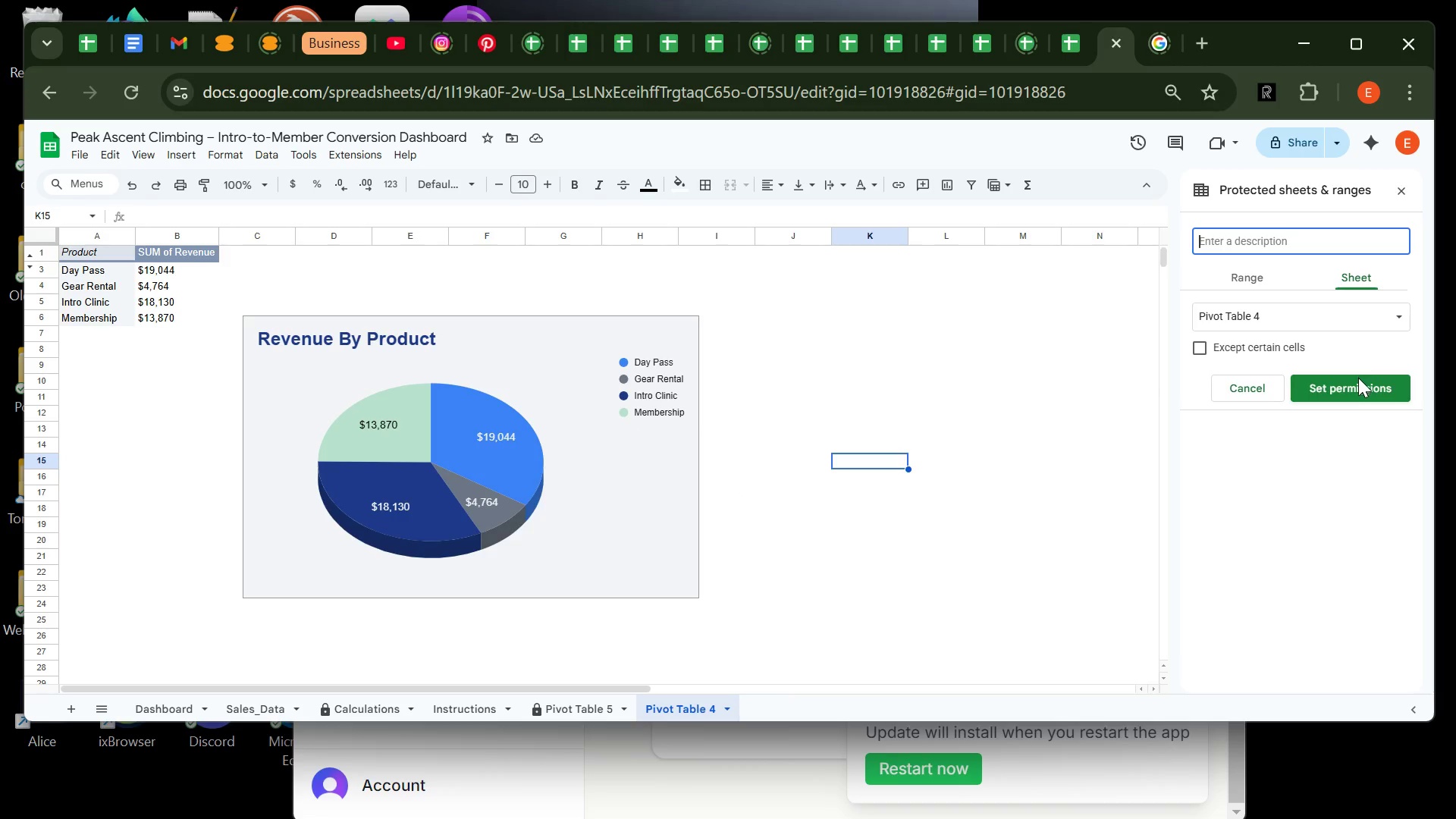 
left_click([1358, 385])
 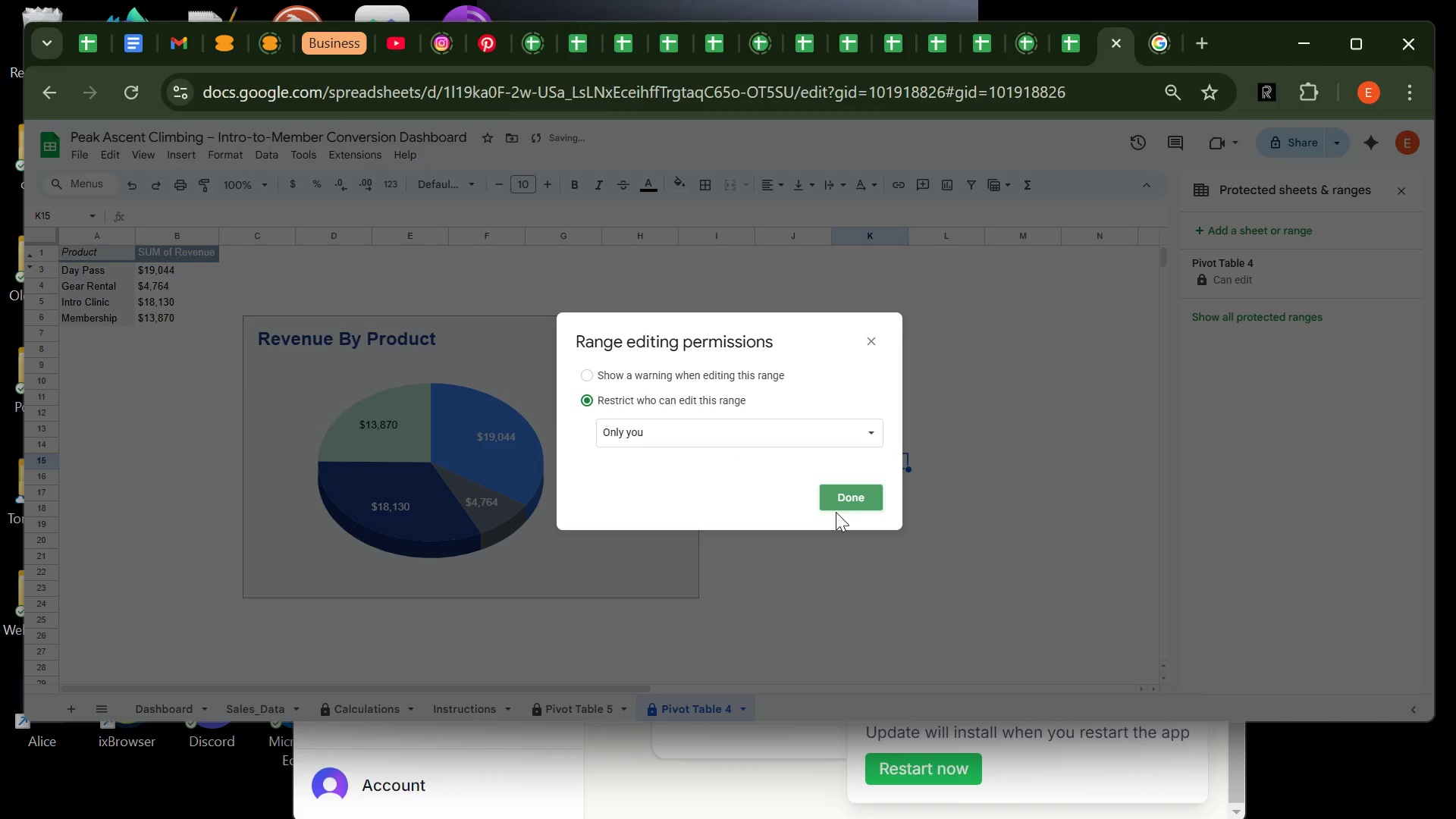 
left_click([837, 504])
 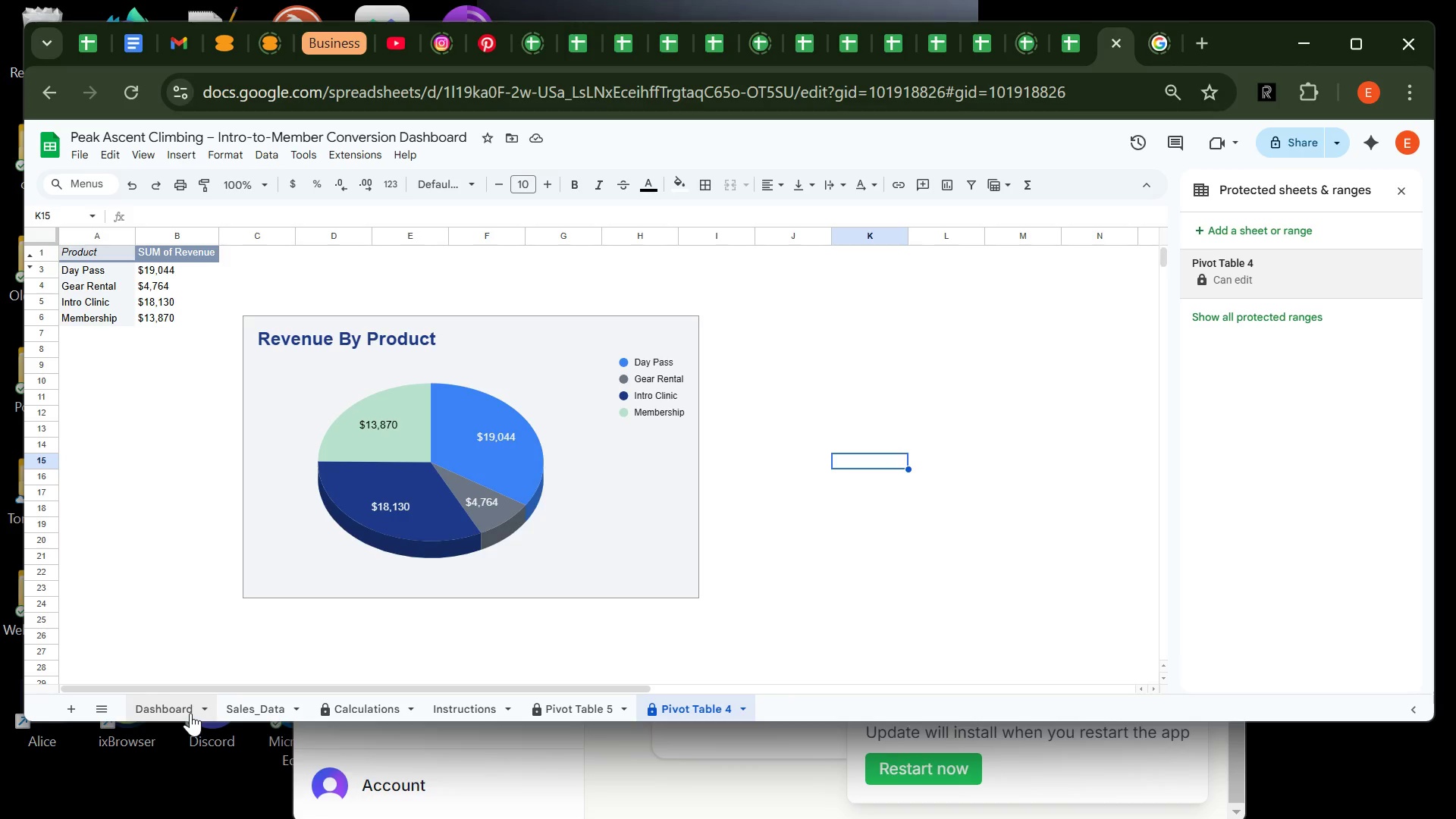 
wait(19.78)
 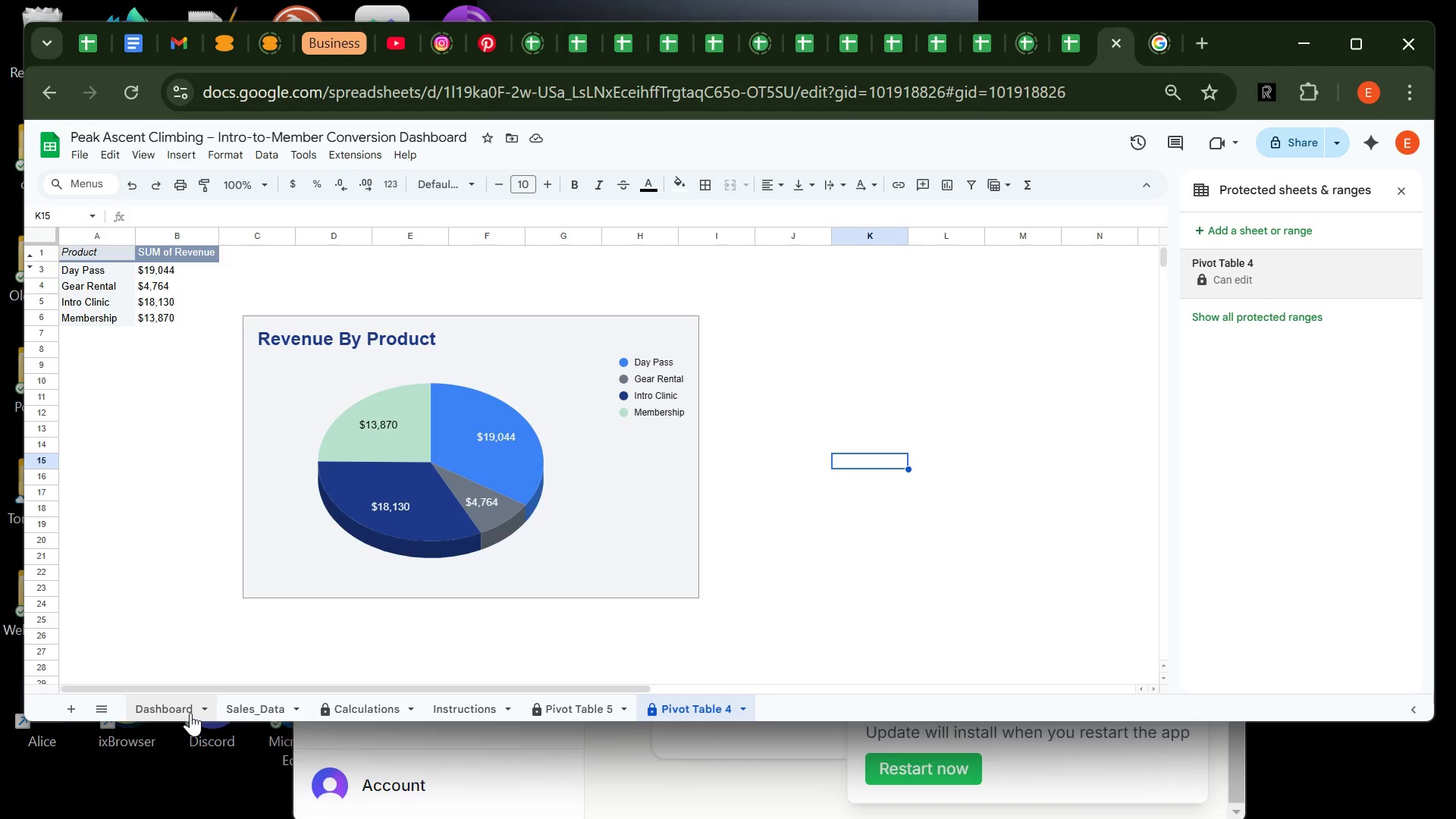 
left_click([242, 697])
 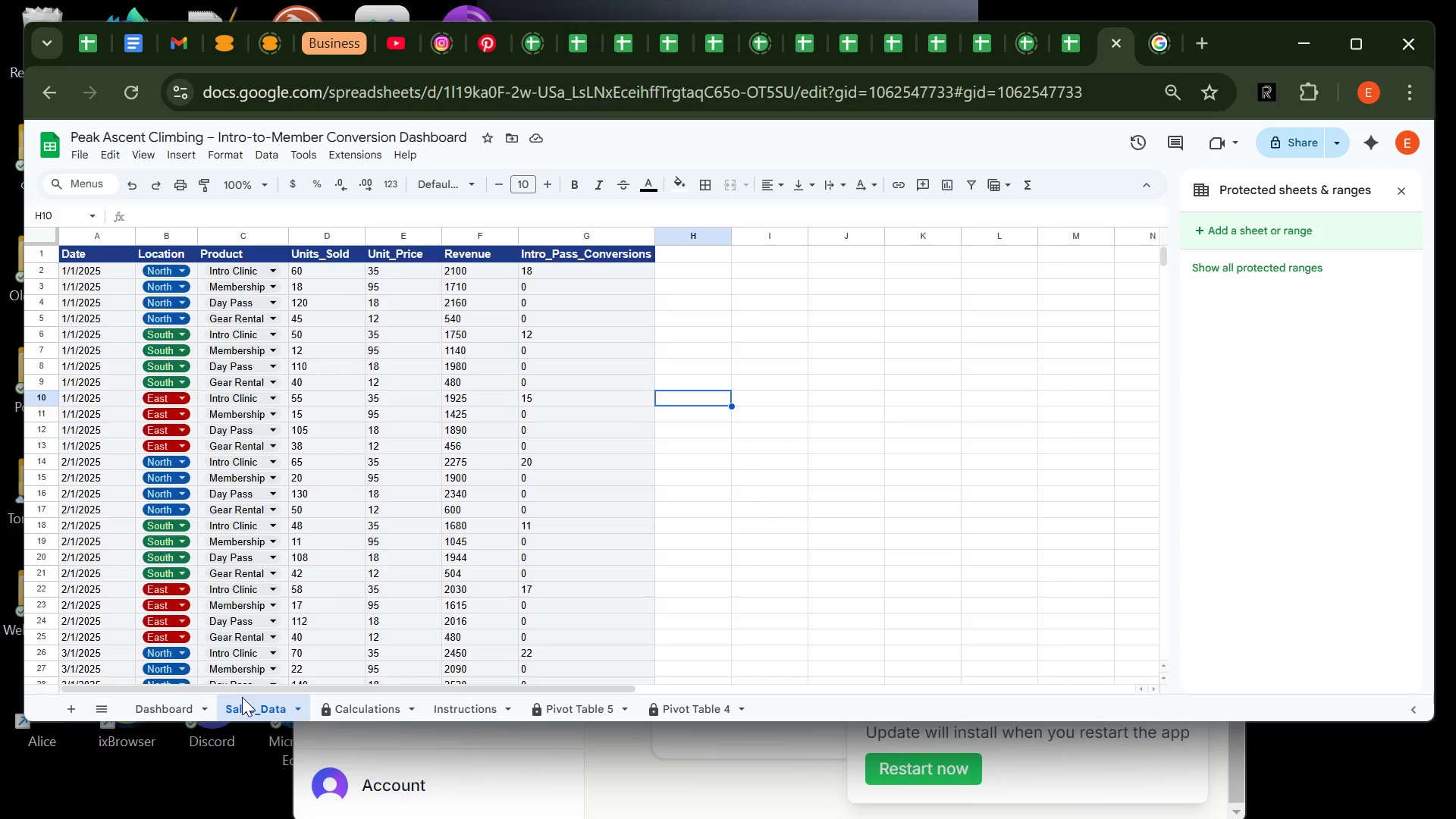 
wait(13.42)
 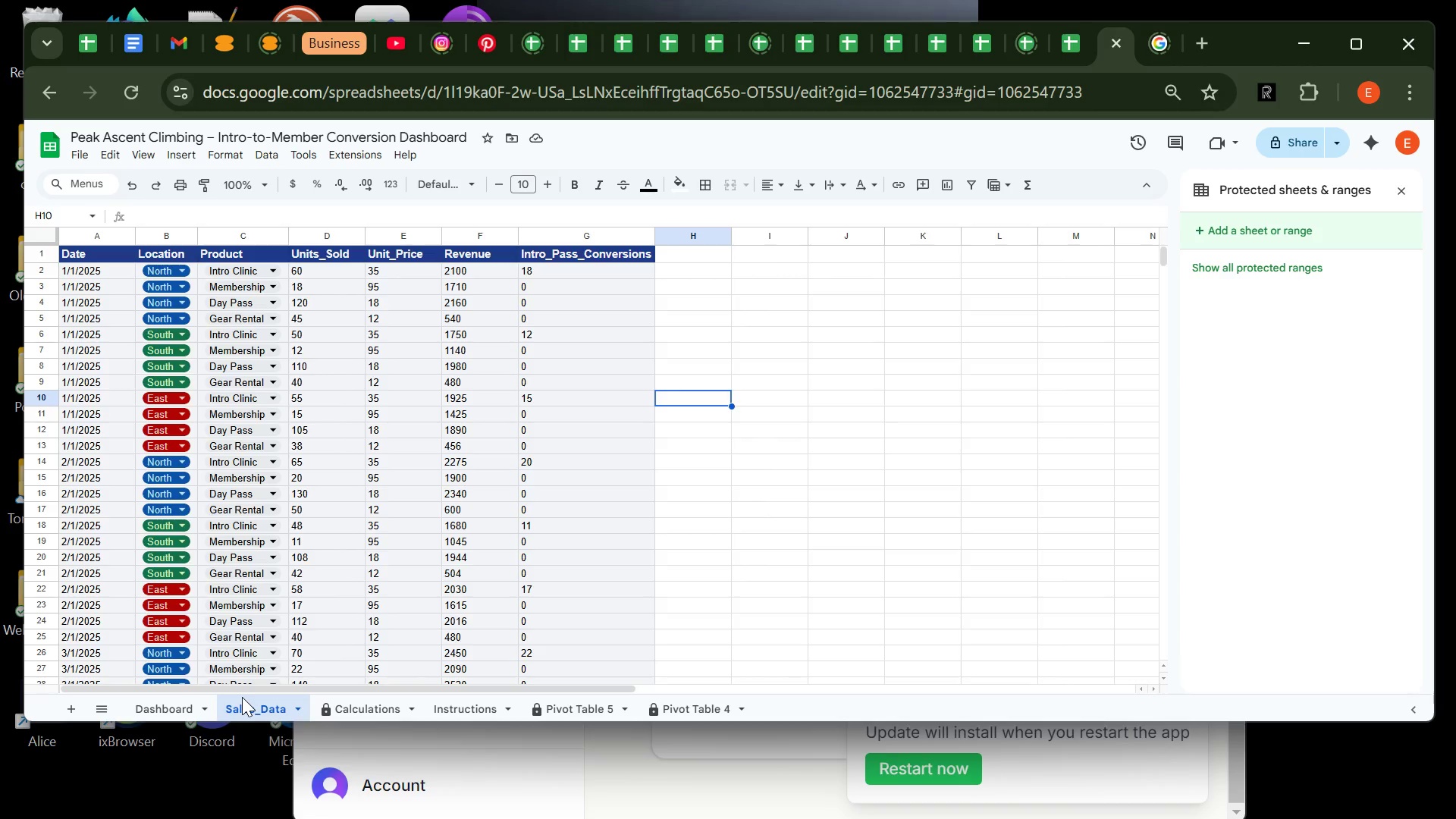 
left_click([387, 427])
 